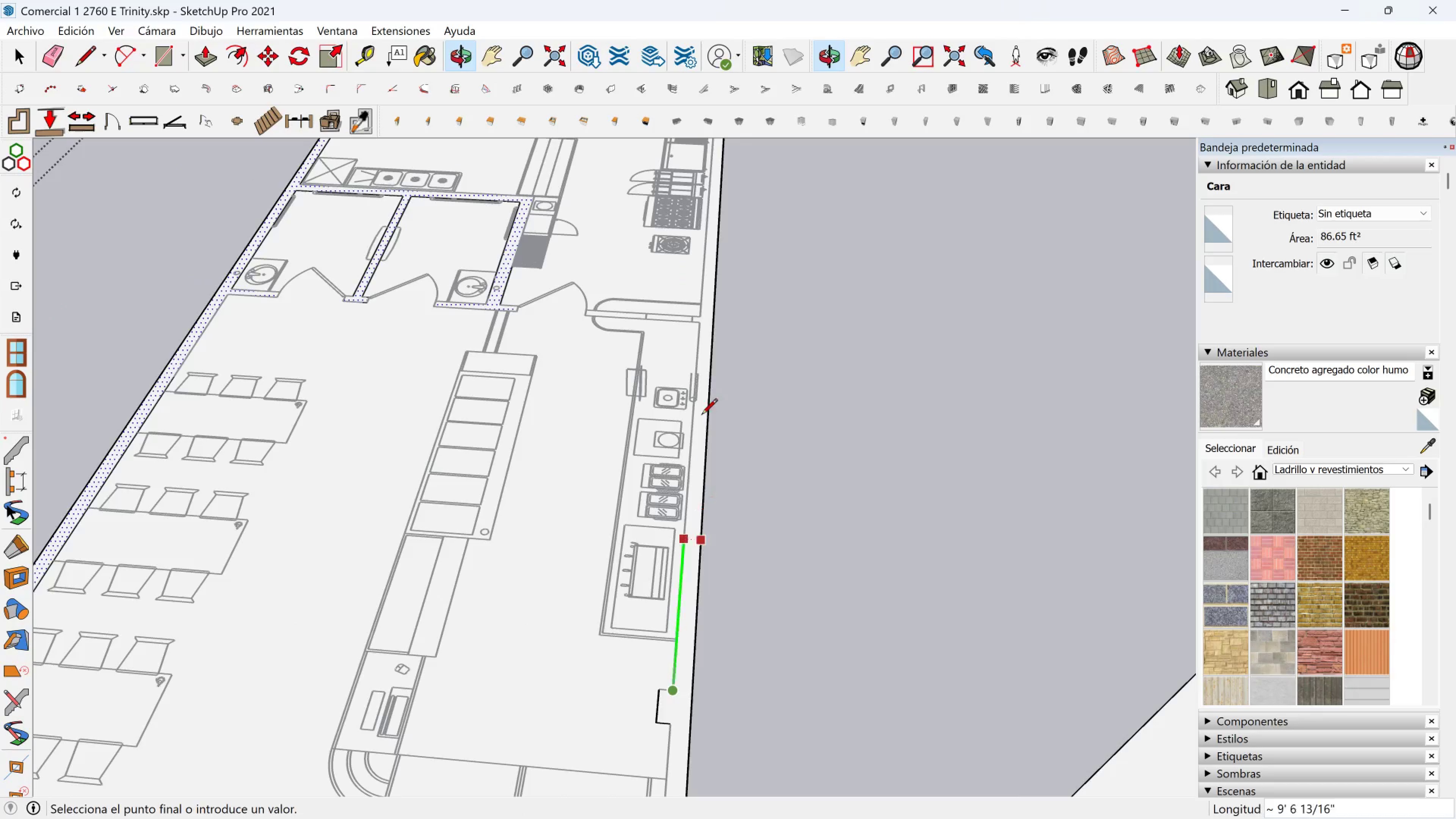 
hold_key(key=ShiftLeft, duration=1.0)
 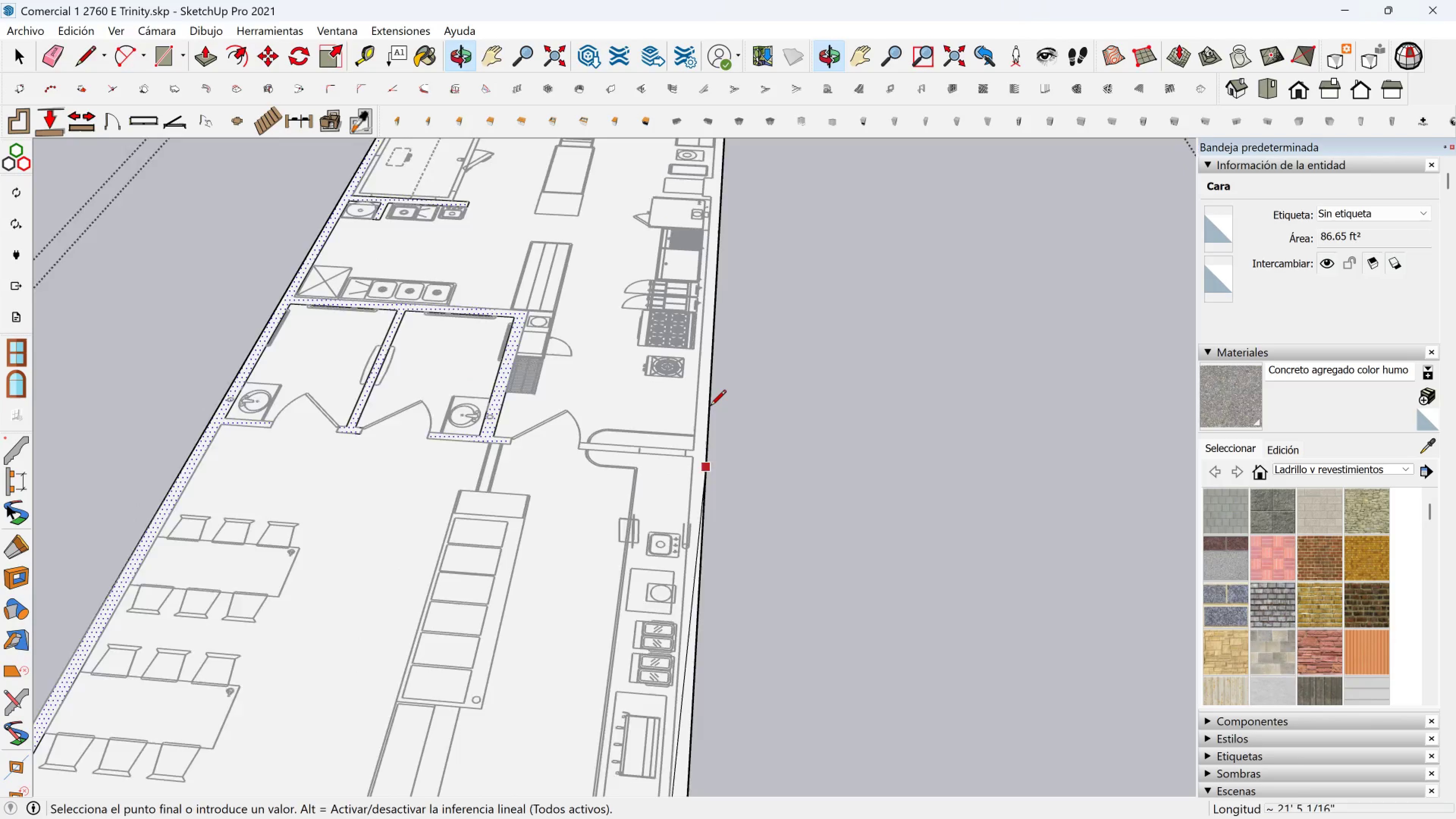 
scroll: coordinate [667, 480], scroll_direction: up, amount: 10.0
 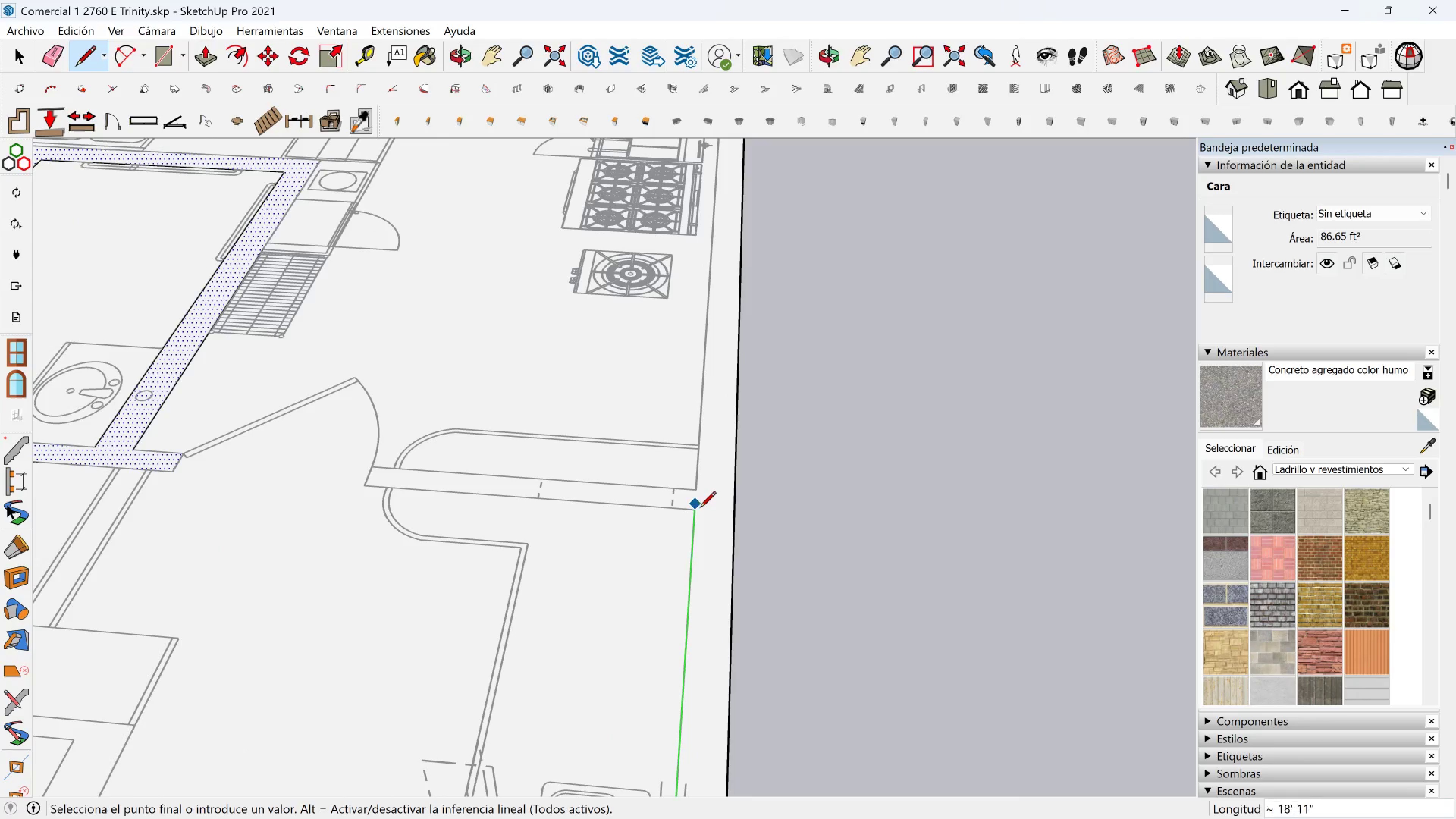 
left_click([700, 508])
 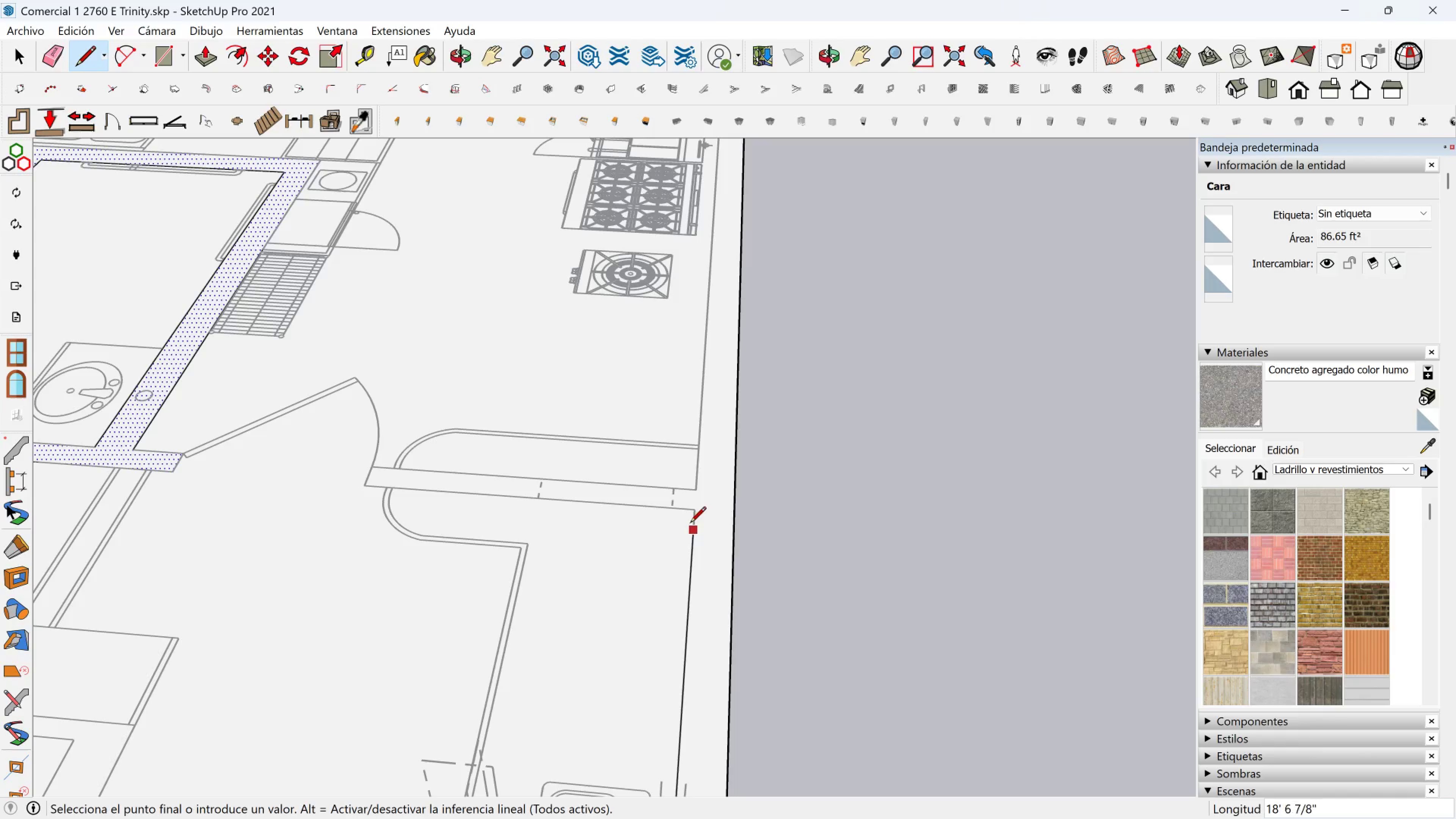 
left_click([697, 512])
 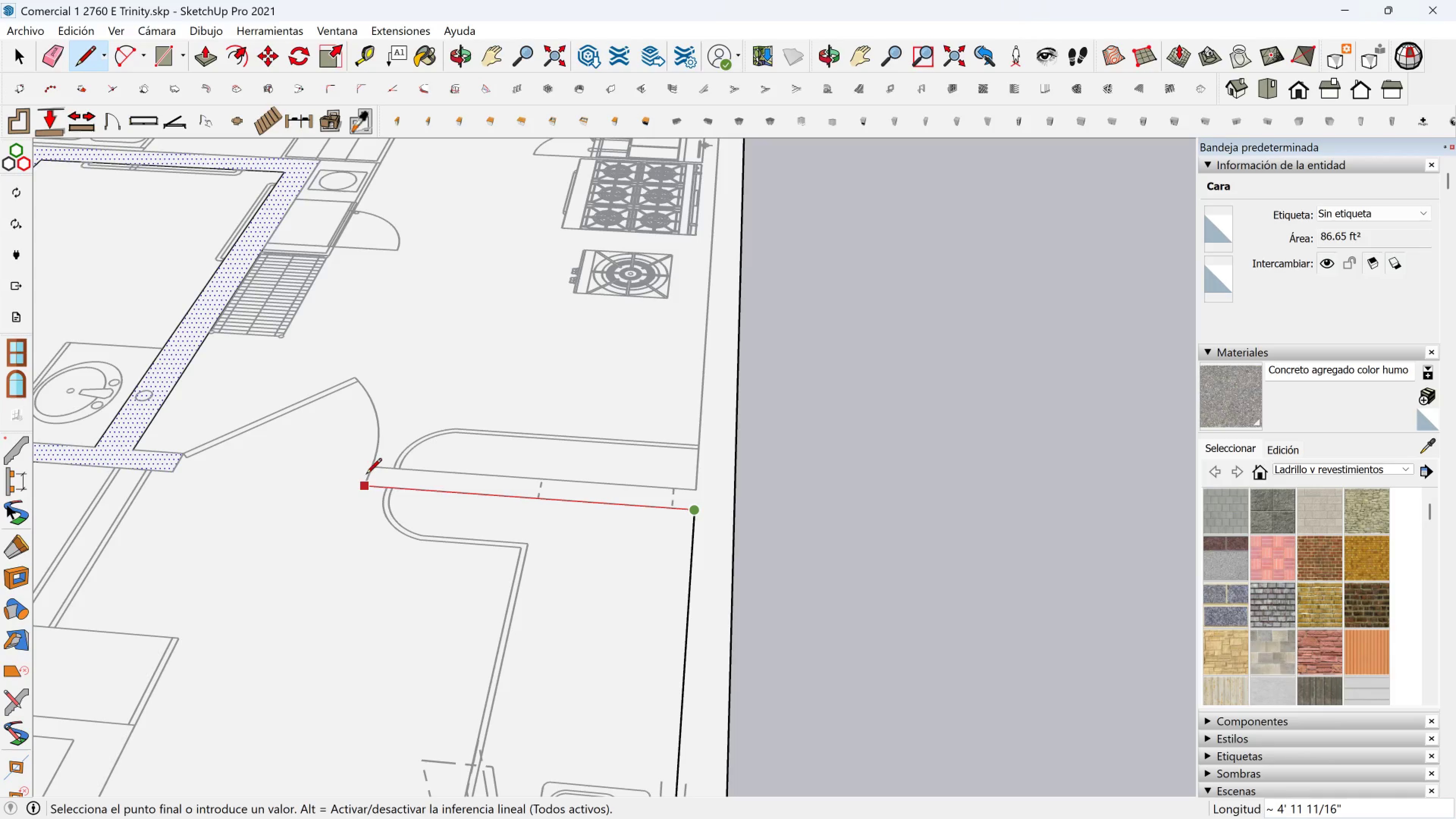 
left_click([366, 475])
 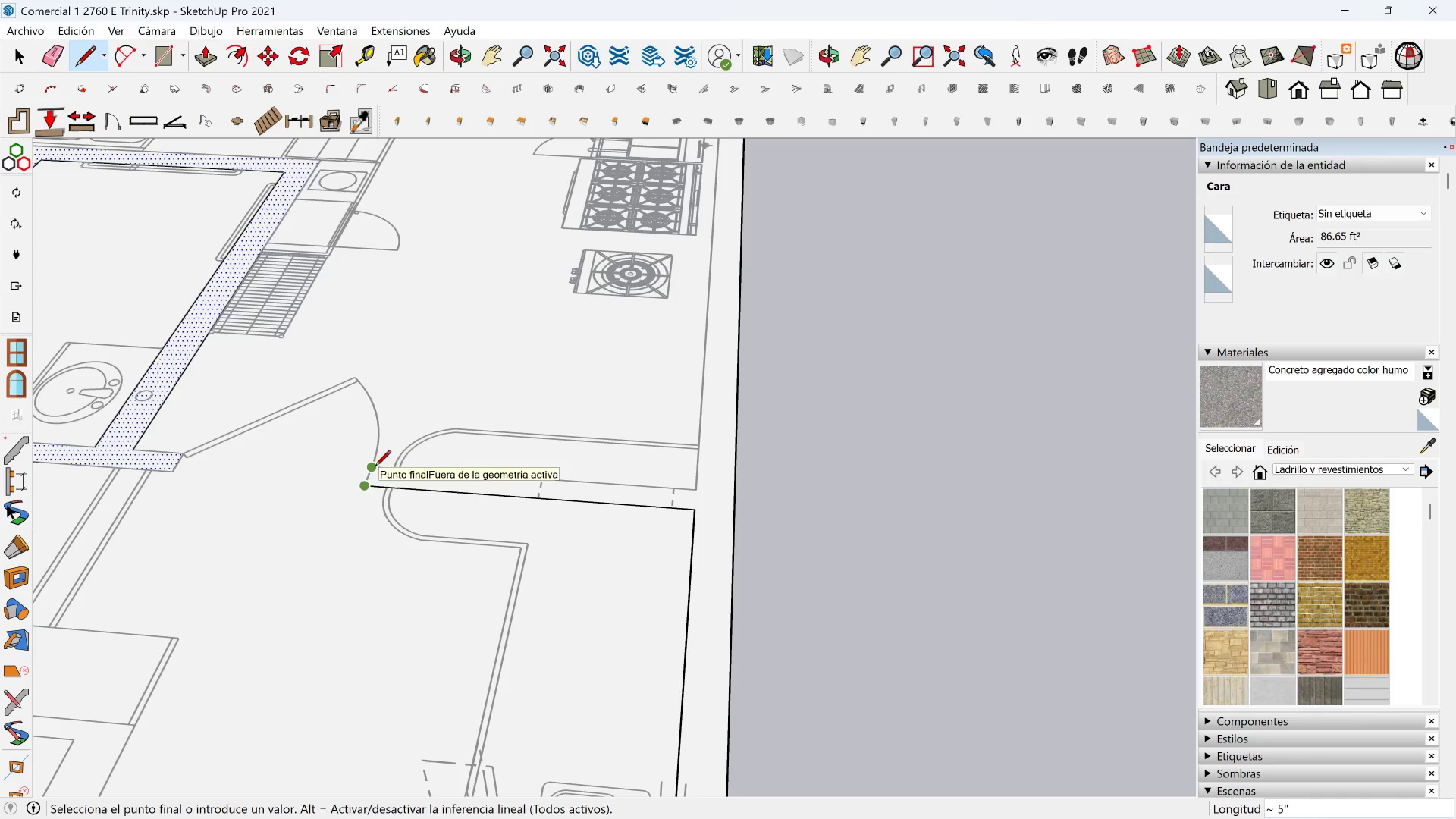 
left_click([375, 467])
 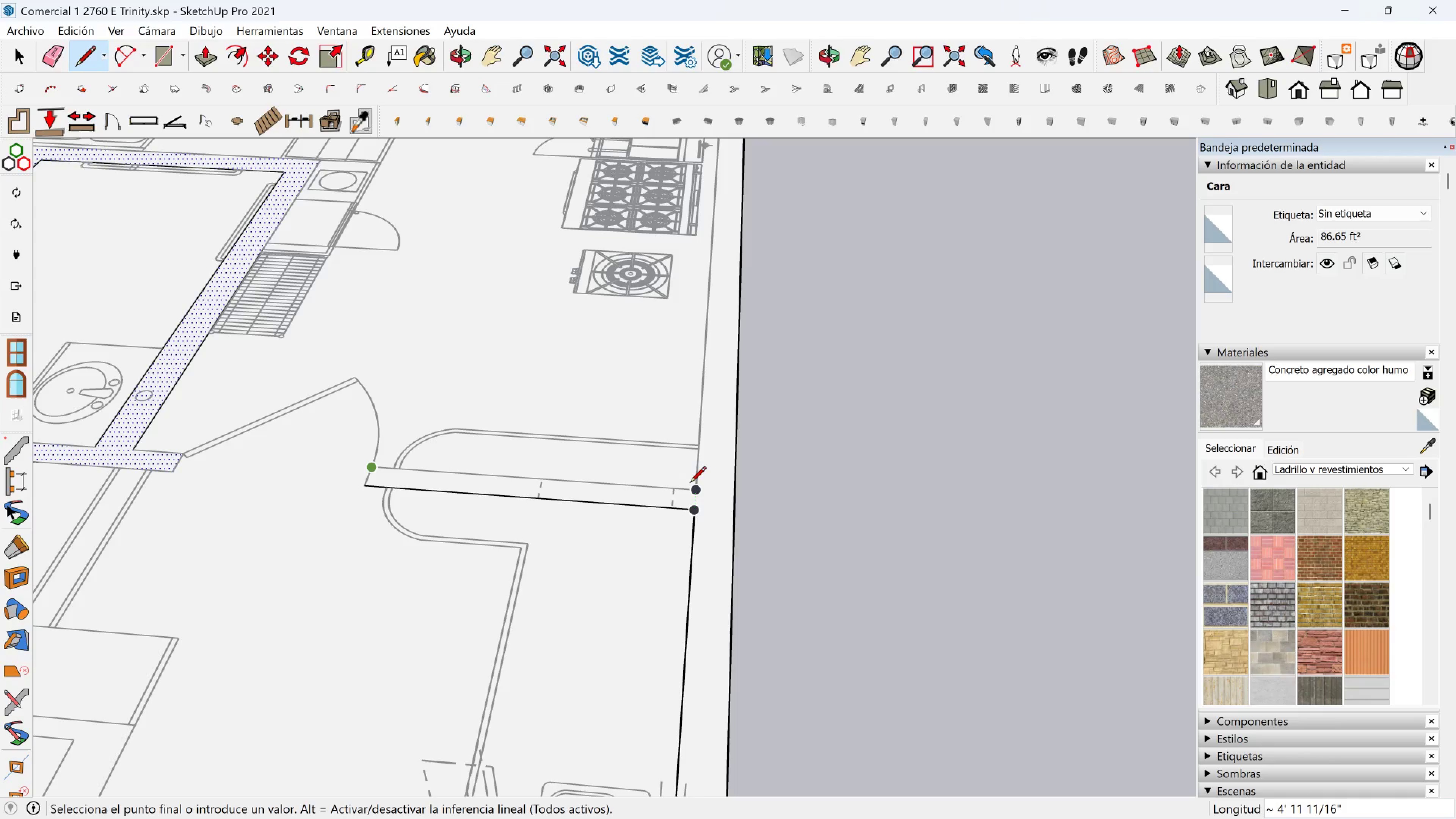 
left_click([690, 483])
 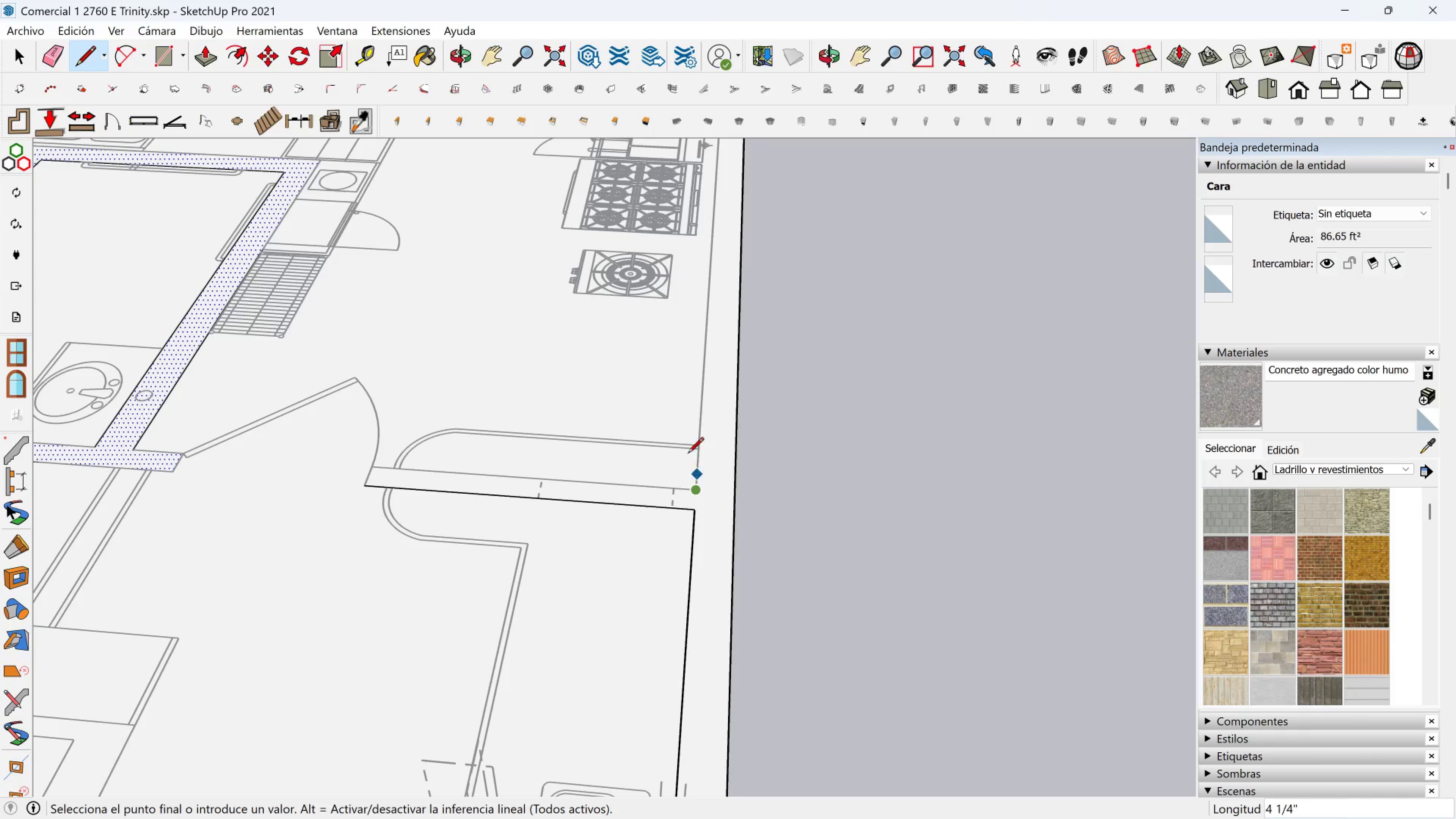 
key(Shift+ShiftLeft)
 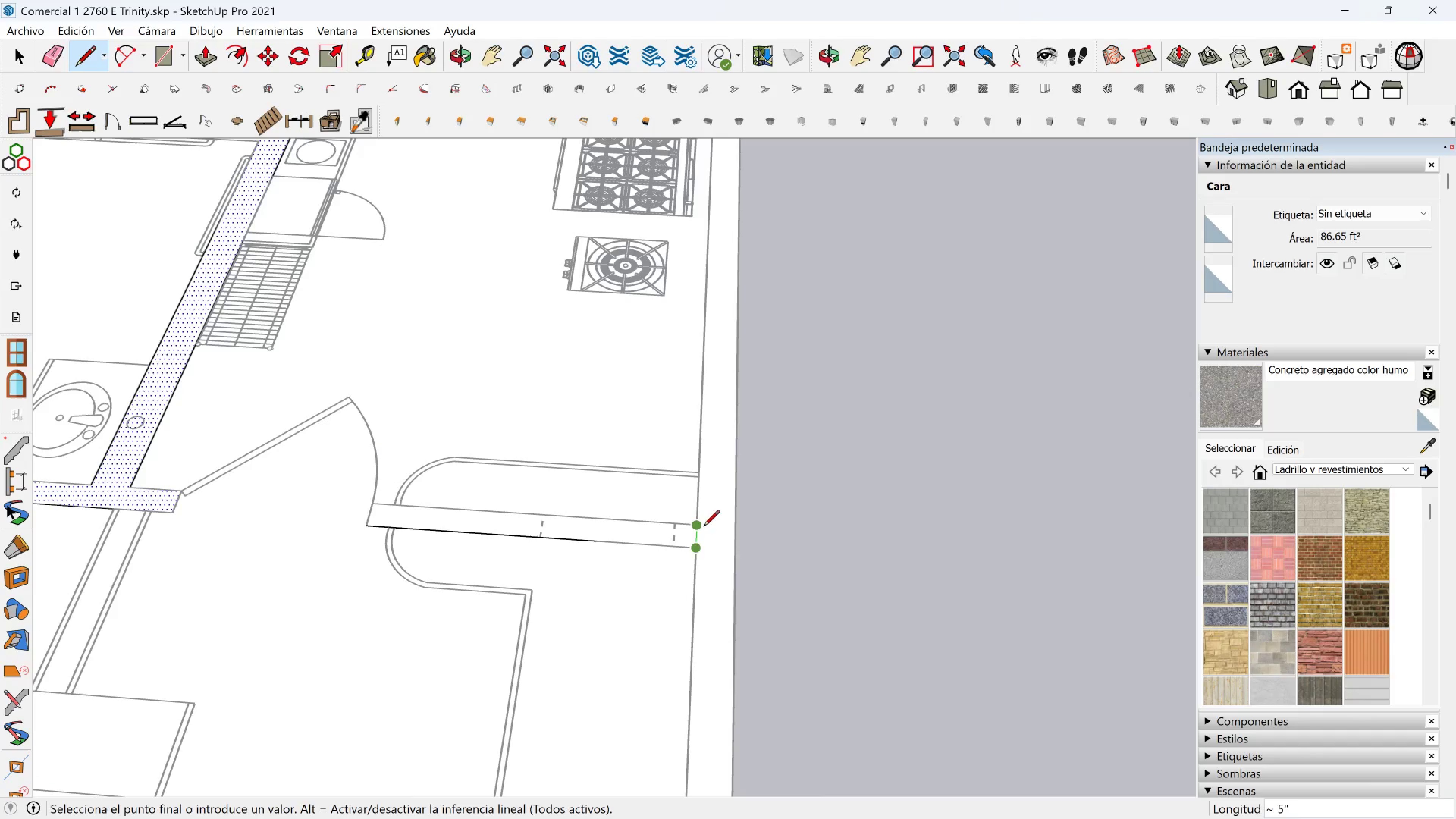 
scroll: coordinate [675, 425], scroll_direction: down, amount: 7.0
 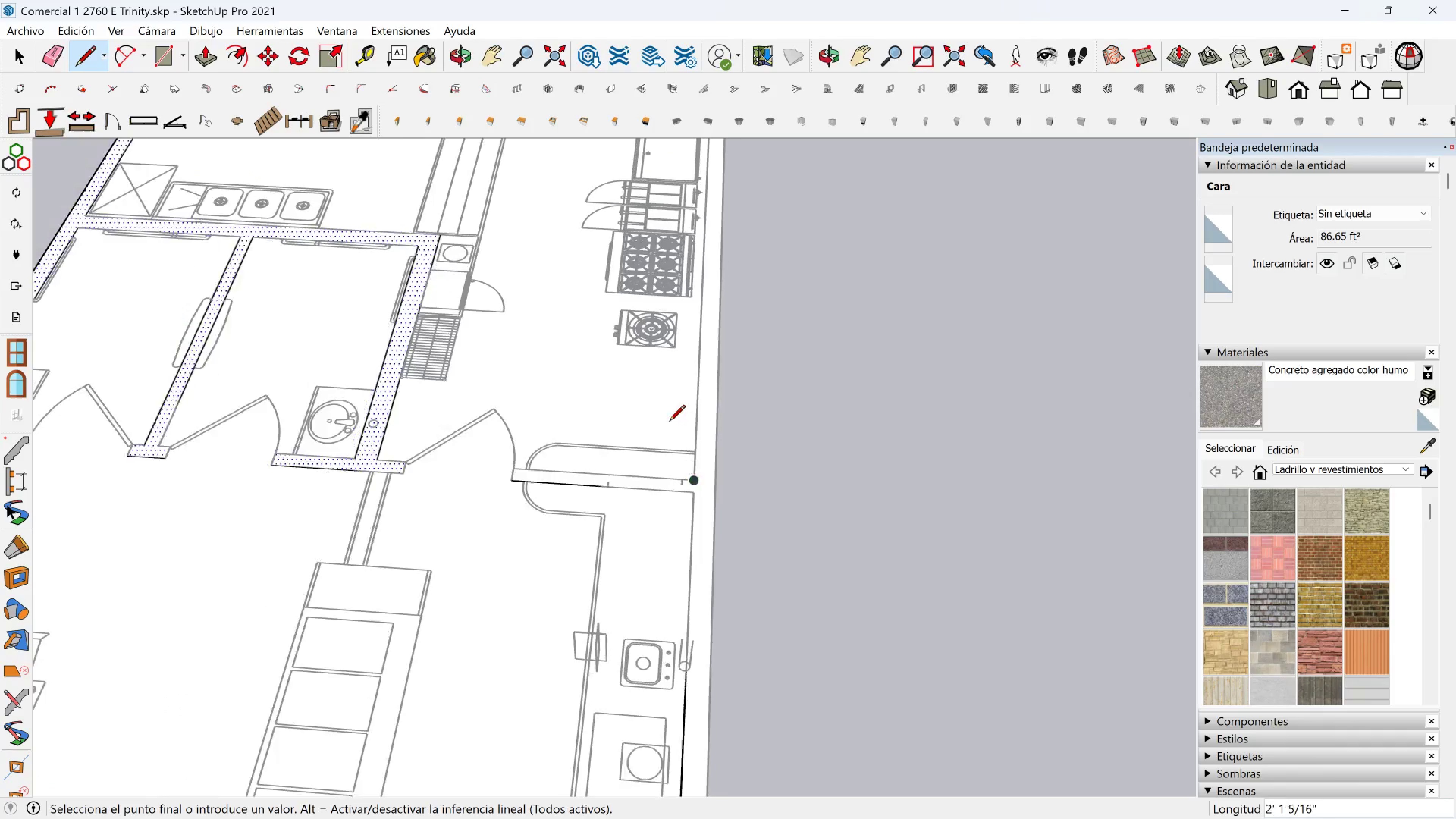 
hold_key(key=ShiftLeft, duration=0.86)
 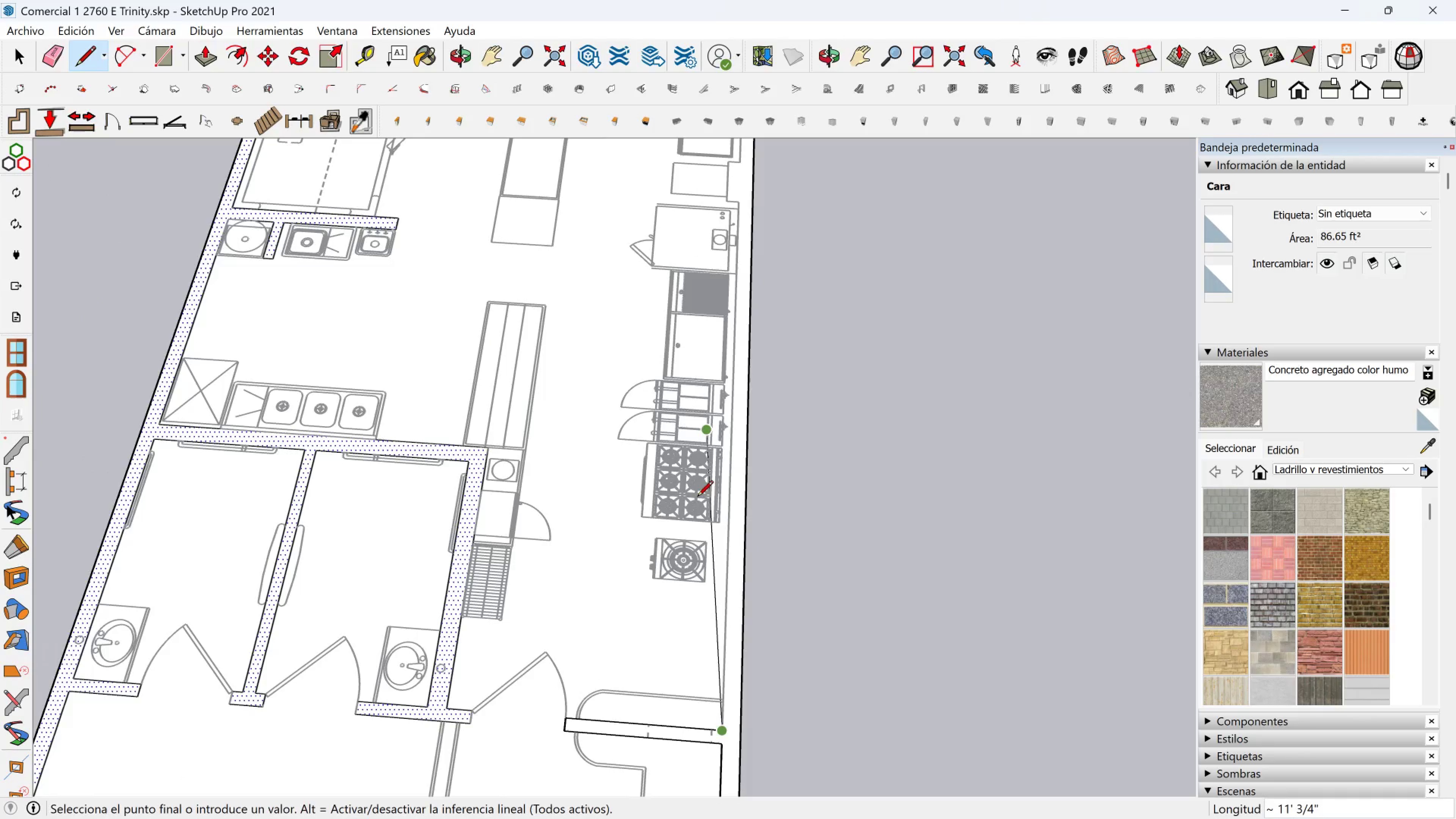 
hold_key(key=ShiftLeft, duration=0.71)
 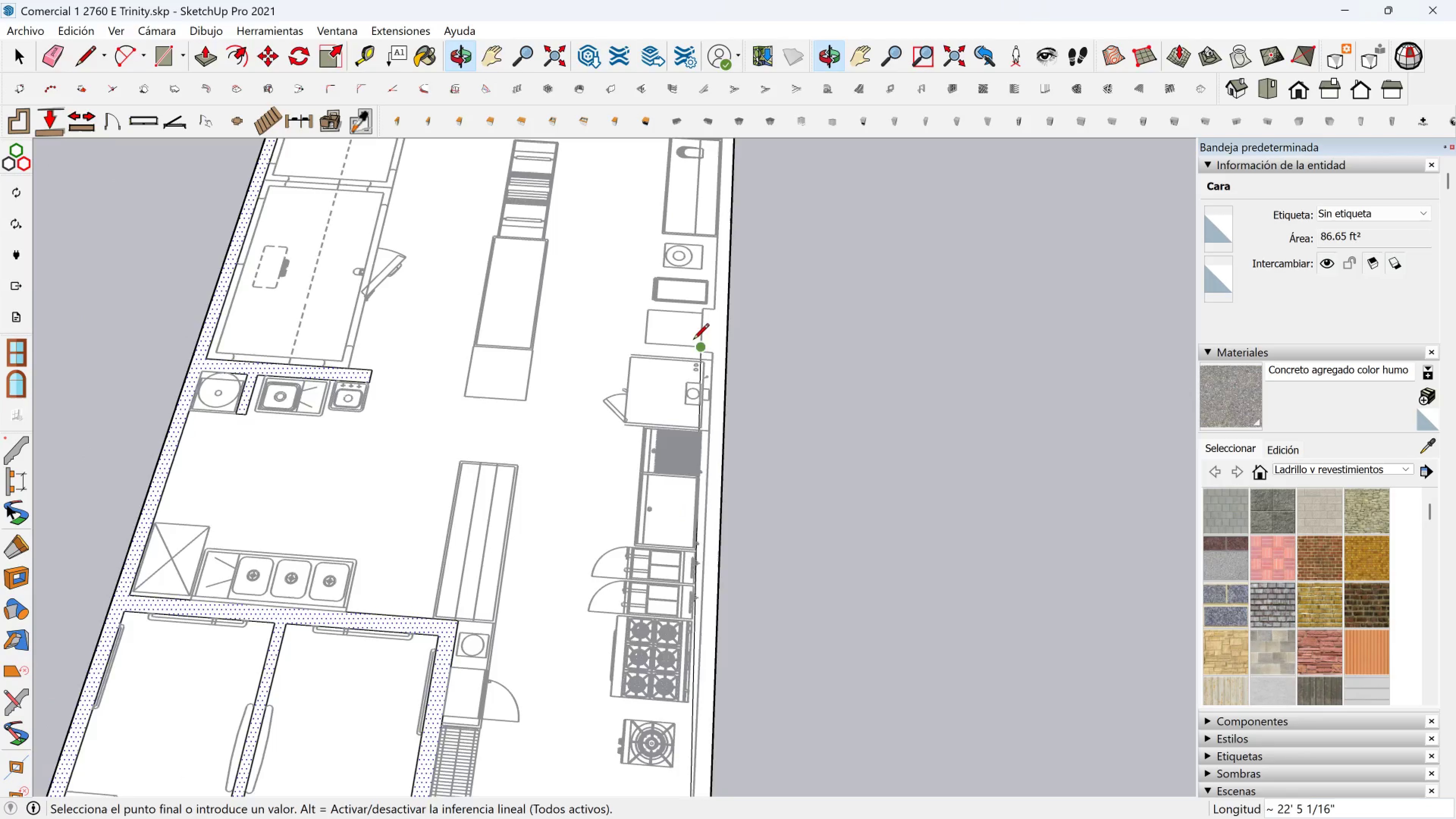 
scroll: coordinate [717, 351], scroll_direction: up, amount: 12.0
 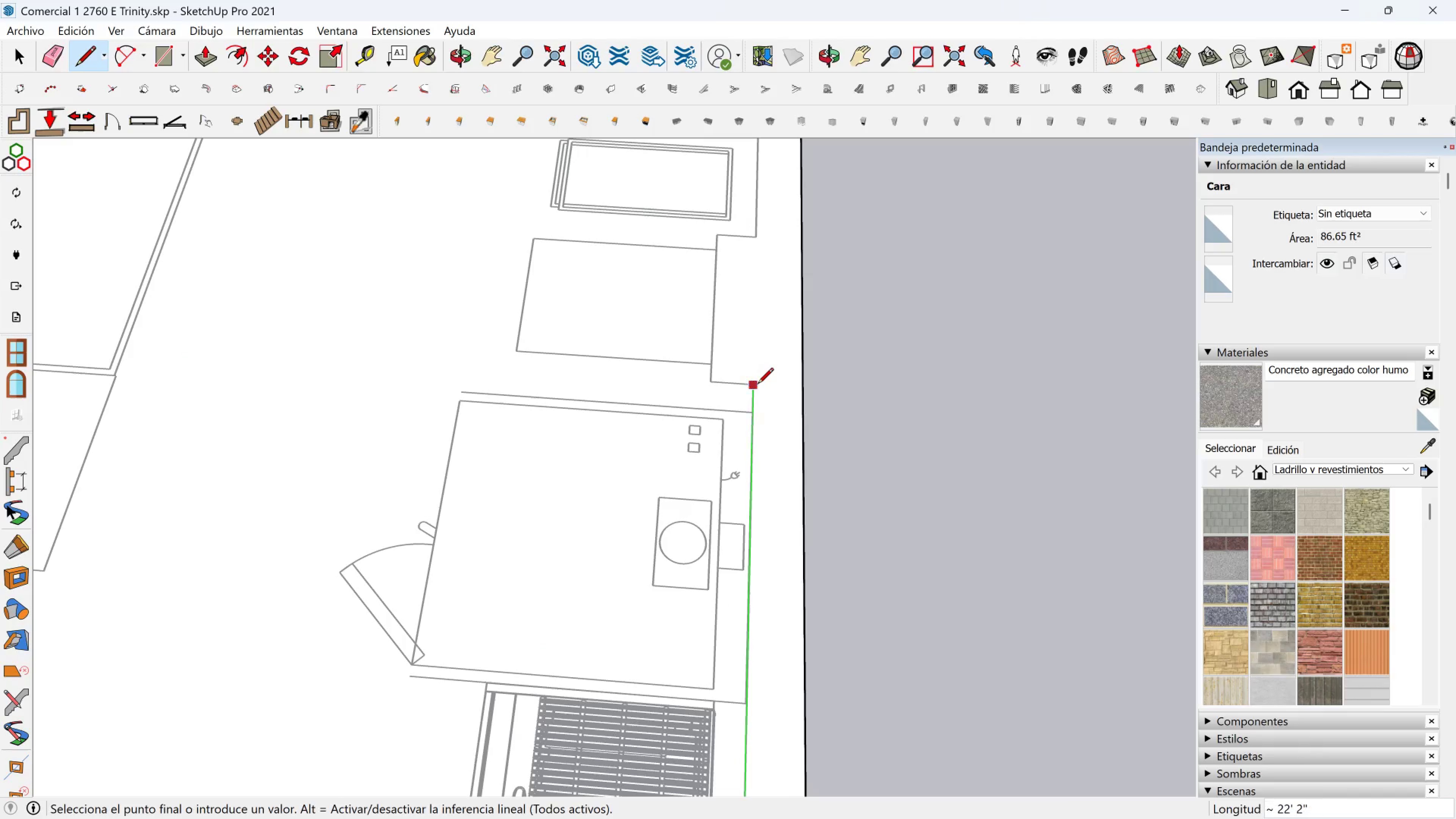 
left_click([758, 385])
 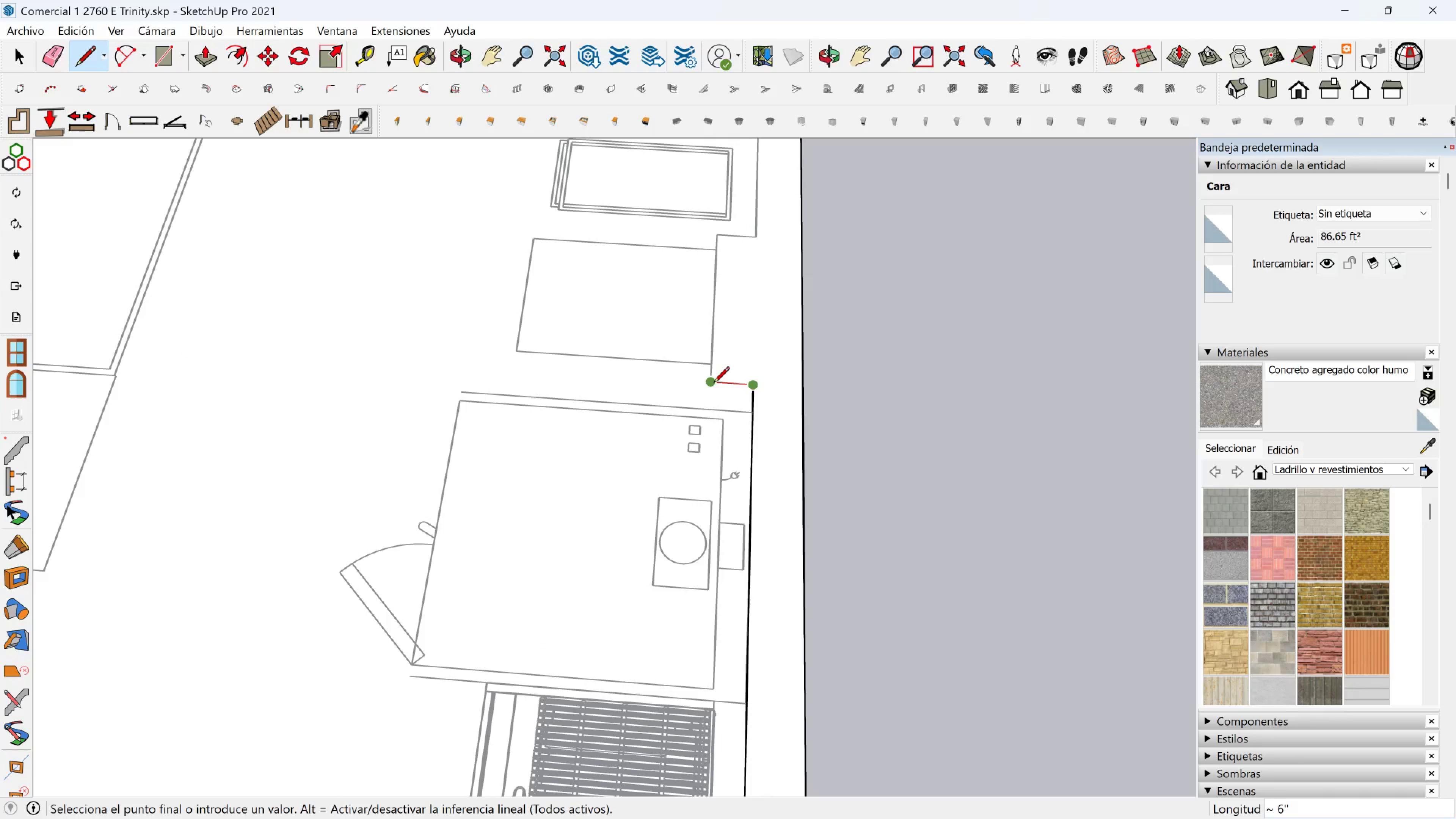 
left_click([714, 384])
 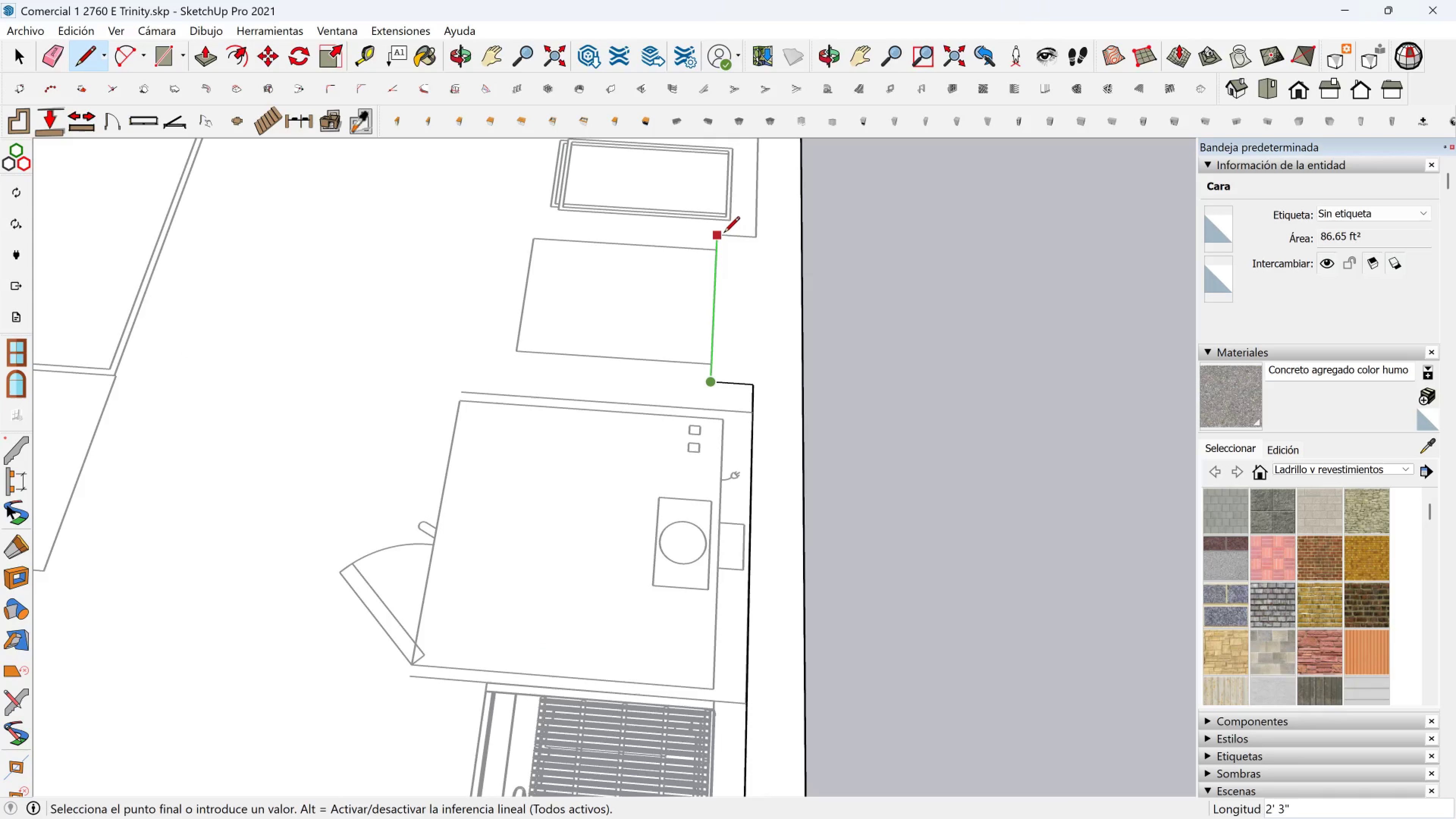 
left_click([724, 234])
 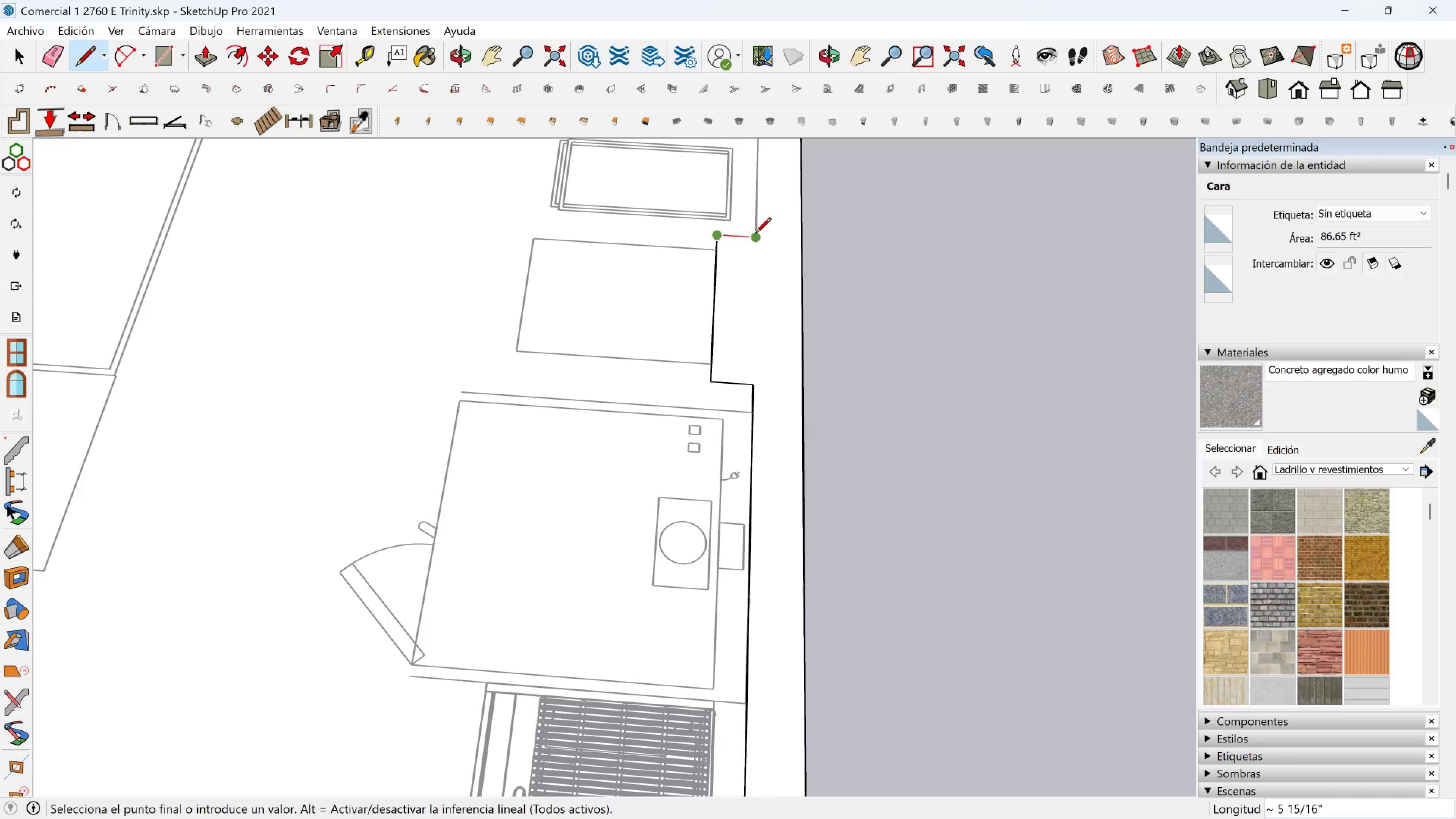 
left_click([755, 234])
 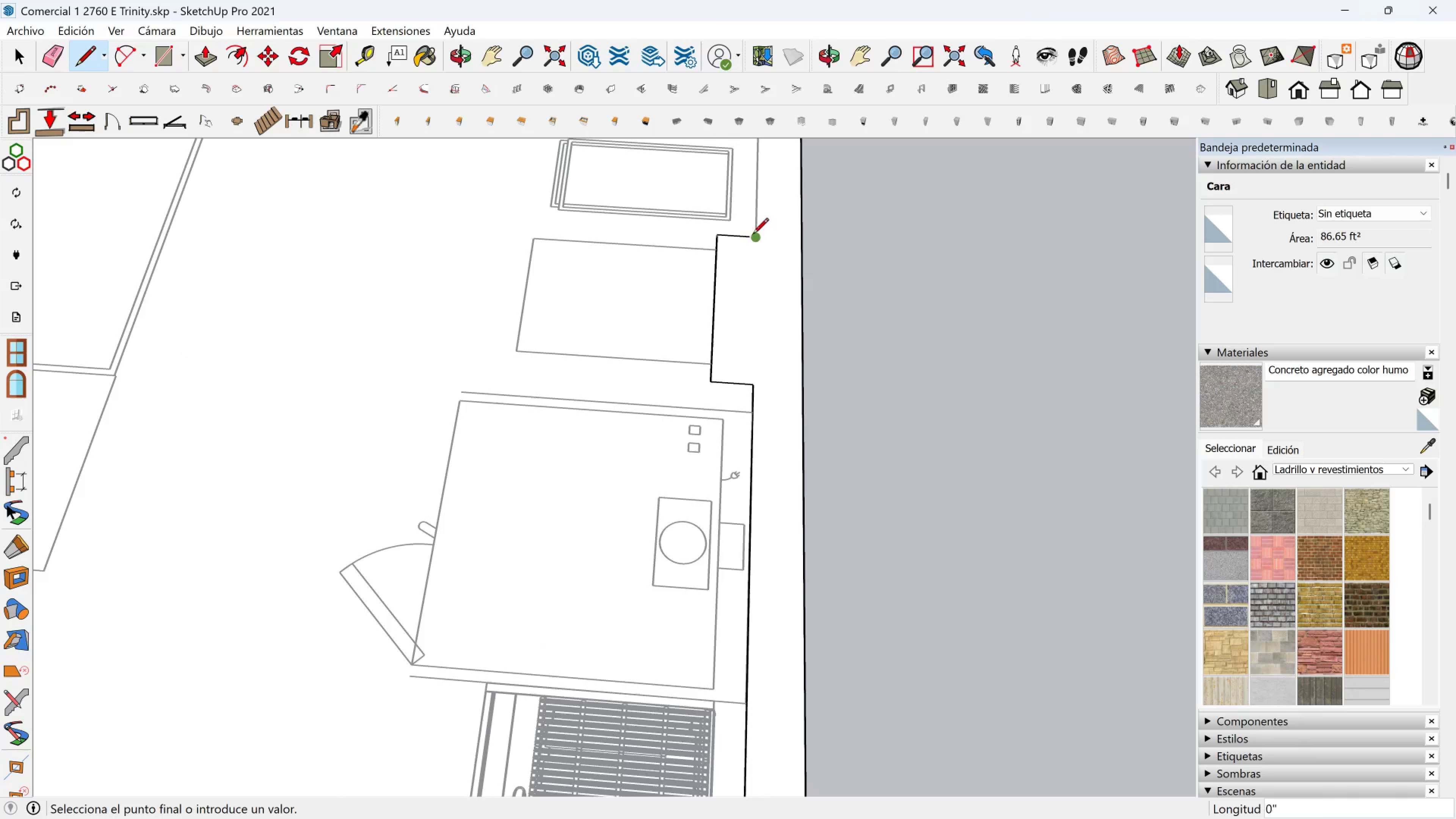 
hold_key(key=ShiftLeft, duration=0.58)
 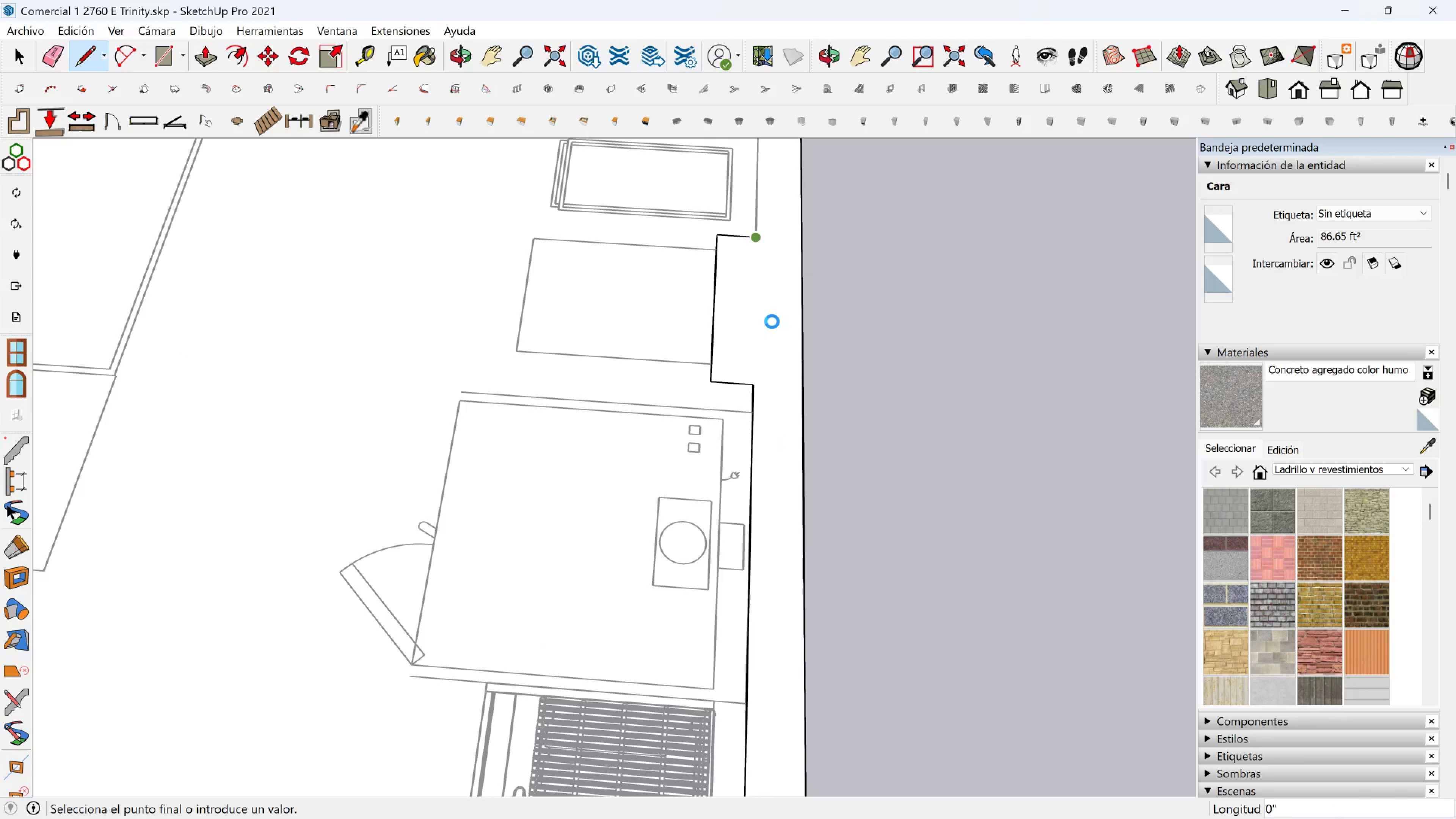 
wait(7.05)
 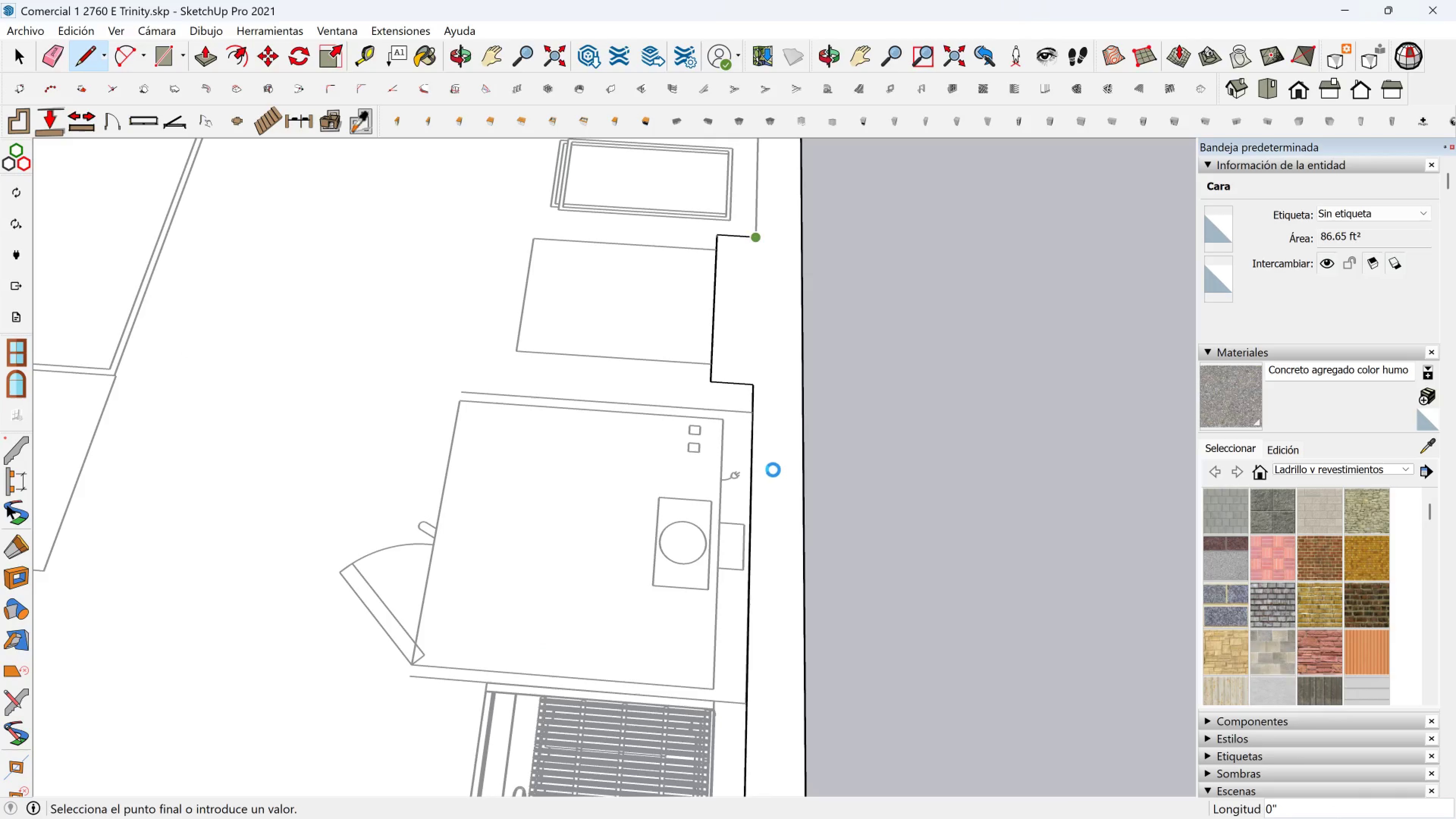 
key(Shift+ShiftLeft)
 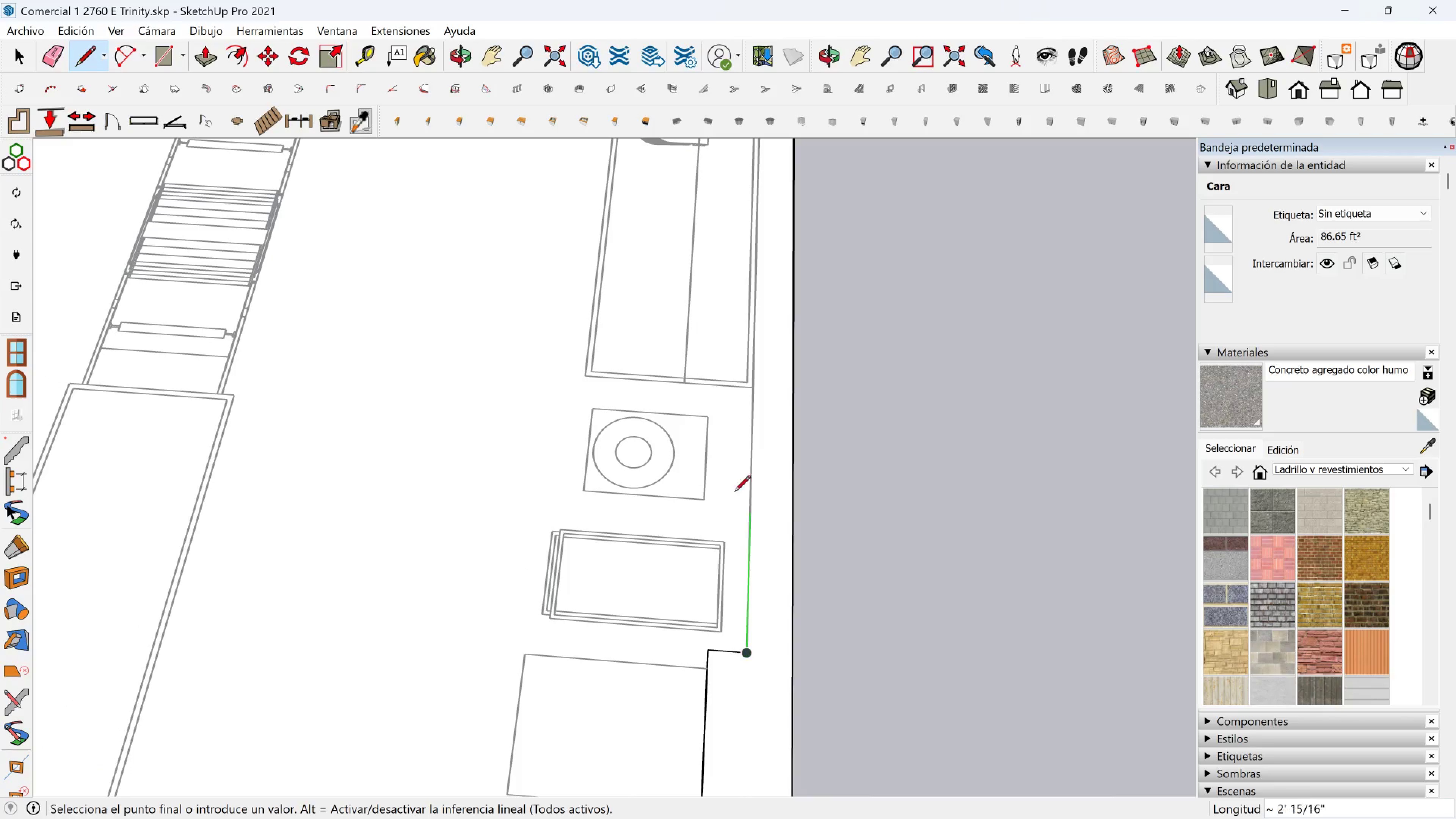 
scroll: coordinate [719, 276], scroll_direction: down, amount: 4.0
 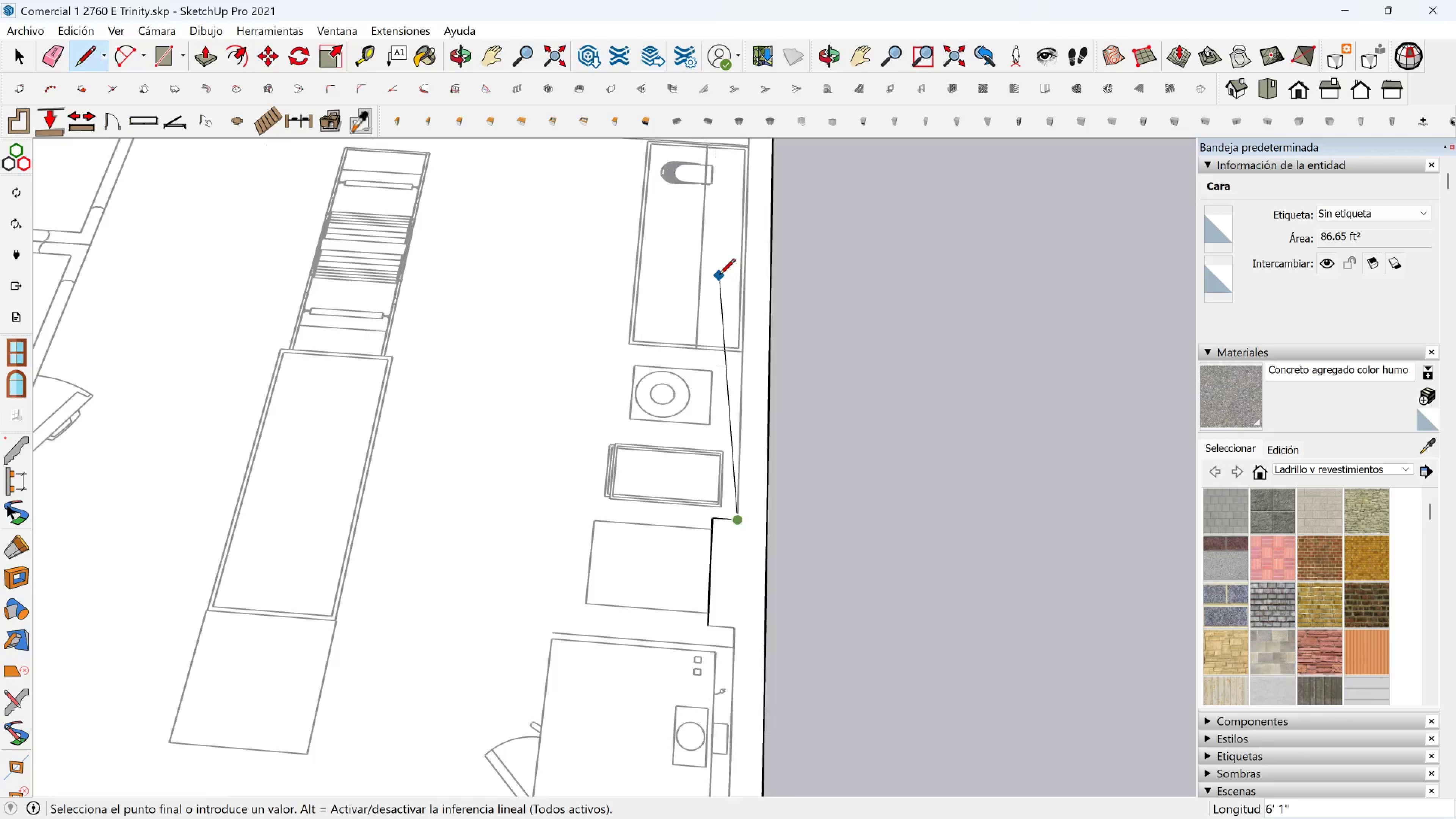 
hold_key(key=ShiftLeft, duration=0.46)
 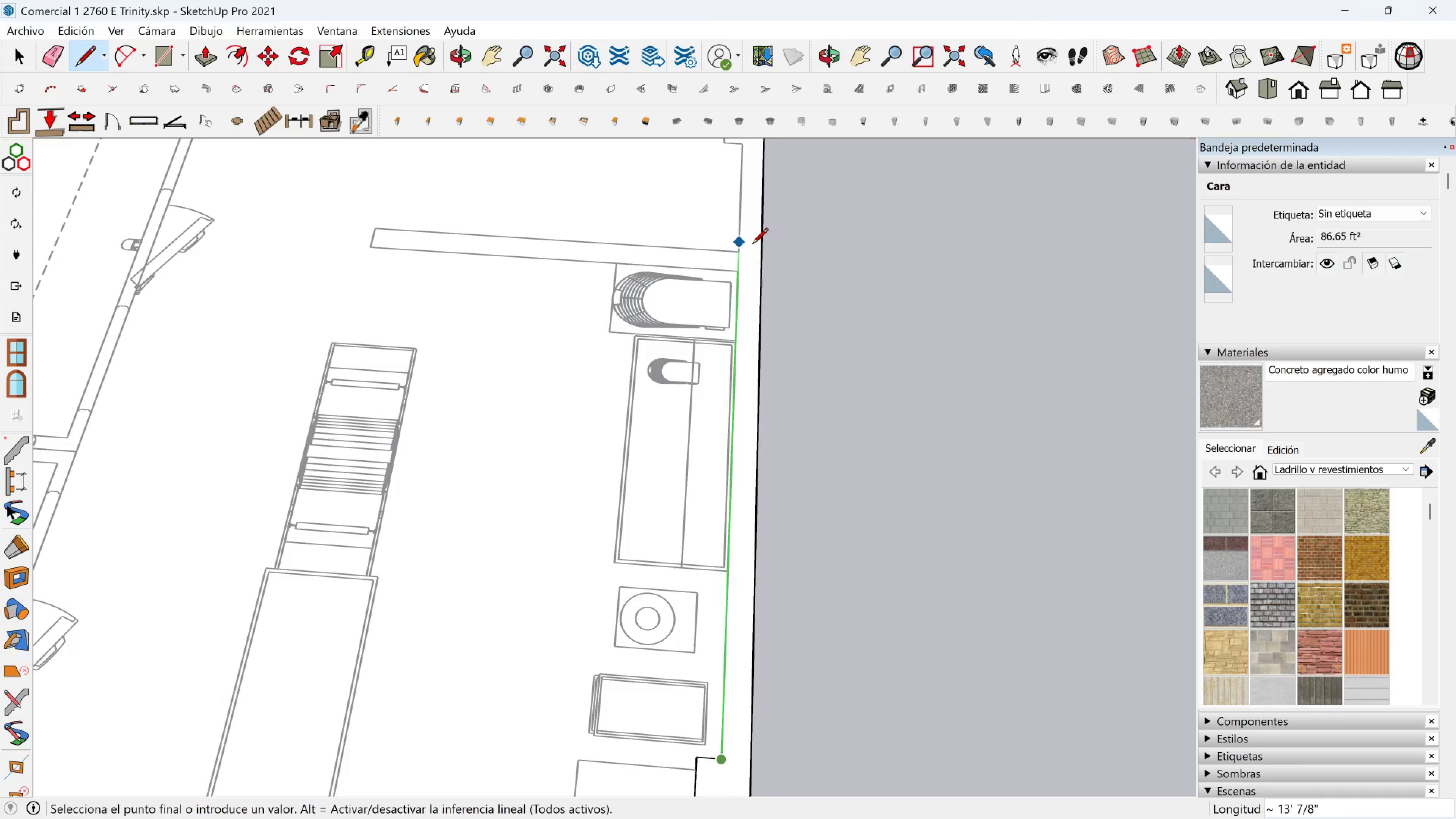 
scroll: coordinate [753, 246], scroll_direction: up, amount: 3.0
 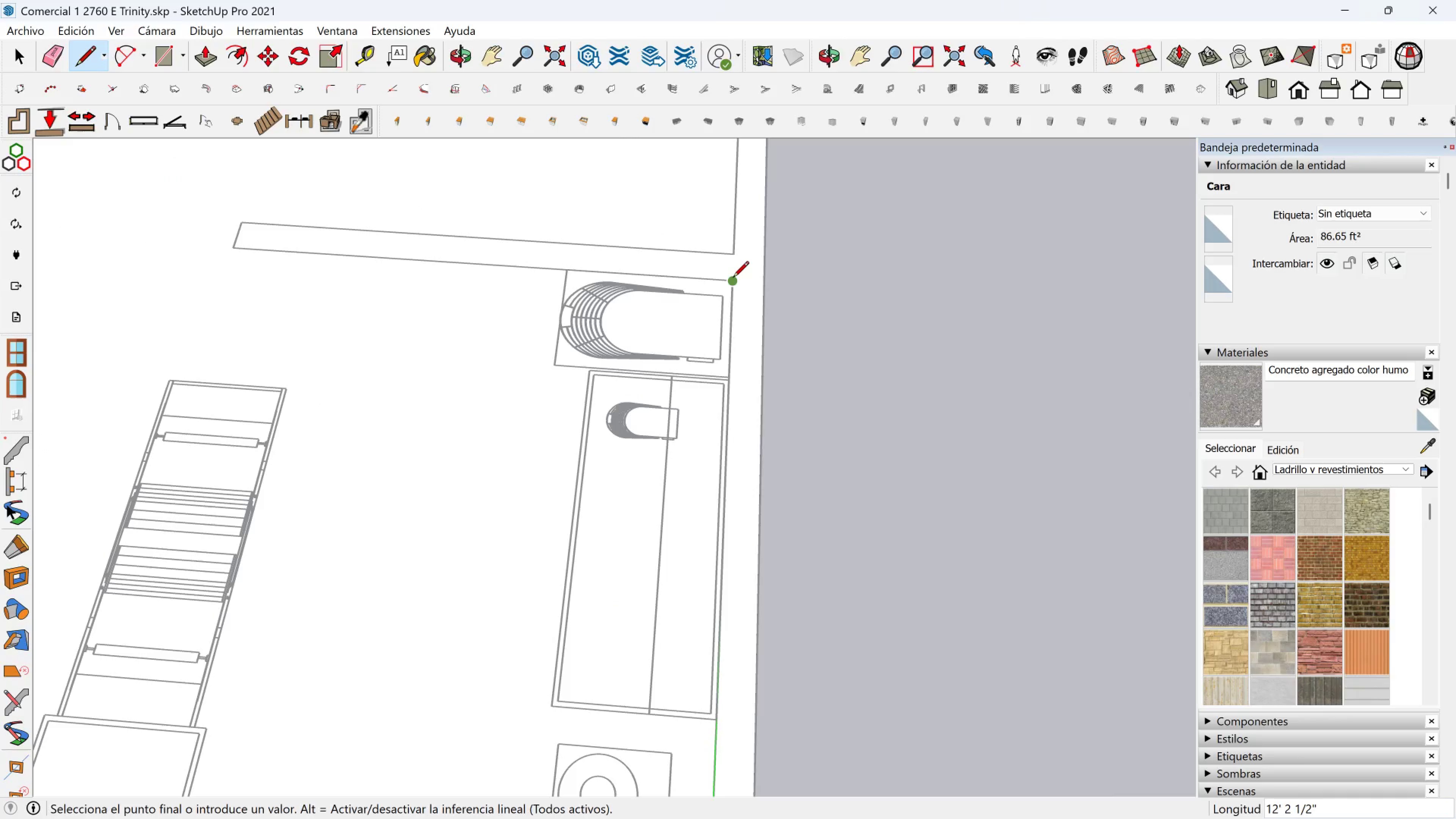 
left_click([733, 278])
 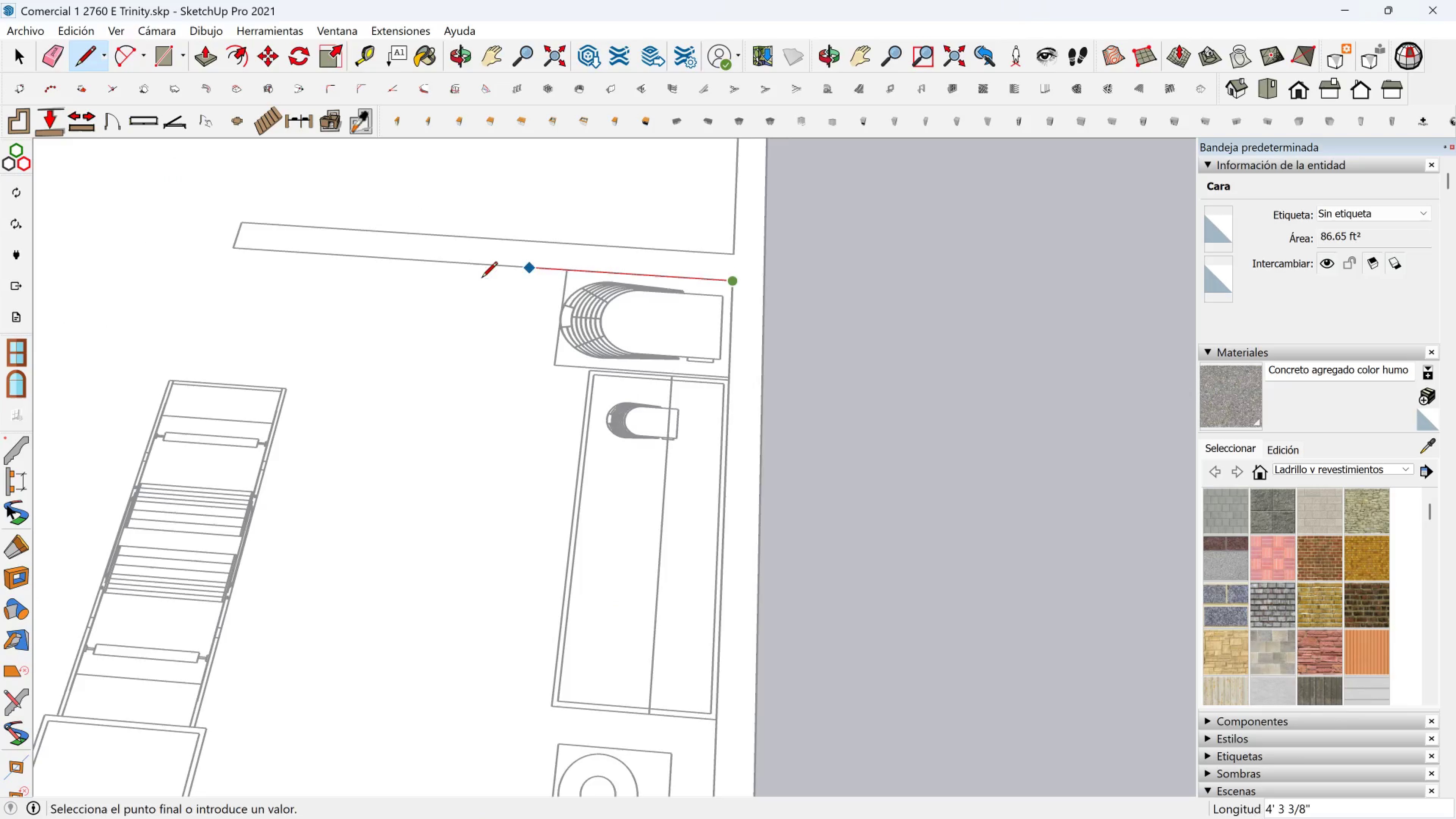 
hold_key(key=ShiftLeft, duration=0.42)
 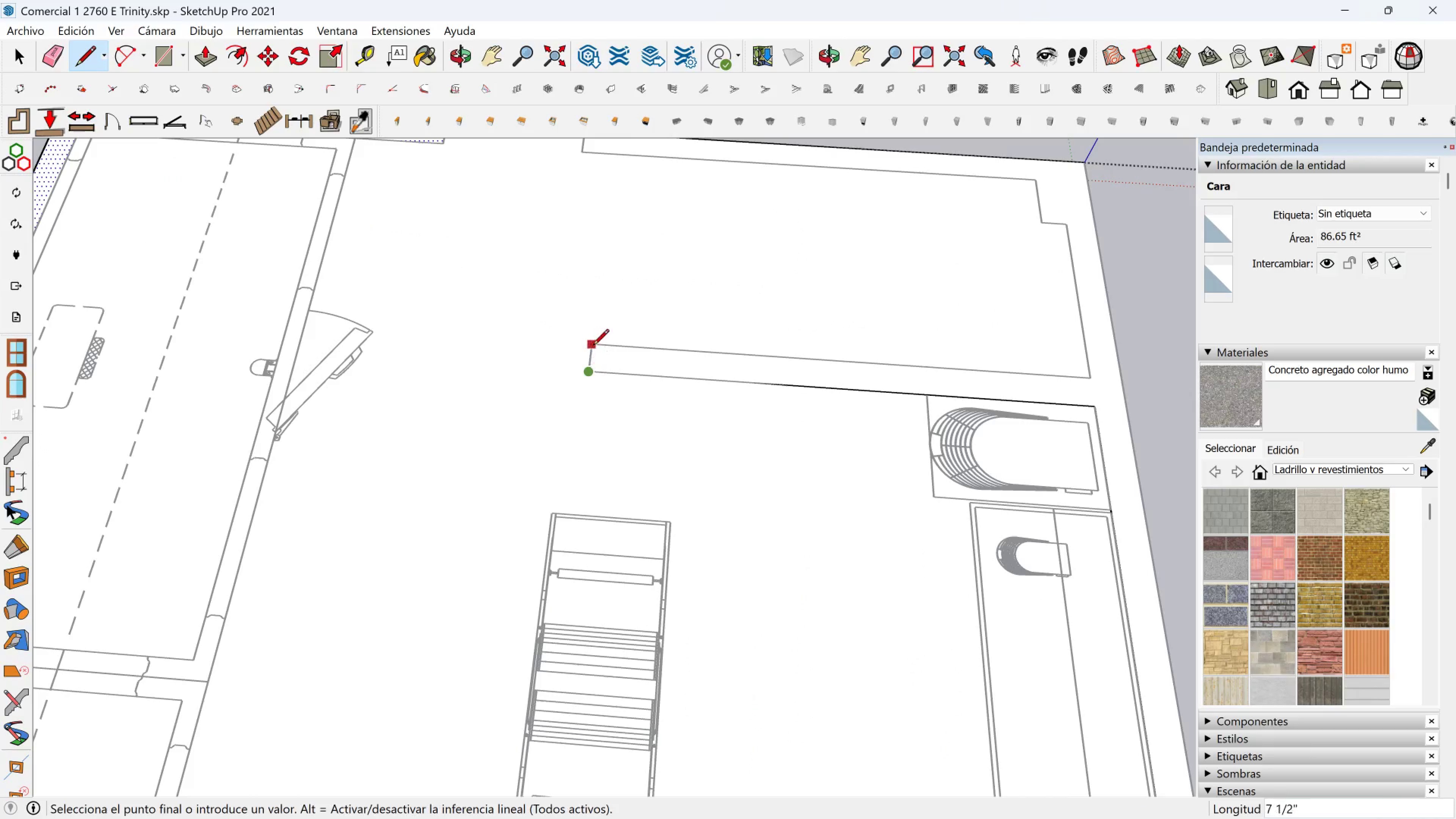 
double_click([593, 345])
 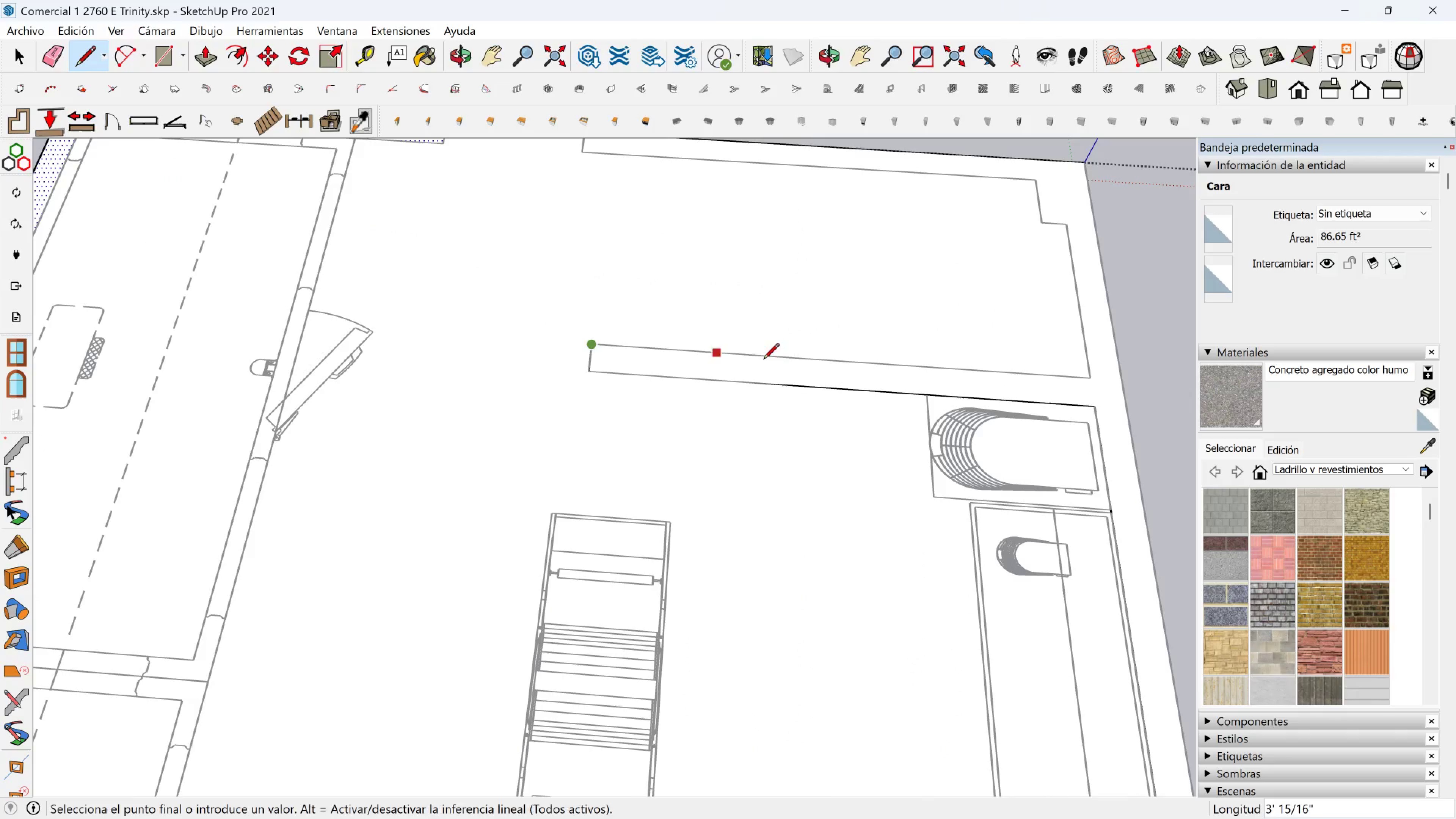 
key(Shift+ShiftLeft)
 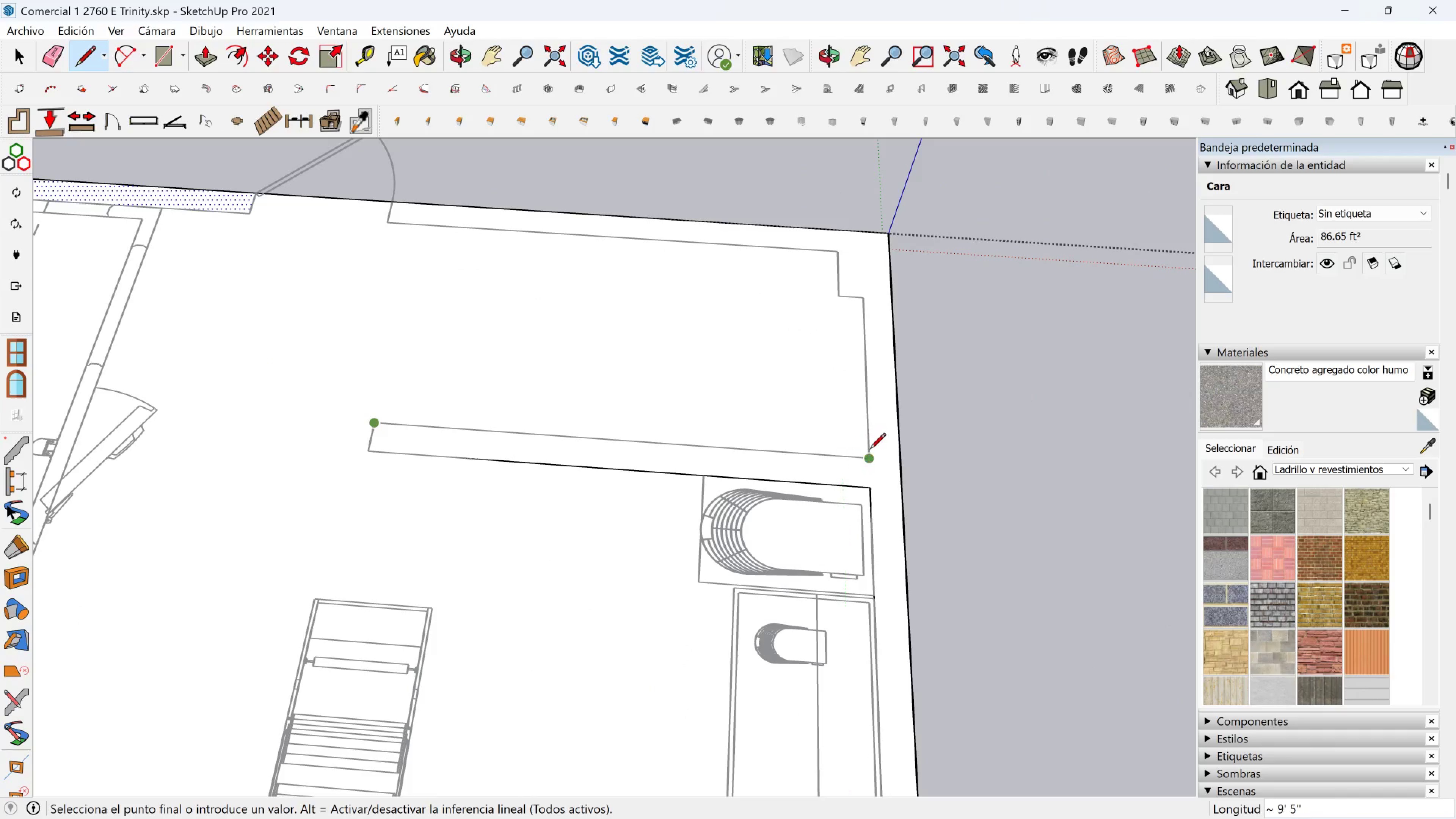 
left_click([870, 450])
 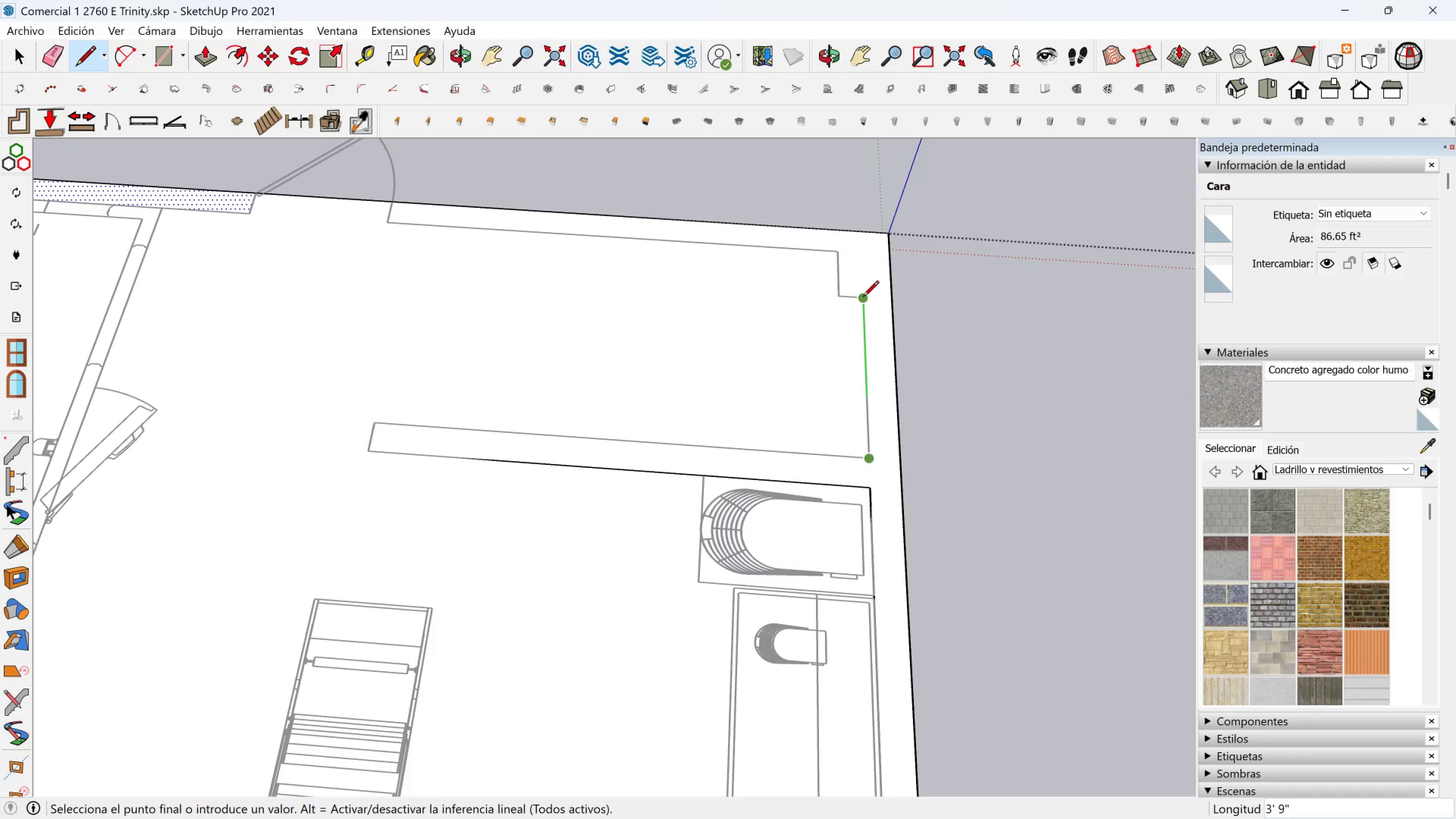 
left_click([863, 298])
 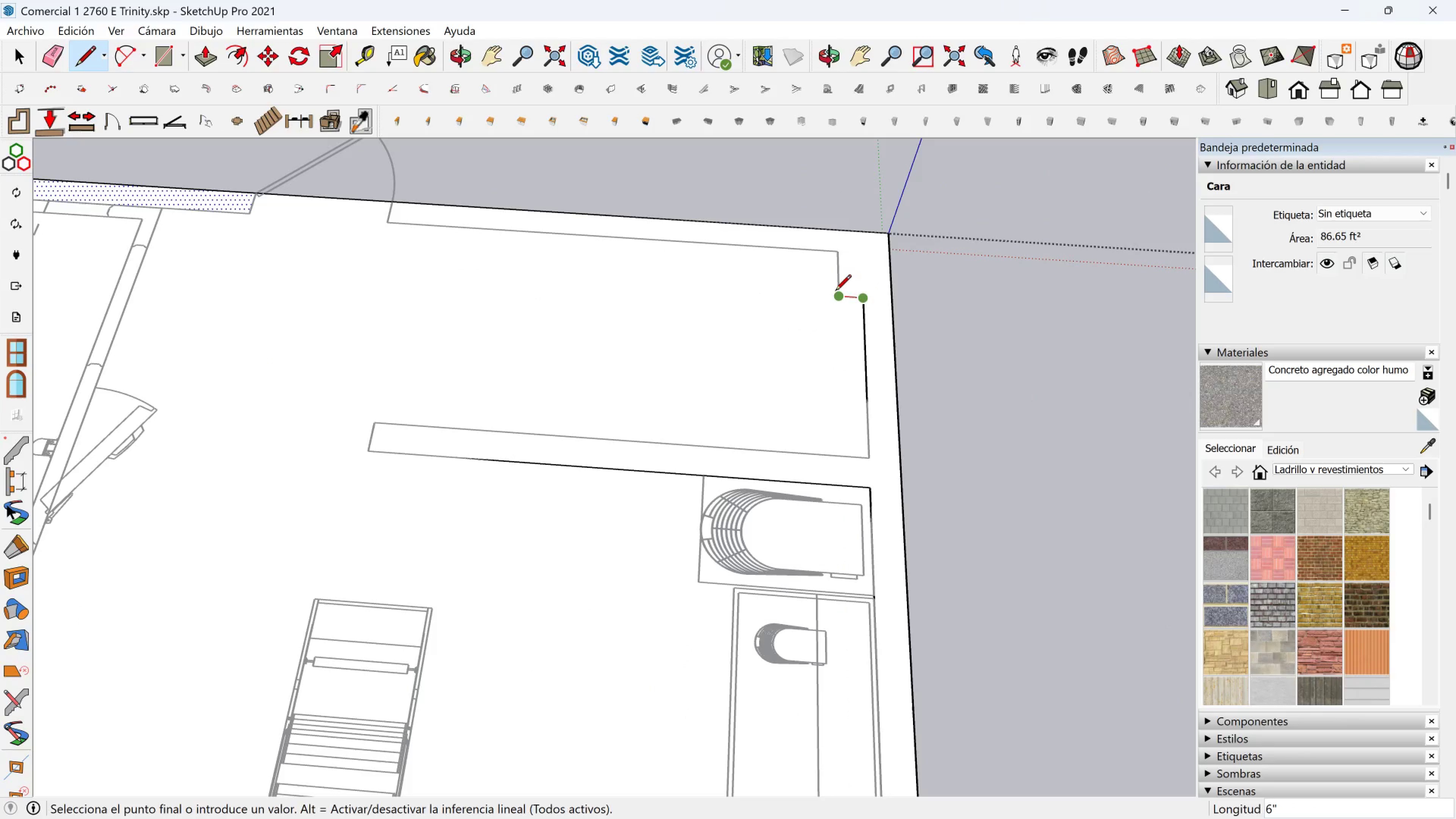 
left_click([835, 292])
 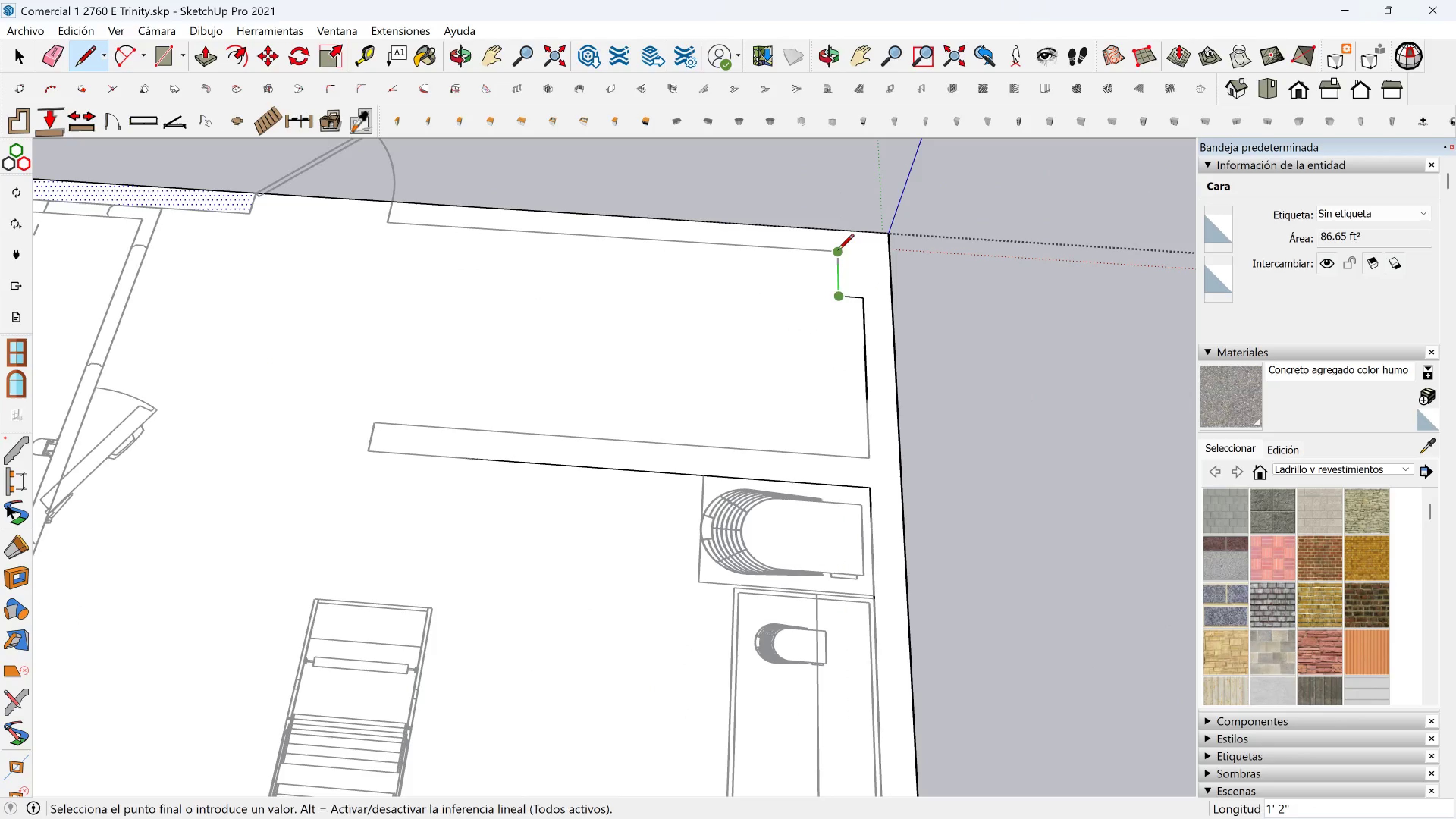 
left_click([838, 251])
 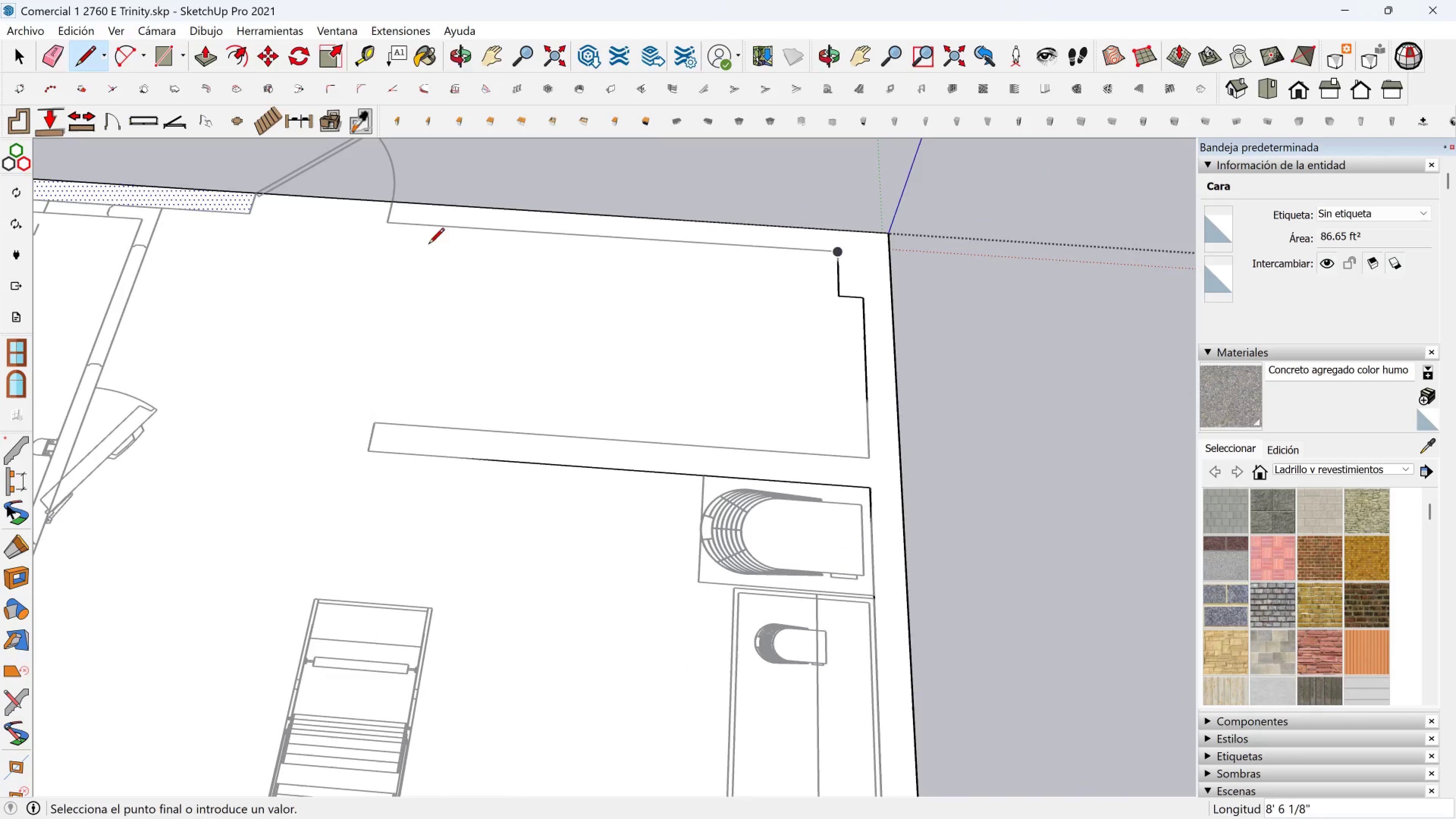 
hold_key(key=ShiftLeft, duration=0.45)
 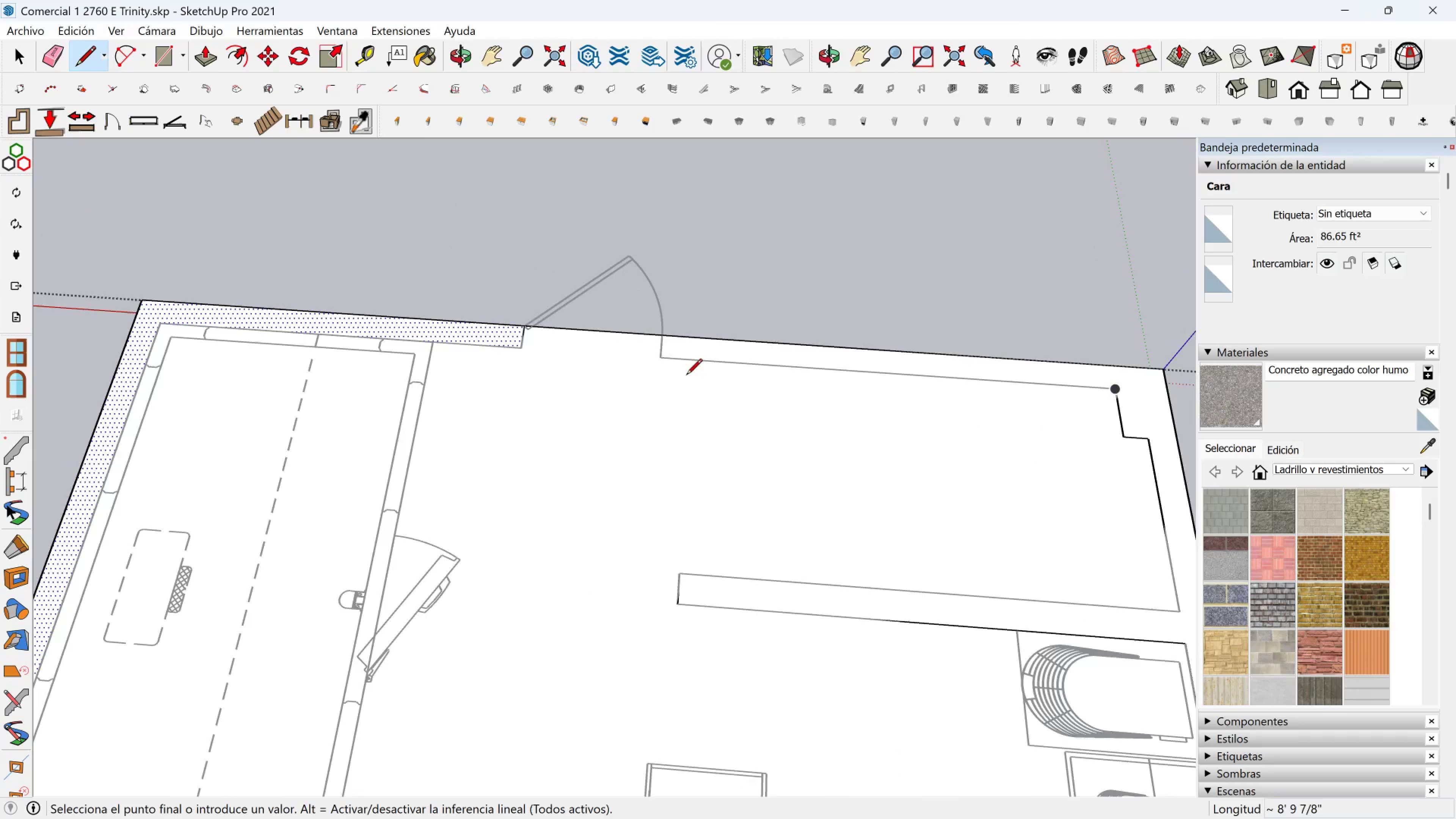 
scroll: coordinate [672, 369], scroll_direction: up, amount: 2.0
 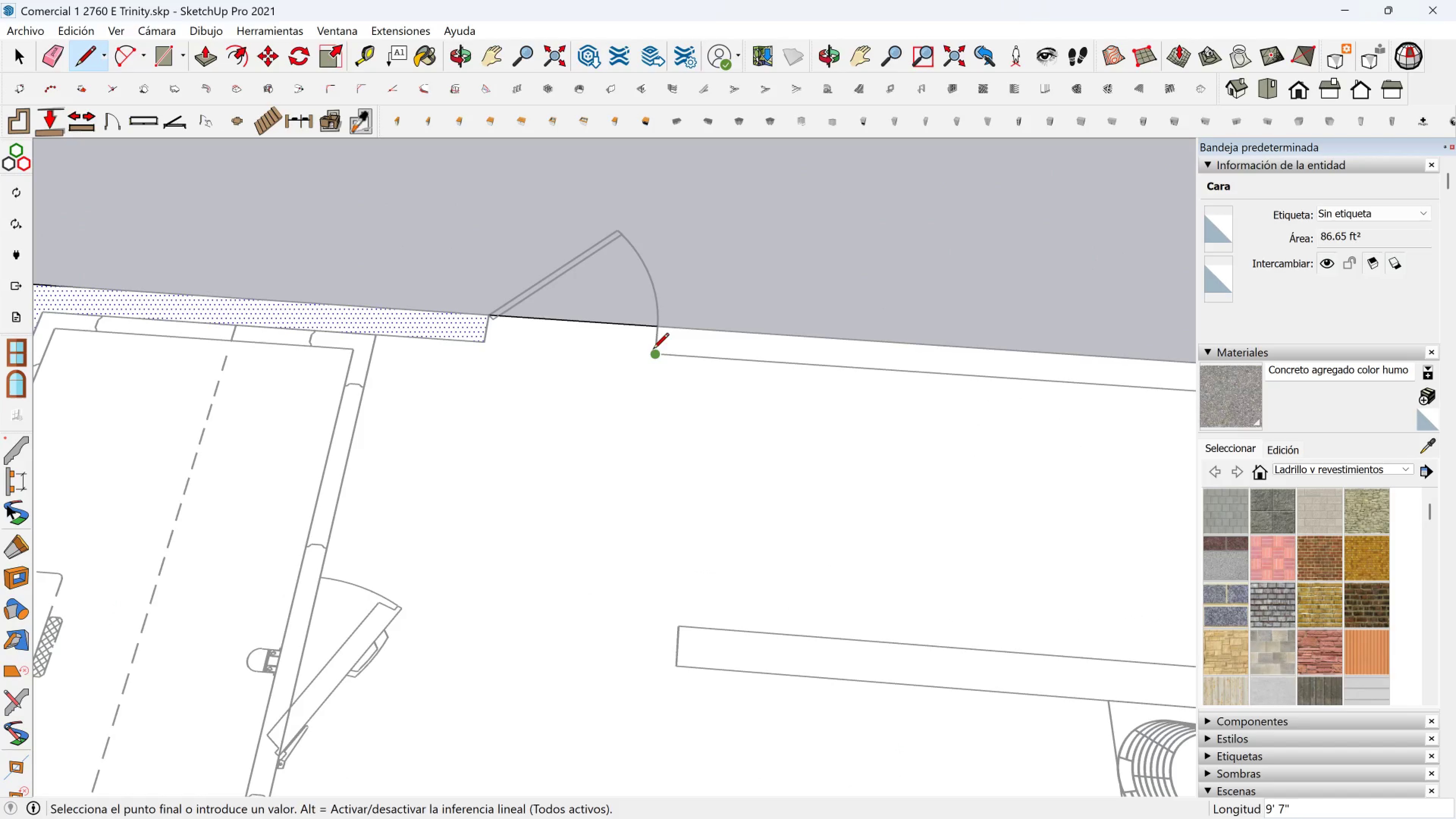 
left_click([653, 350])
 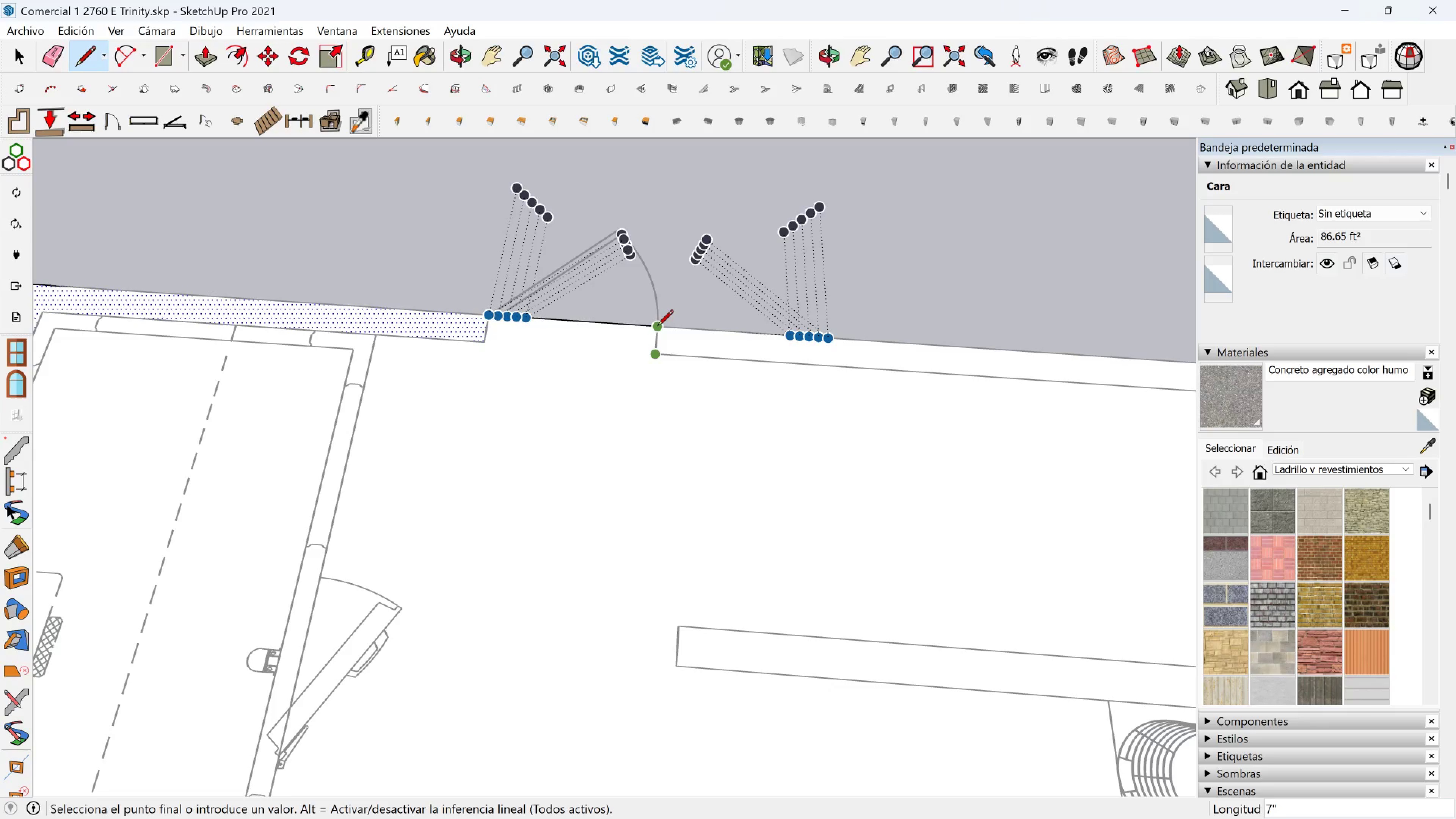 
left_click([657, 327])
 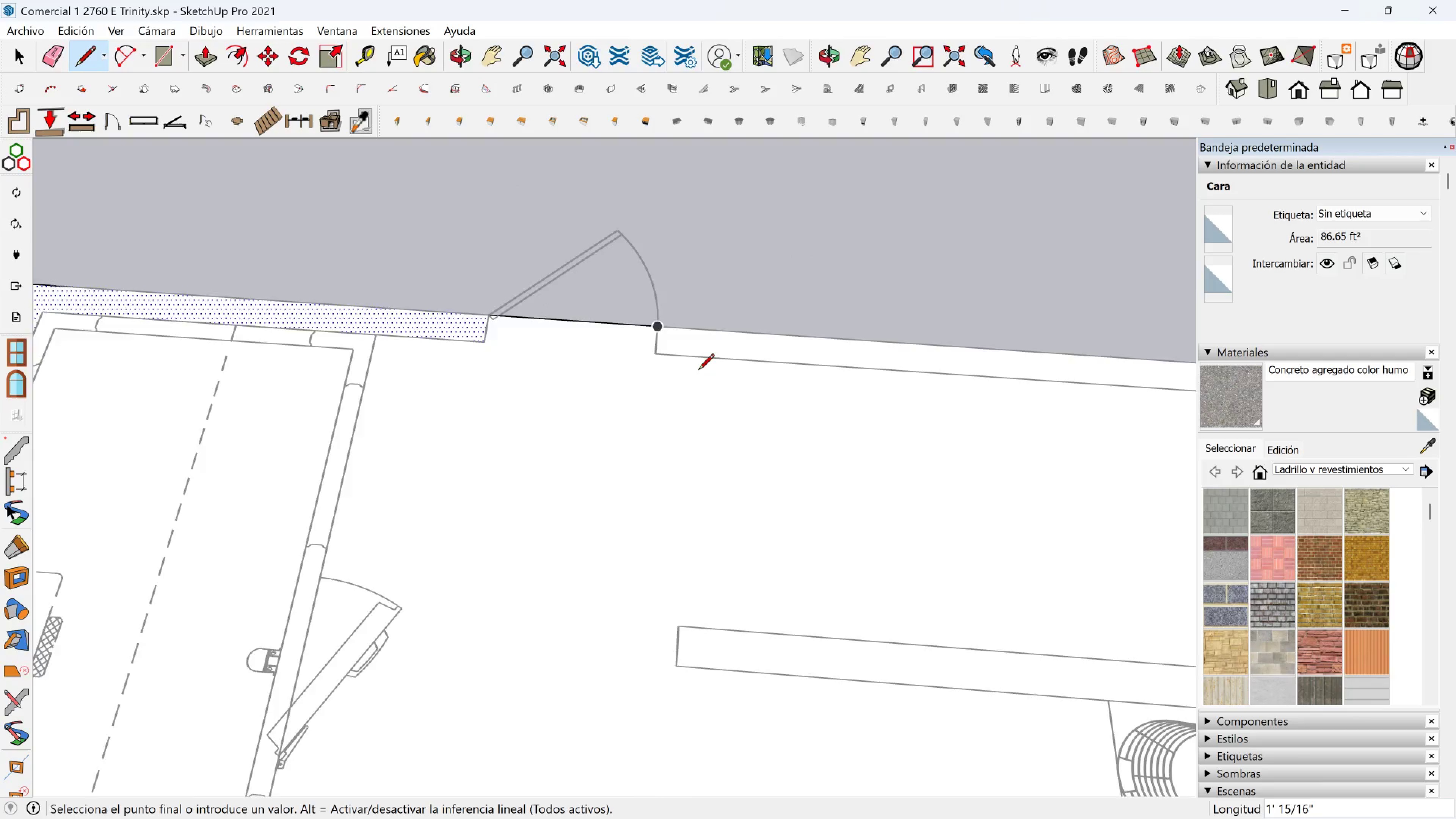 
scroll: coordinate [701, 373], scroll_direction: down, amount: 3.0
 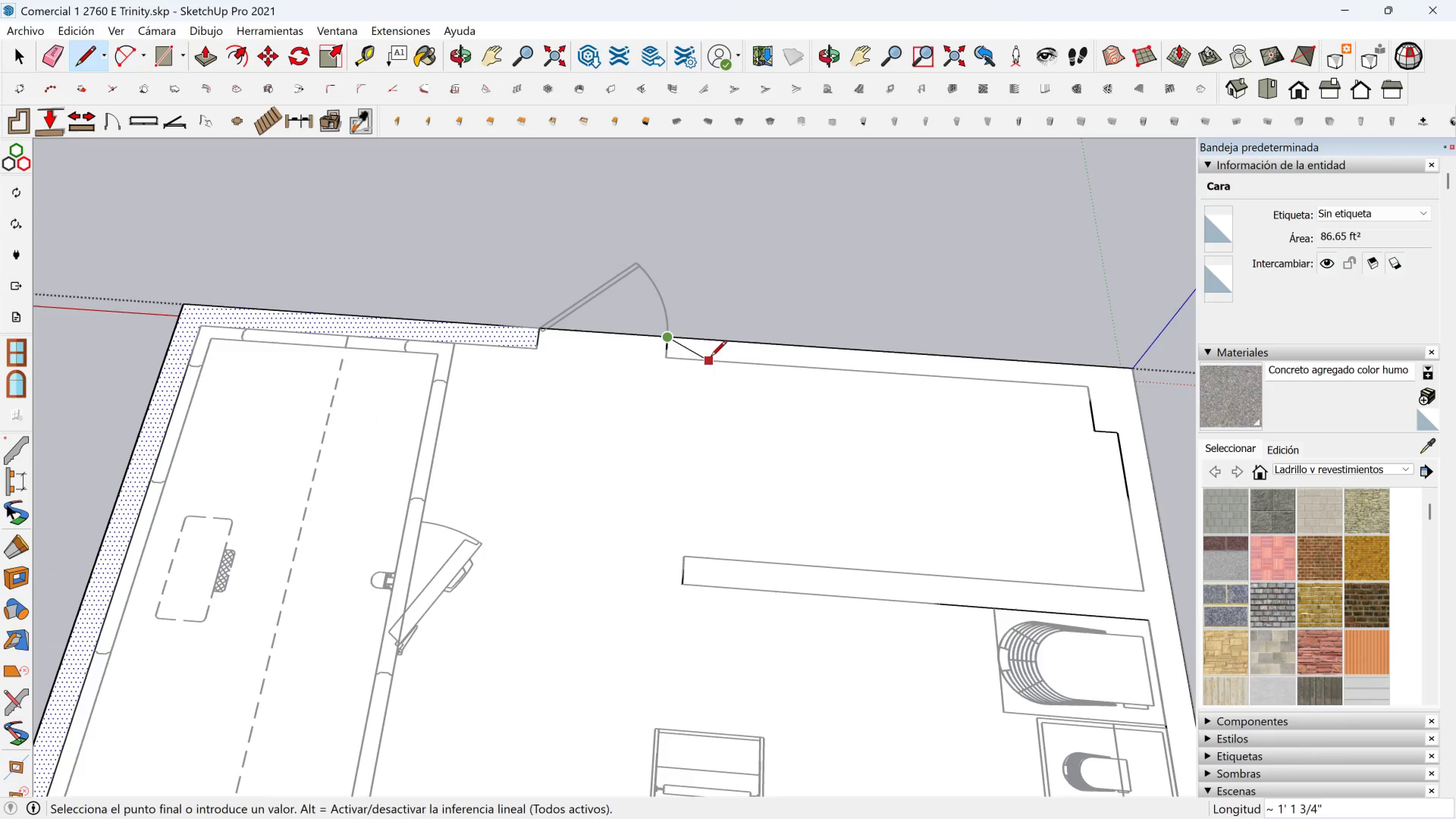 
key(Space)
 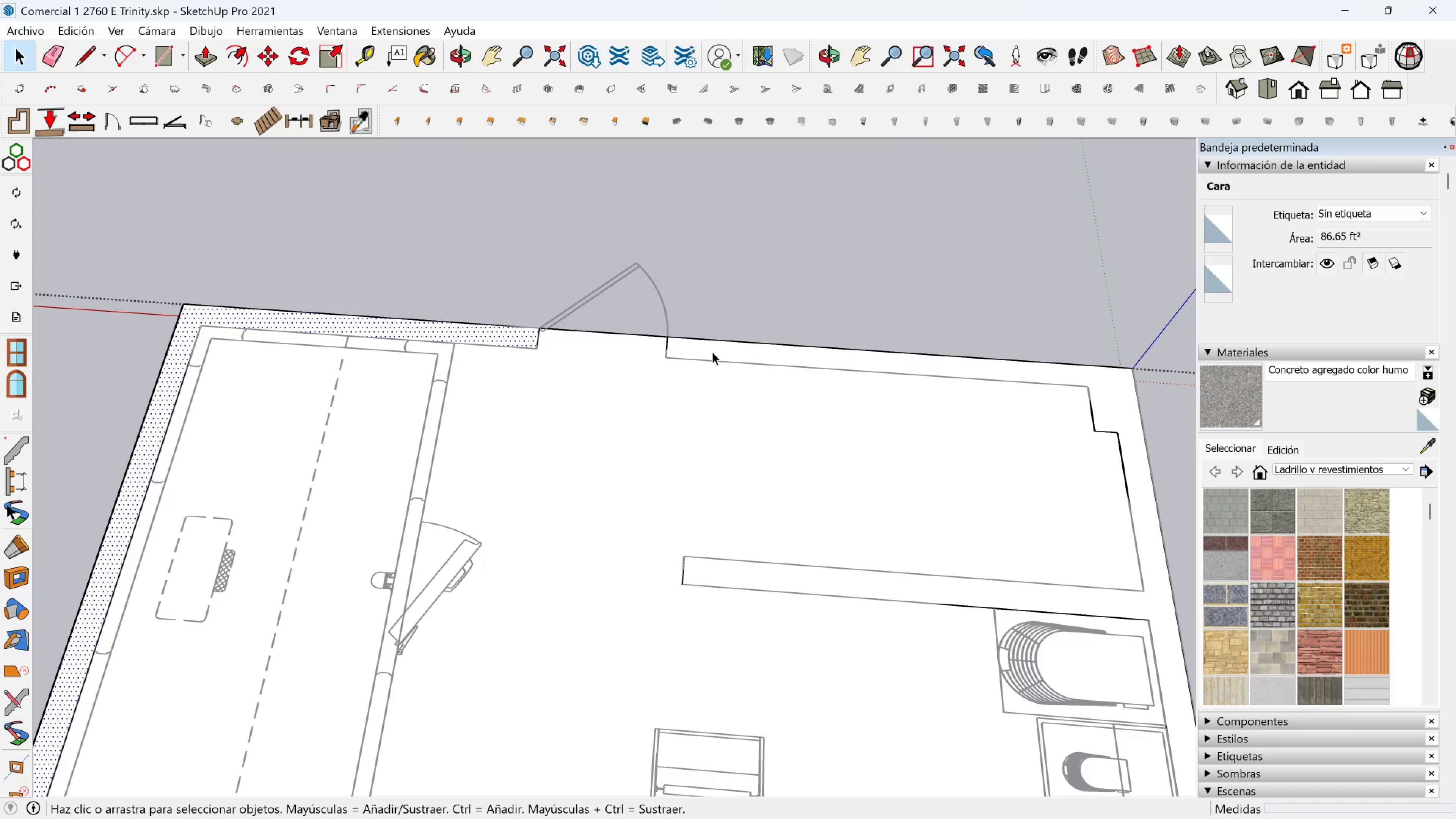 
left_click([712, 351])
 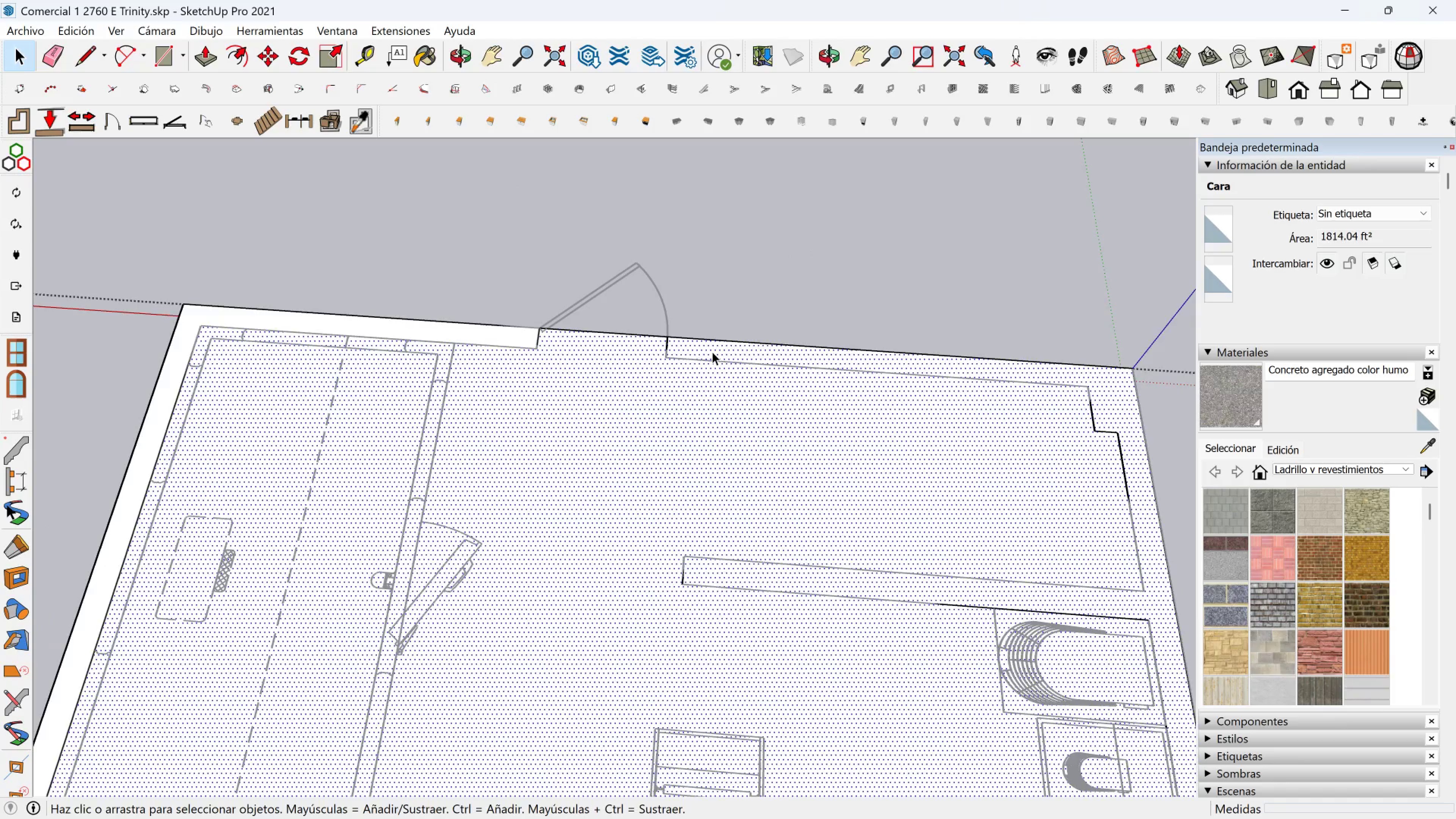 
scroll: coordinate [712, 351], scroll_direction: up, amount: 2.0
 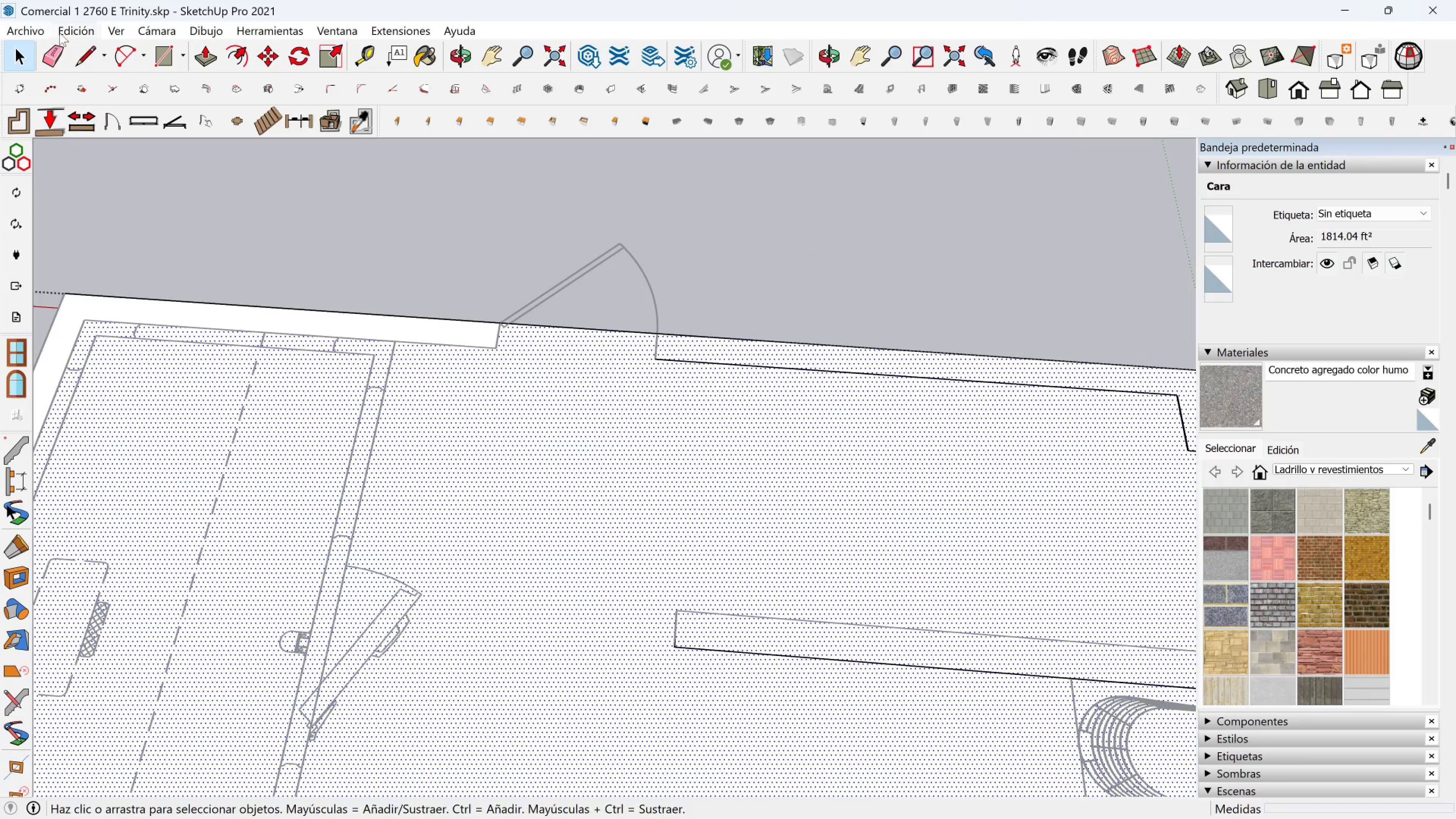 
left_click([86, 57])
 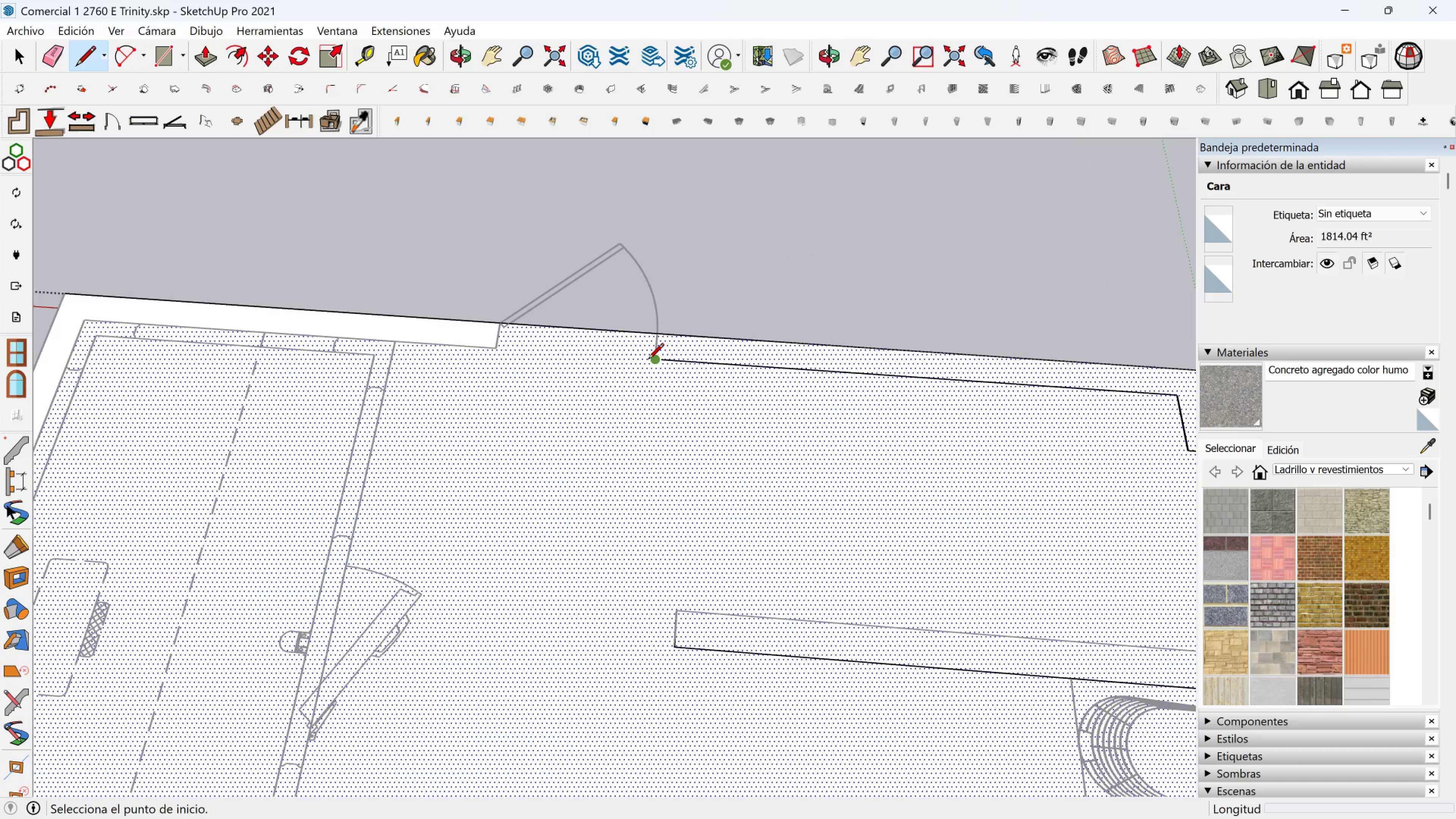 
left_click([648, 360])
 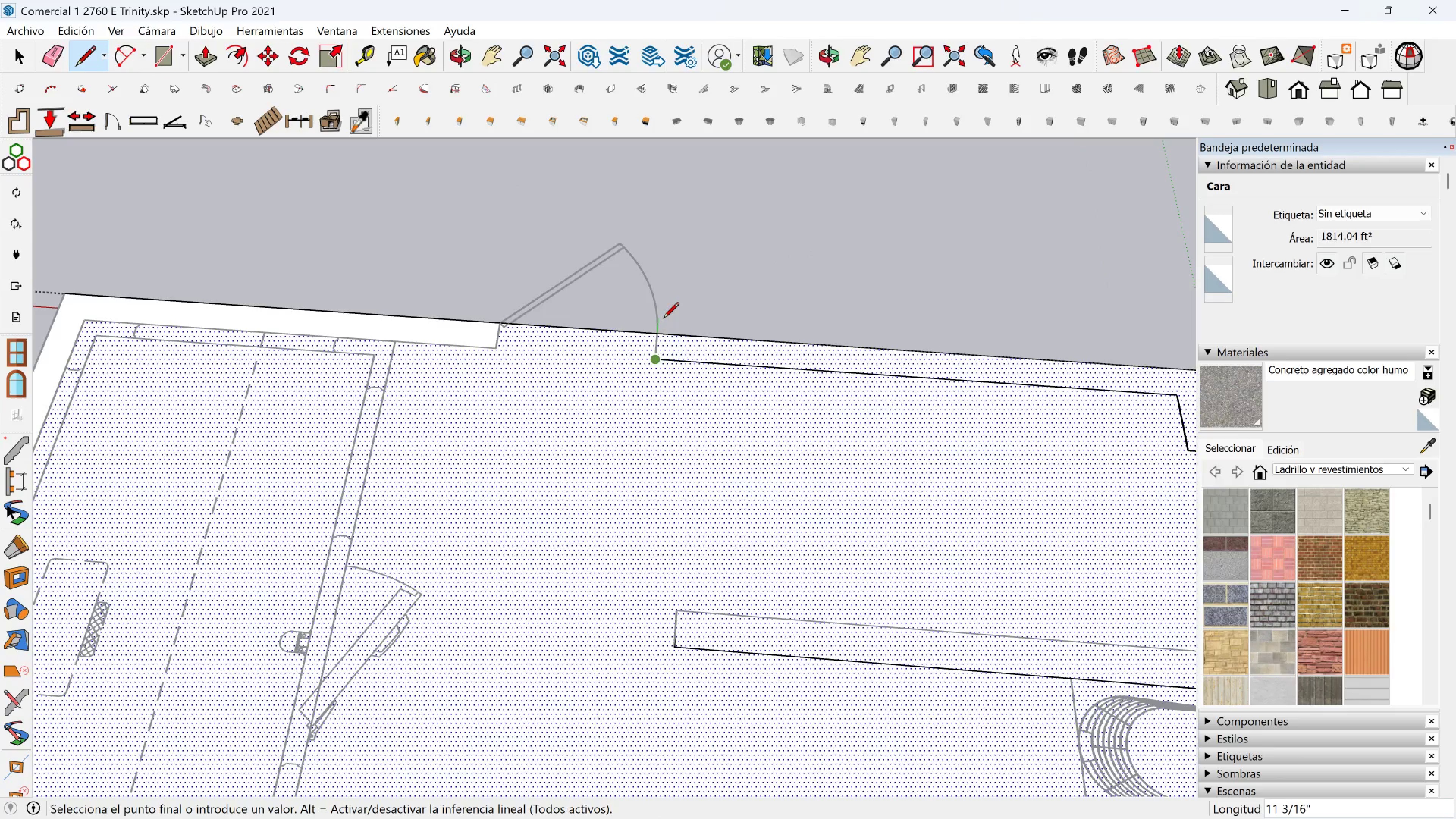 
left_click([663, 319])
 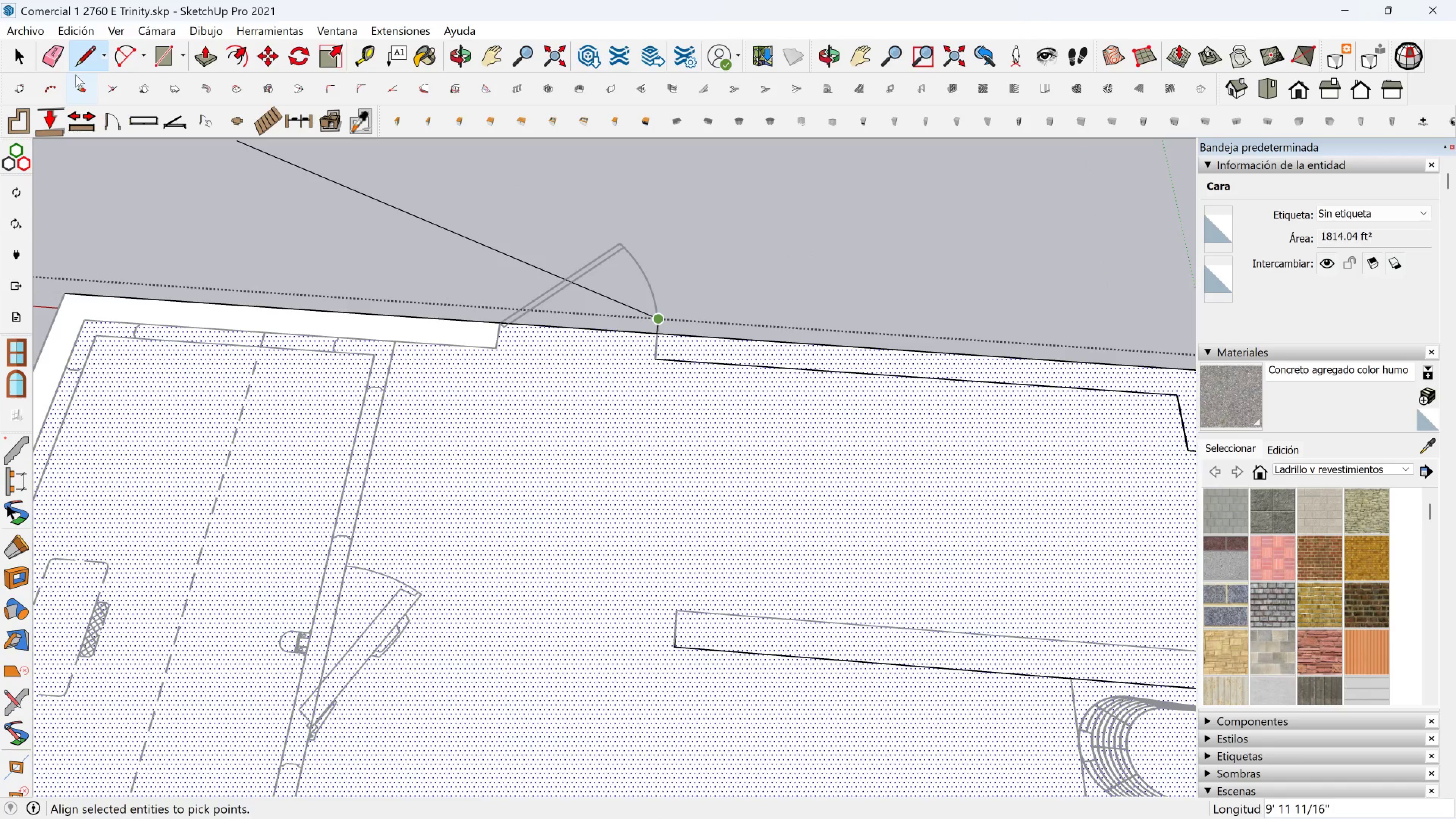 
left_click([61, 62])
 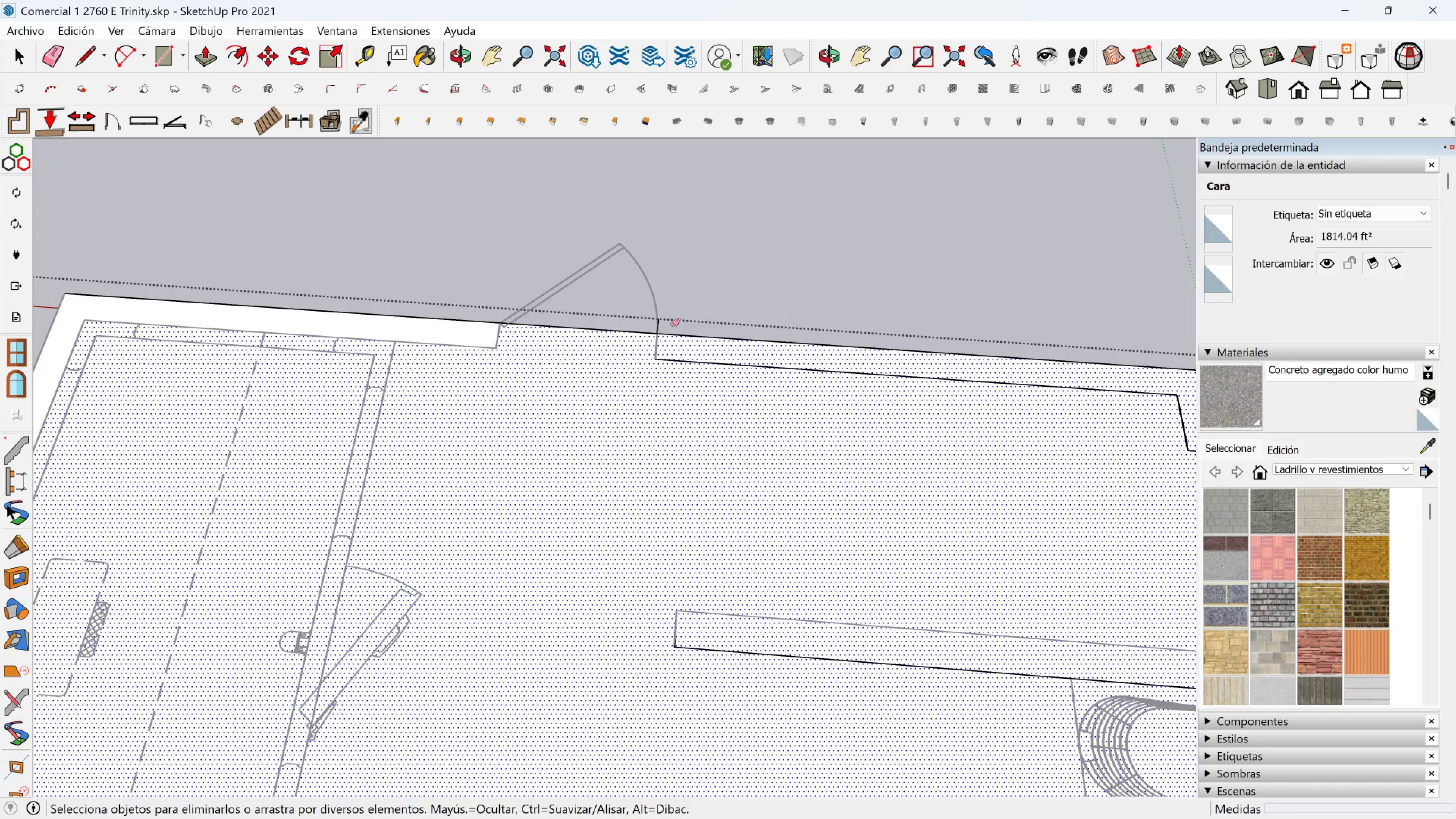 
left_click_drag(start_coordinate=[668, 324], to_coordinate=[647, 324])
 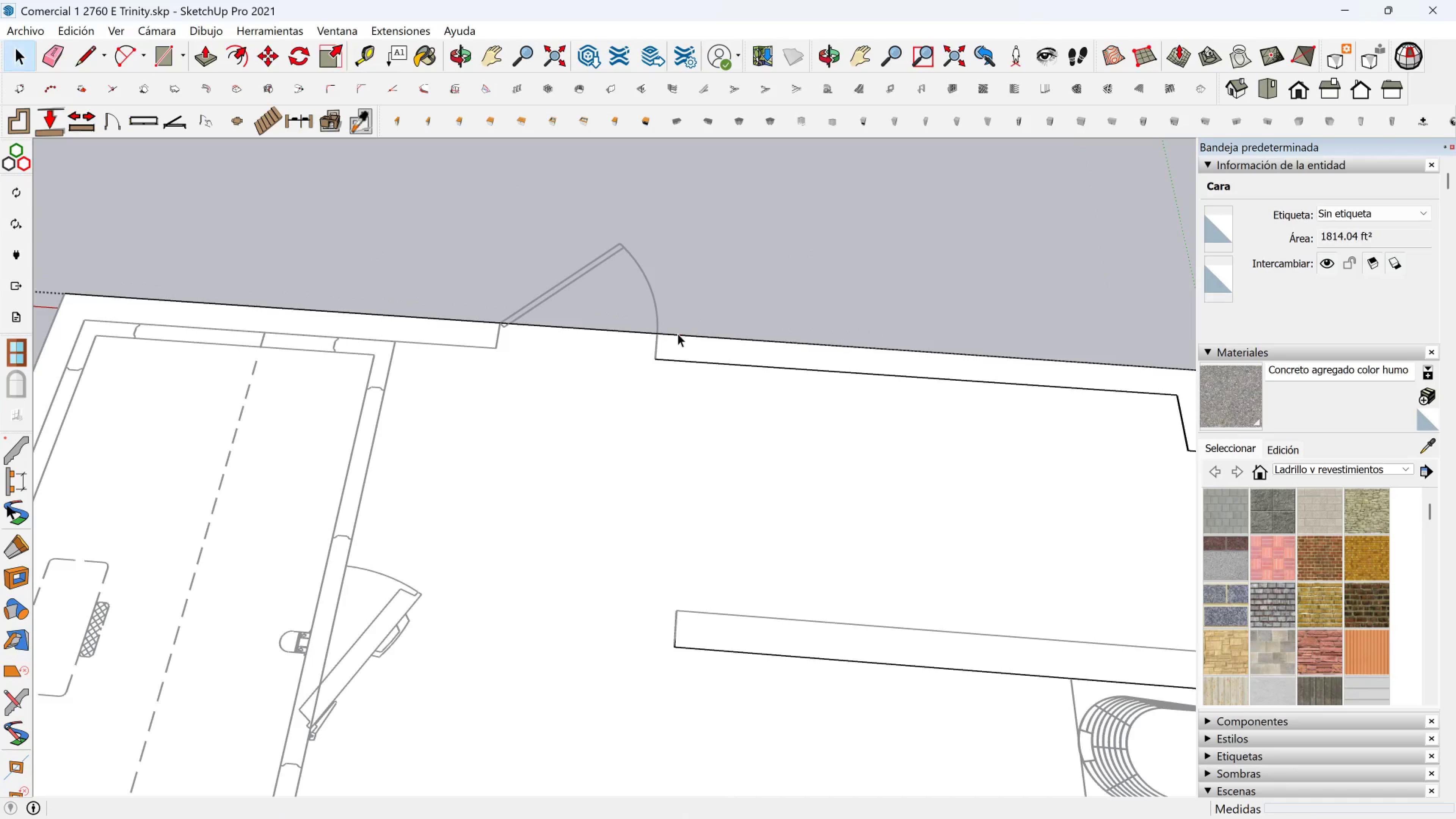 
key(Space)
 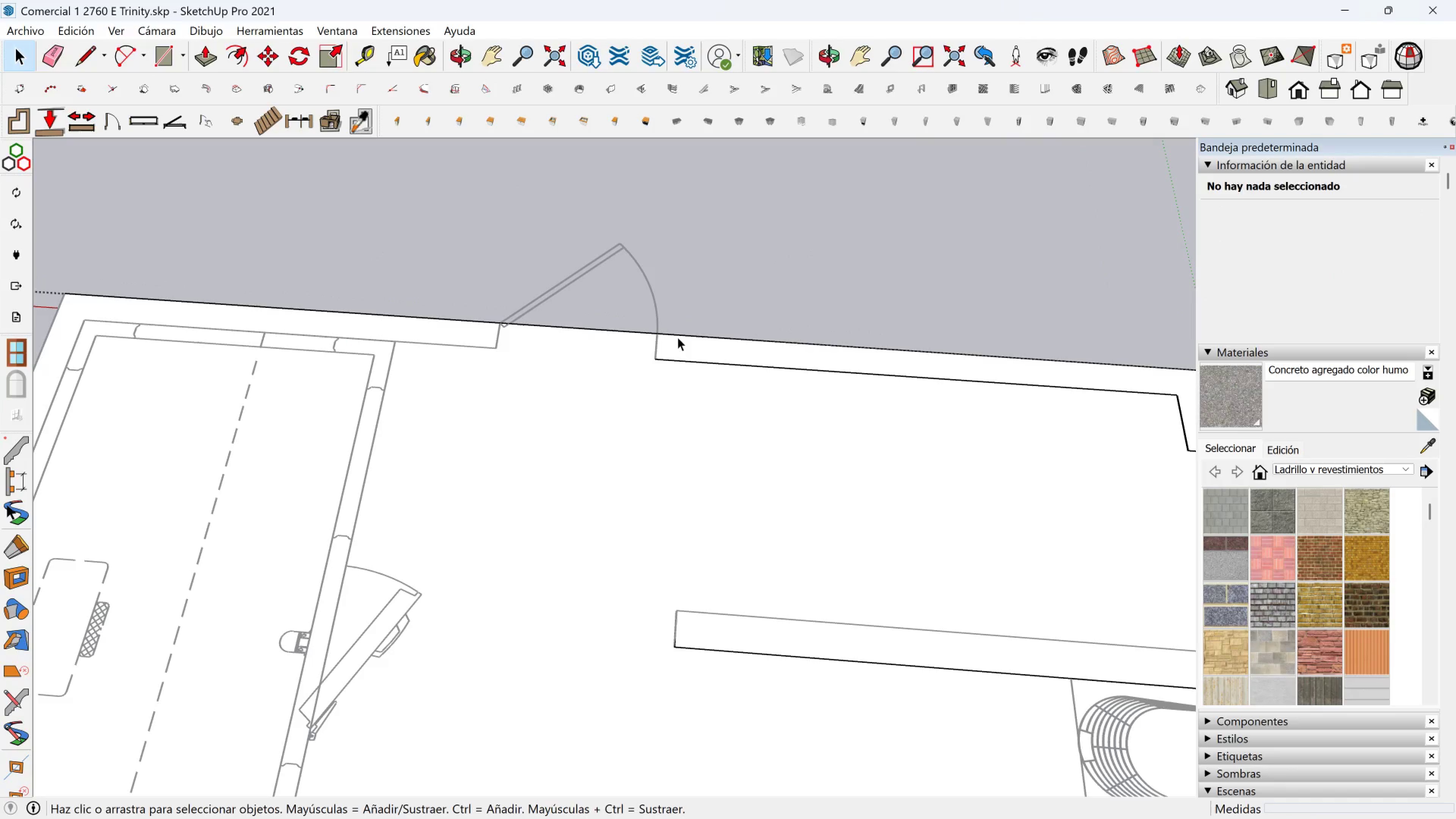 
left_click([678, 337])
 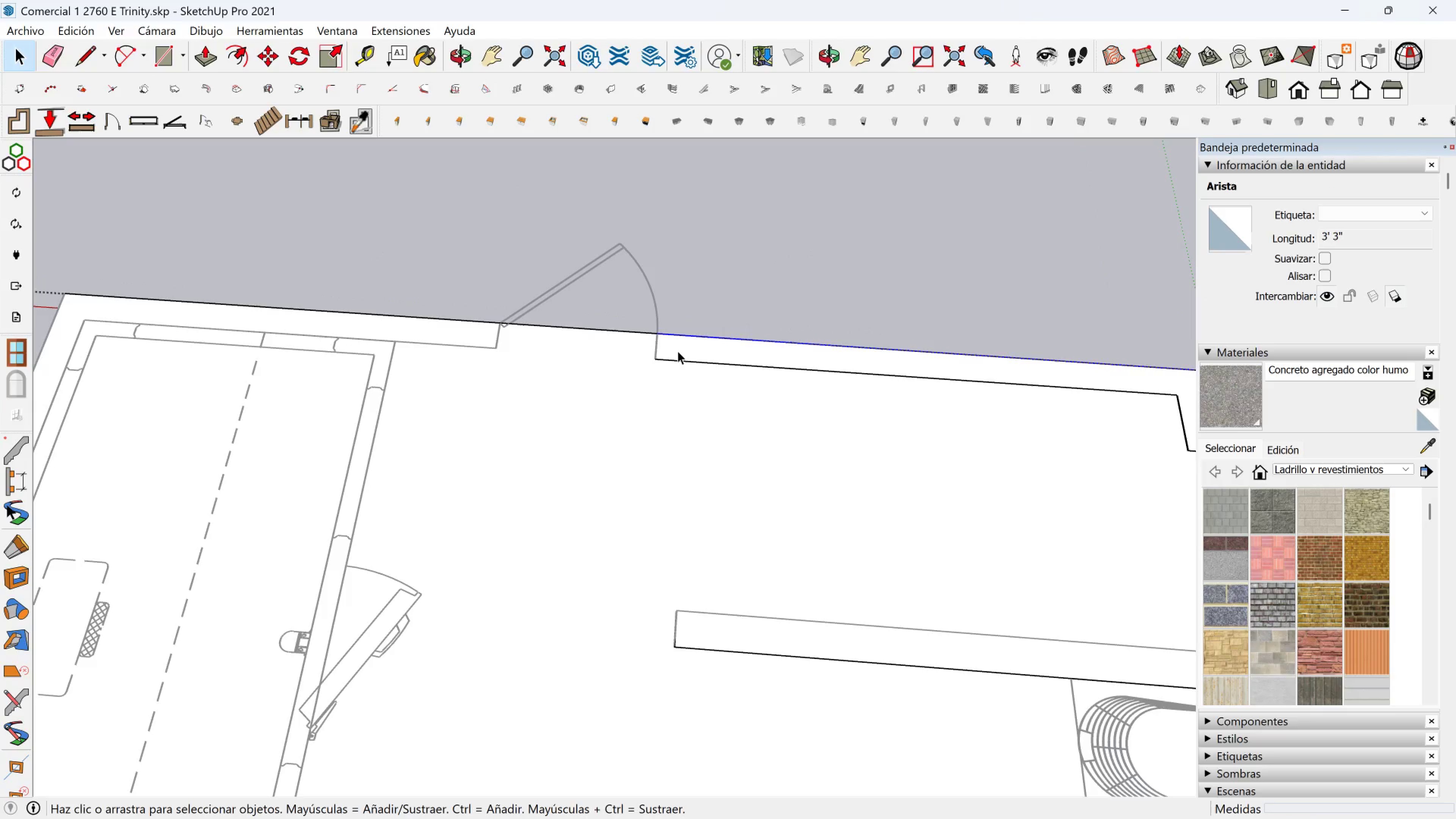 
left_click([678, 351])
 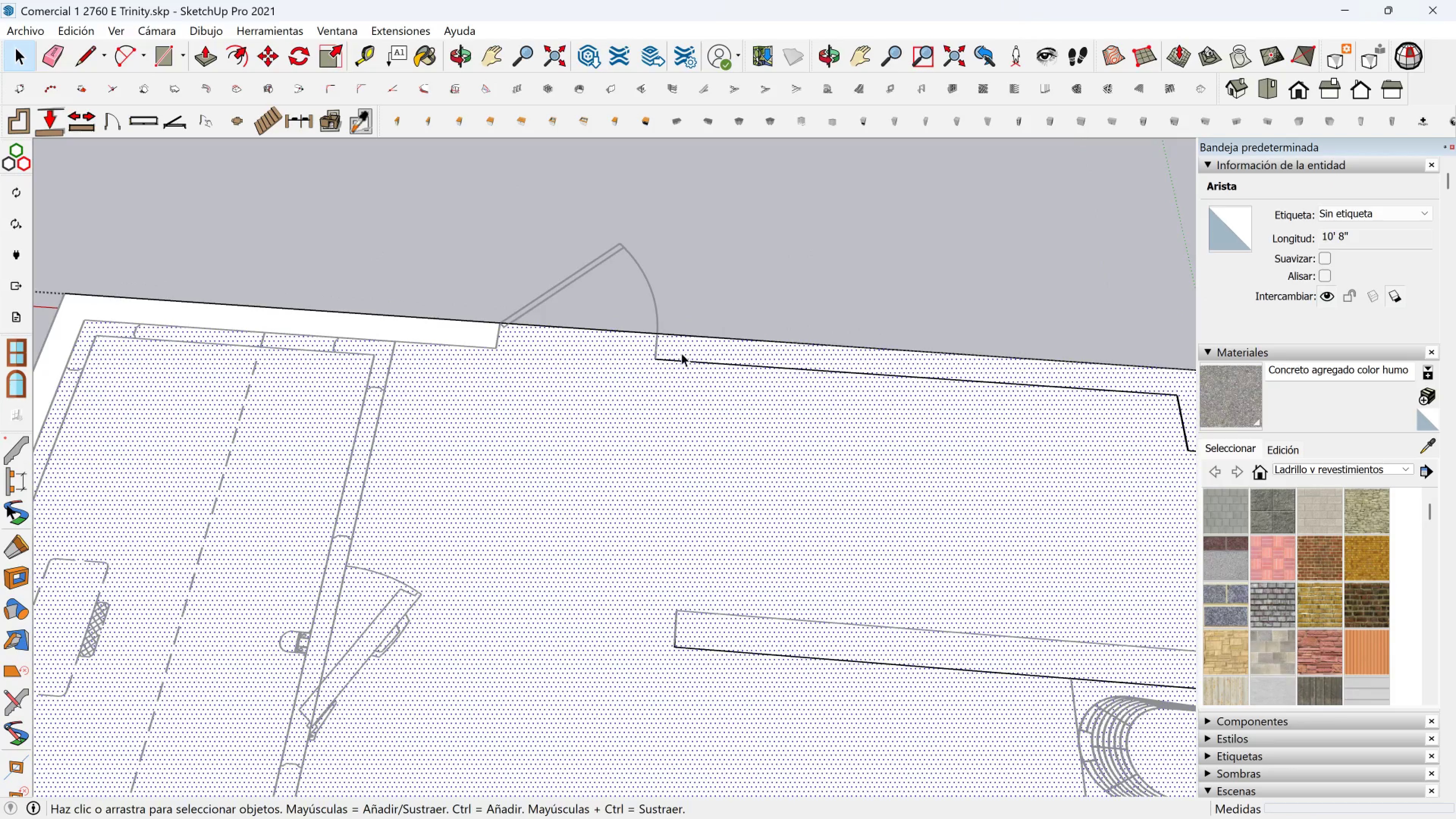 
scroll: coordinate [819, 386], scroll_direction: down, amount: 2.0
 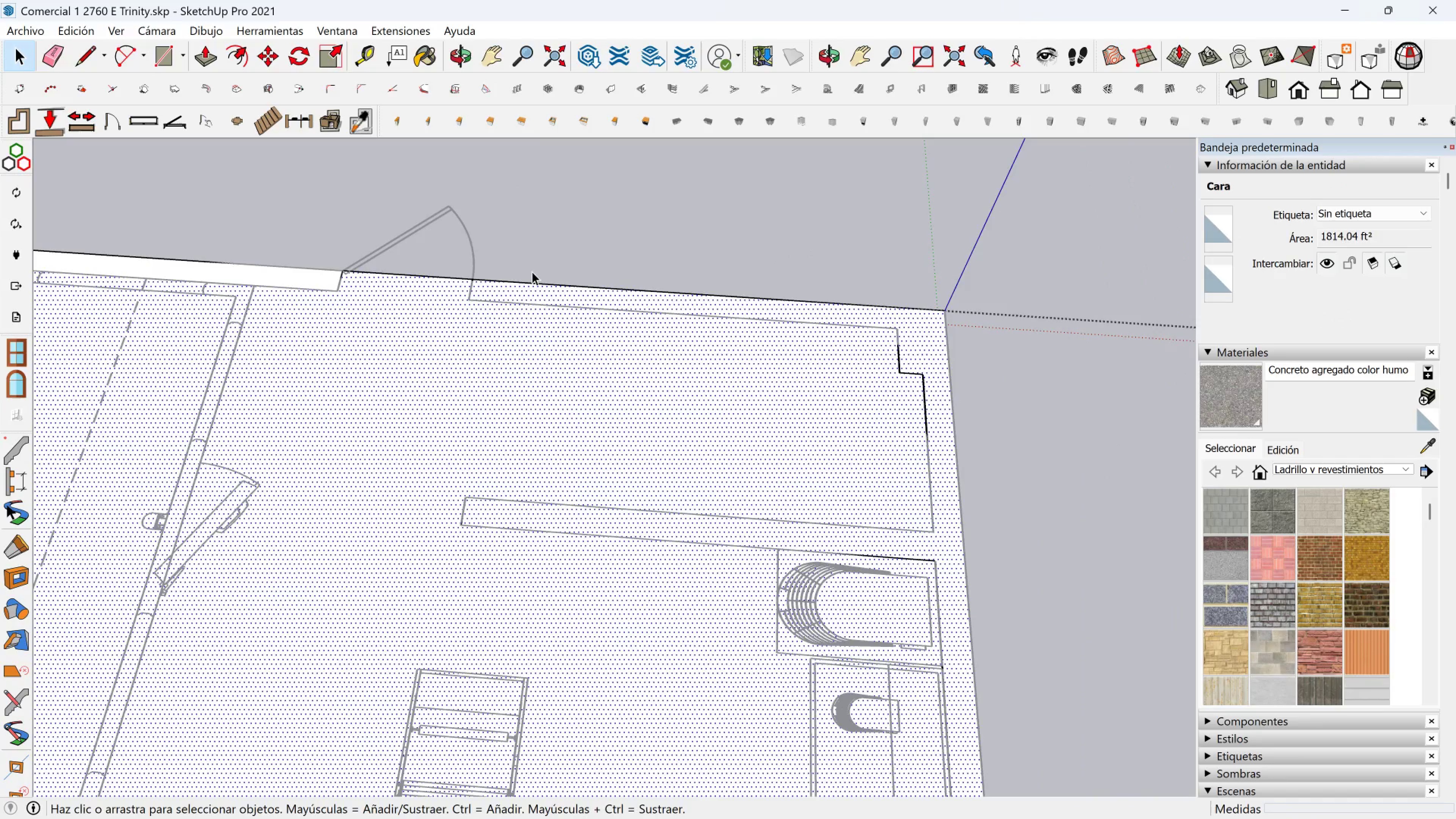 
hold_key(key=ShiftLeft, duration=0.39)
 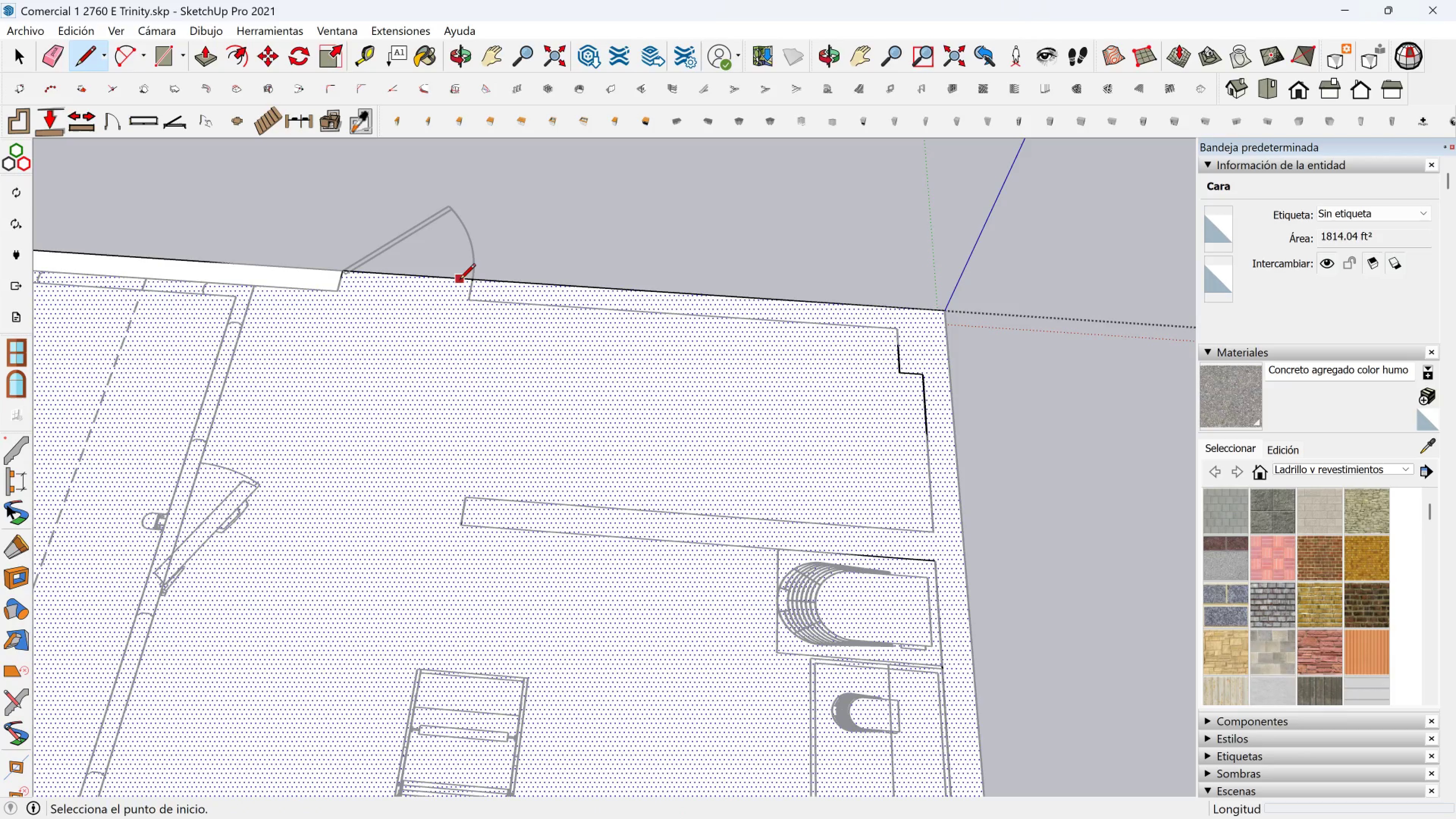 
left_click([471, 299])
 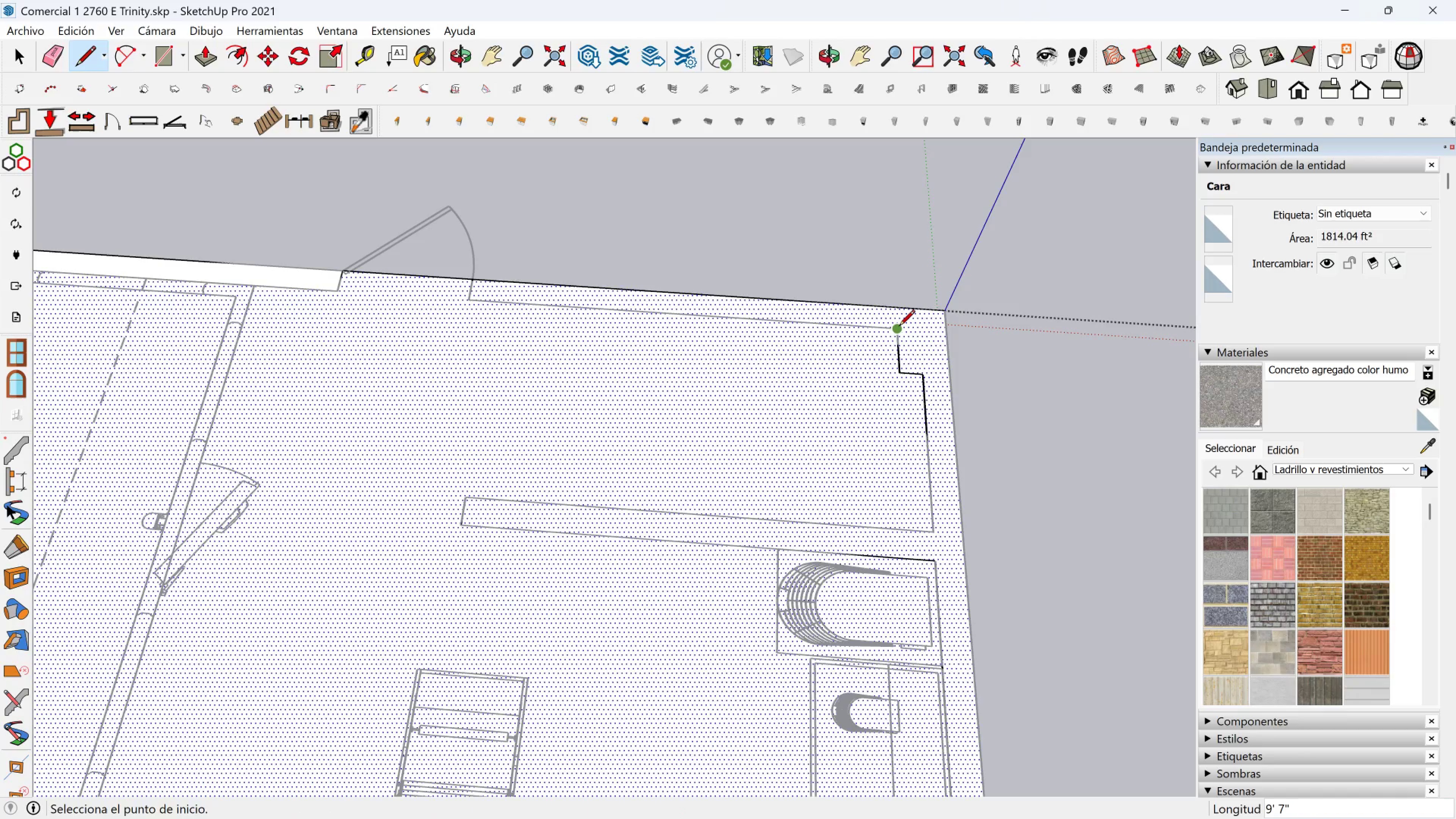 
double_click([899, 327])
 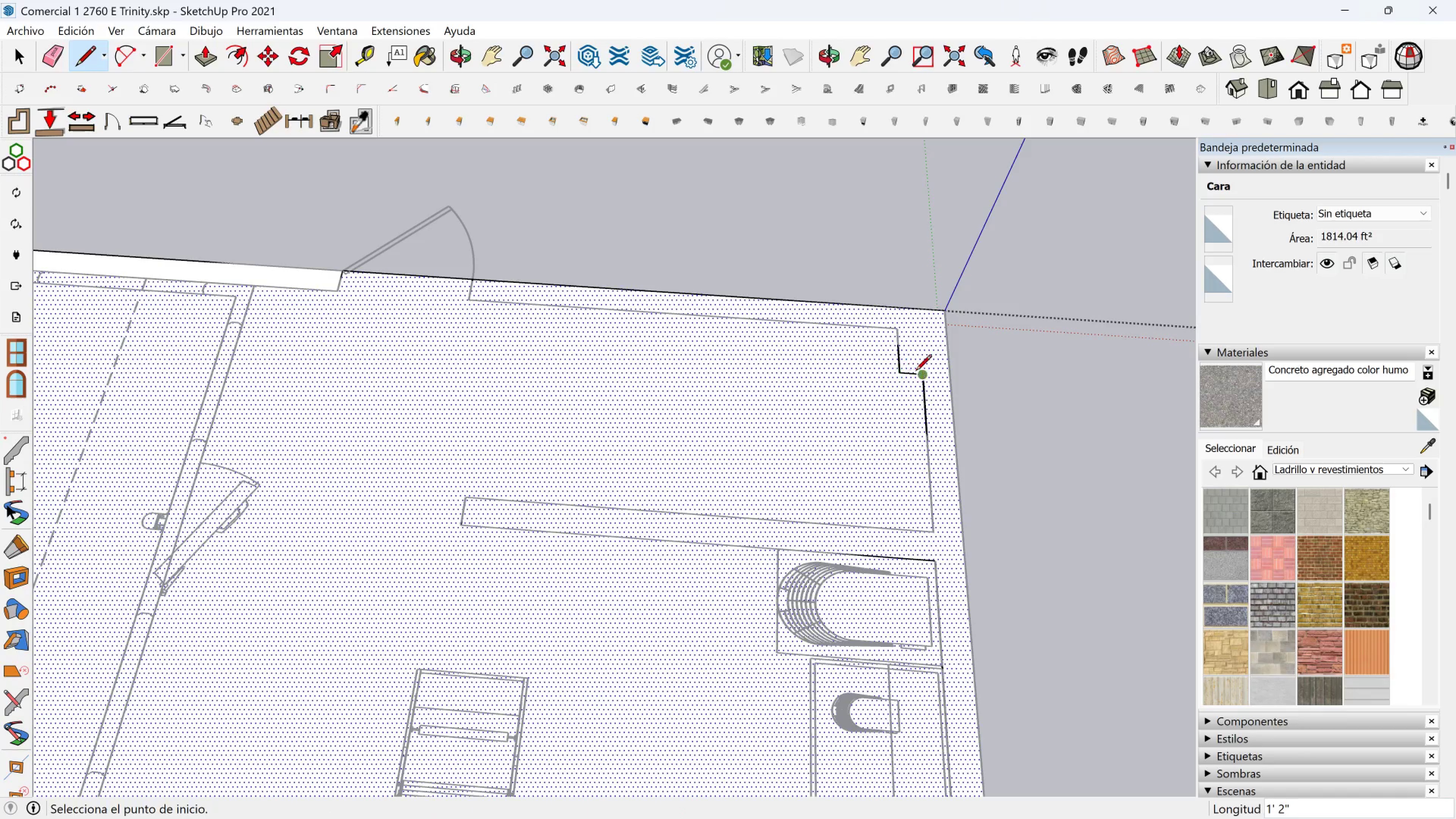 
double_click([919, 372])
 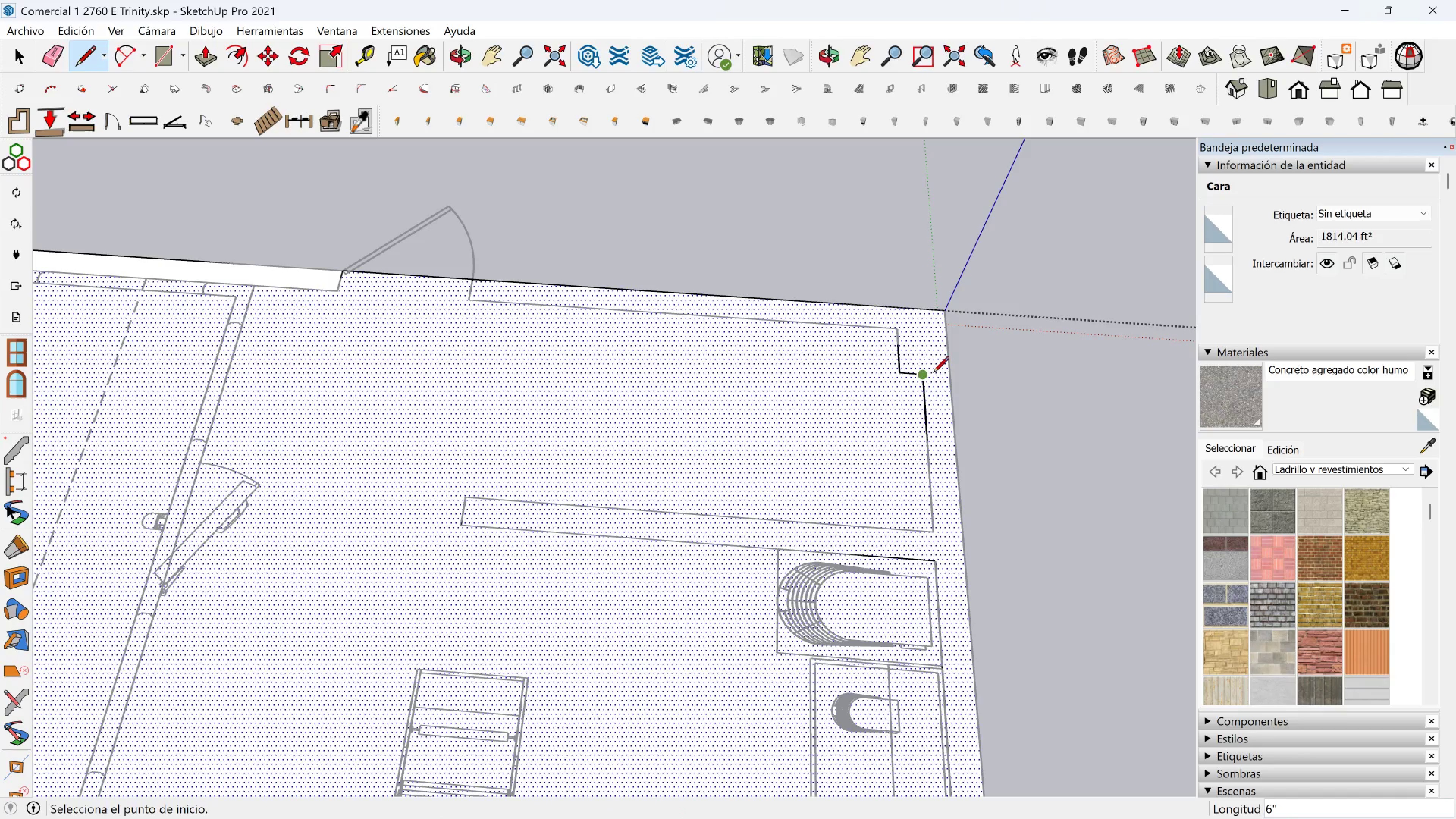 
double_click([933, 373])
 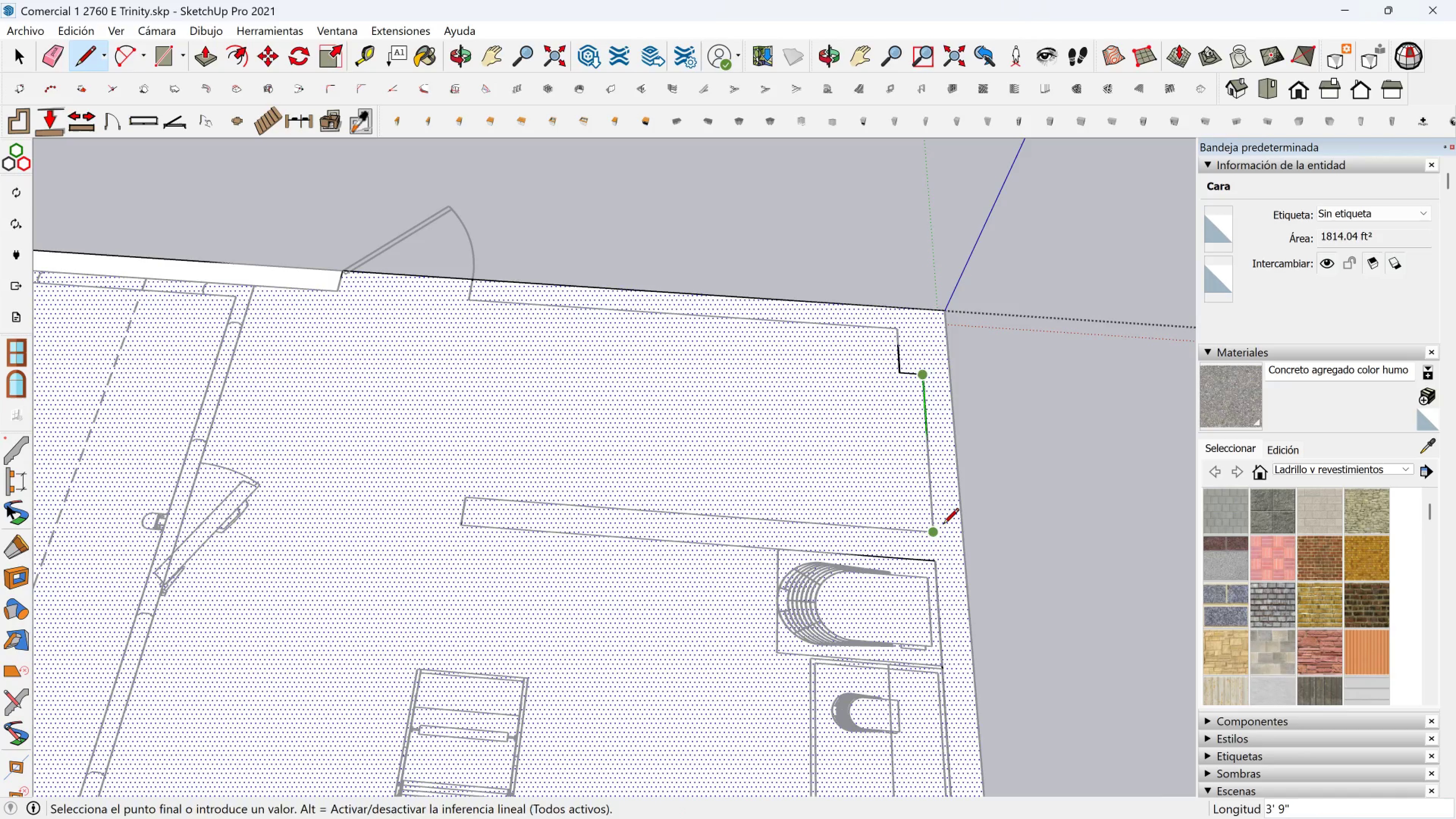 
left_click([943, 525])
 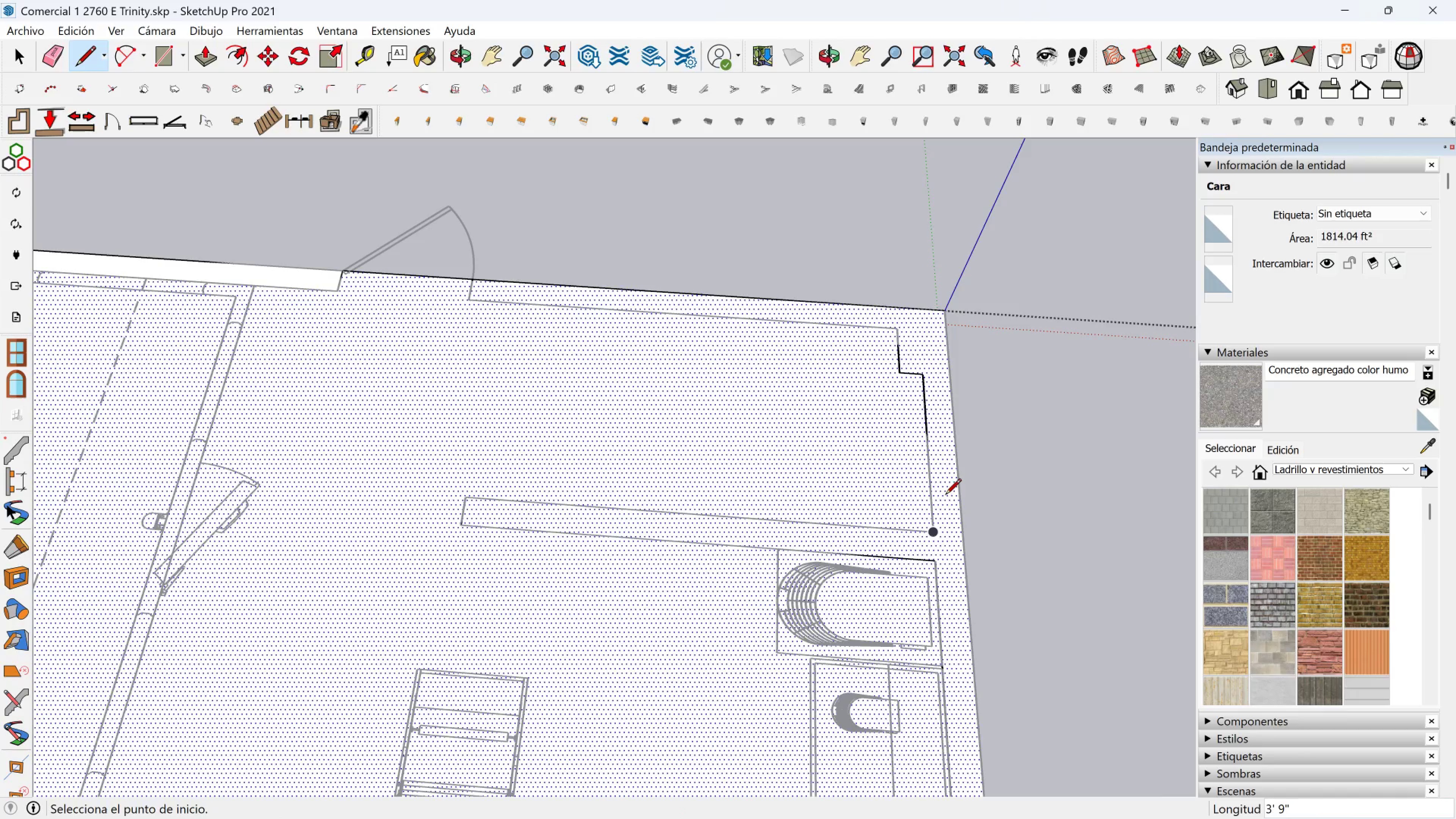 
key(Control+Z)
 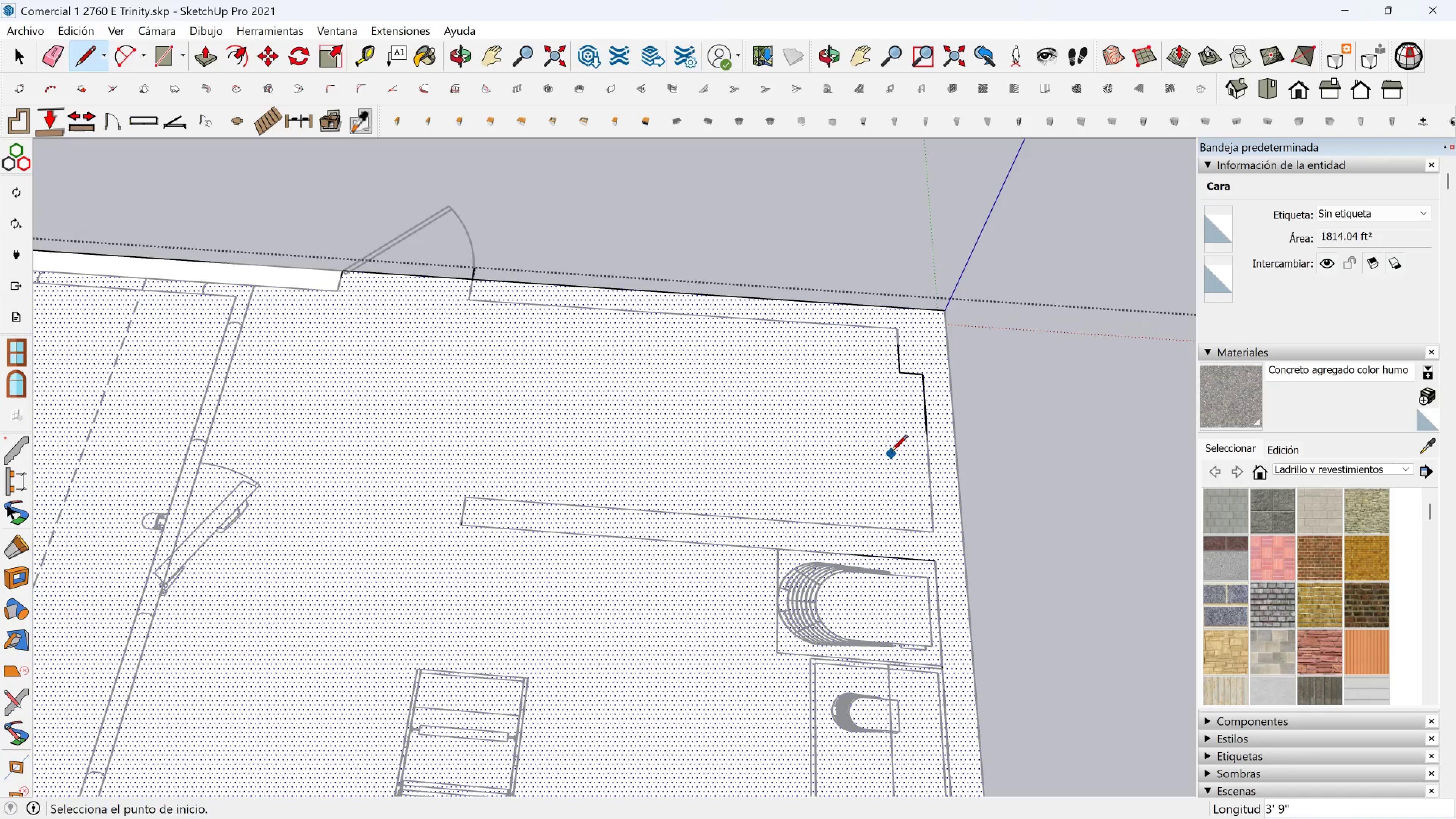 
key(Control+Z)
 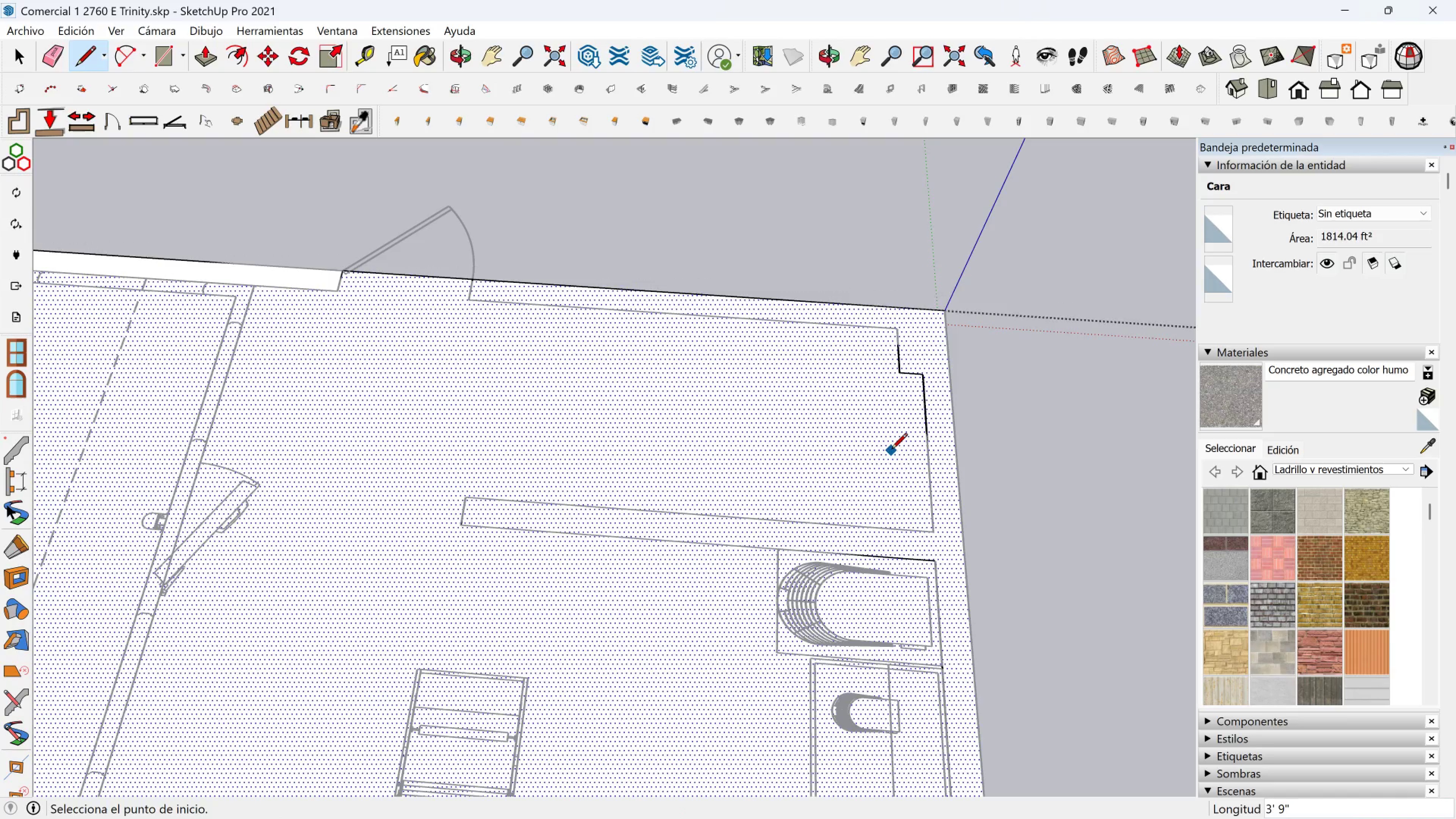 
key(Control+Z)
 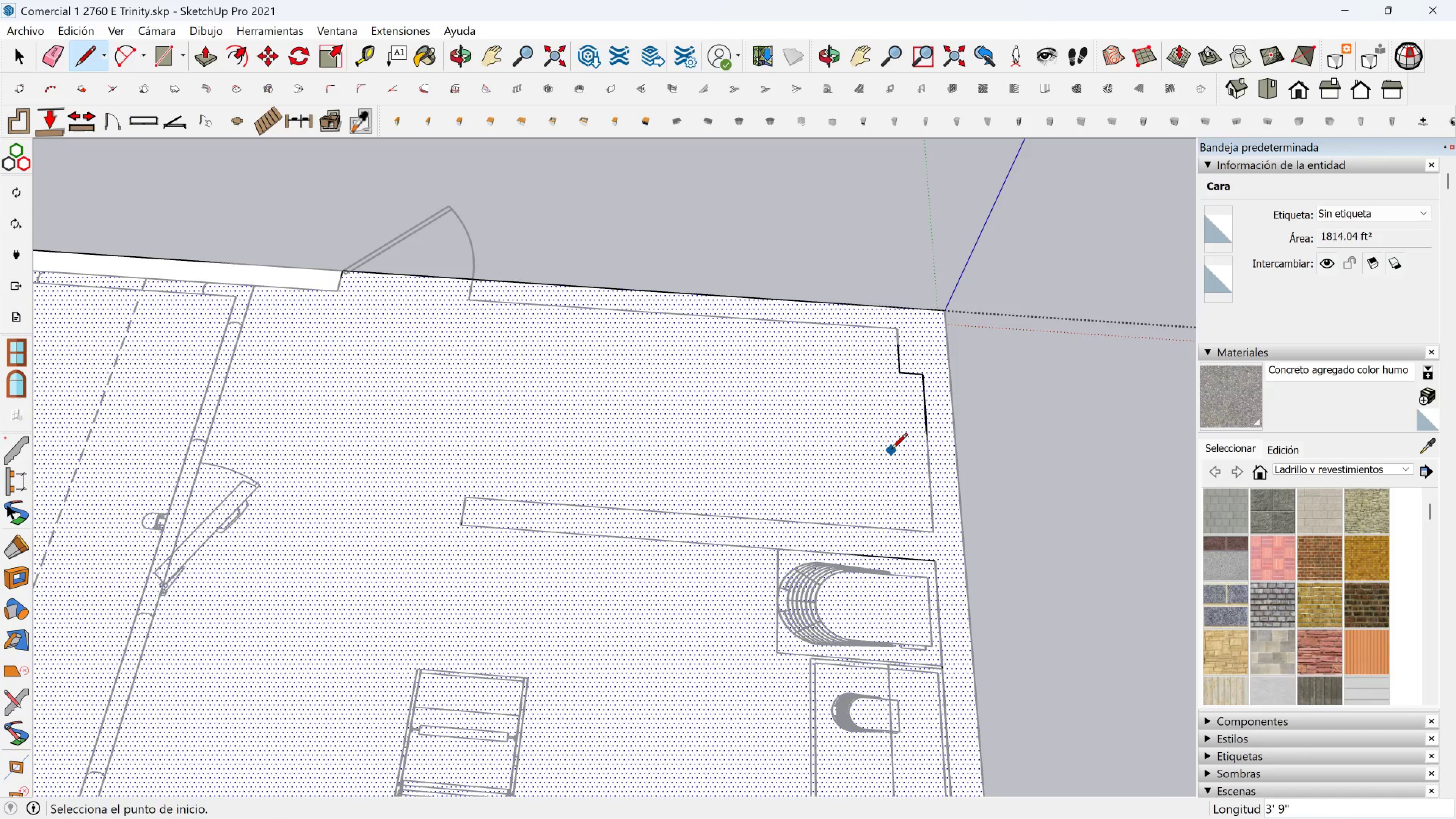 
key(Control+Z)
 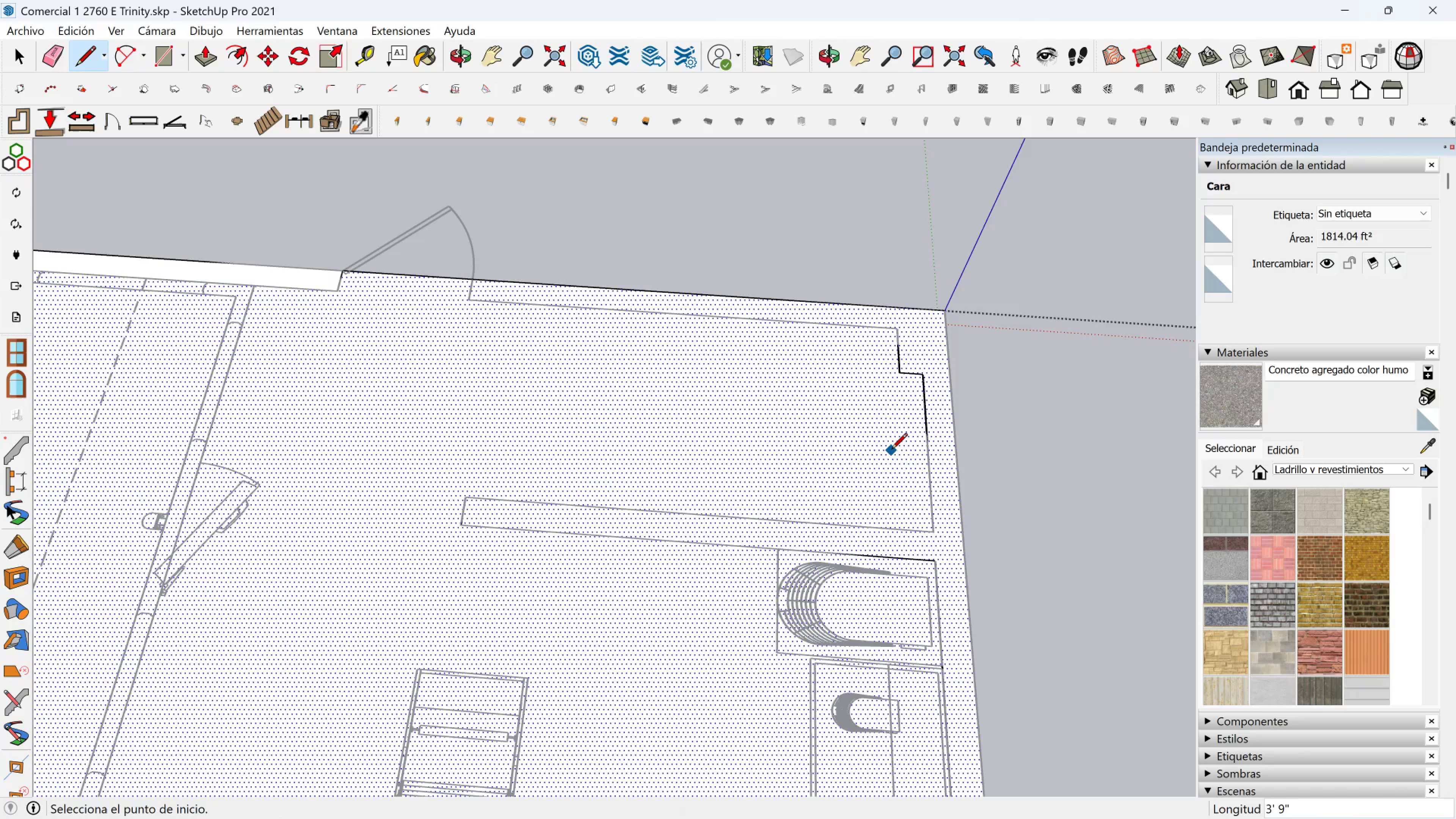 
key(Control+Z)
 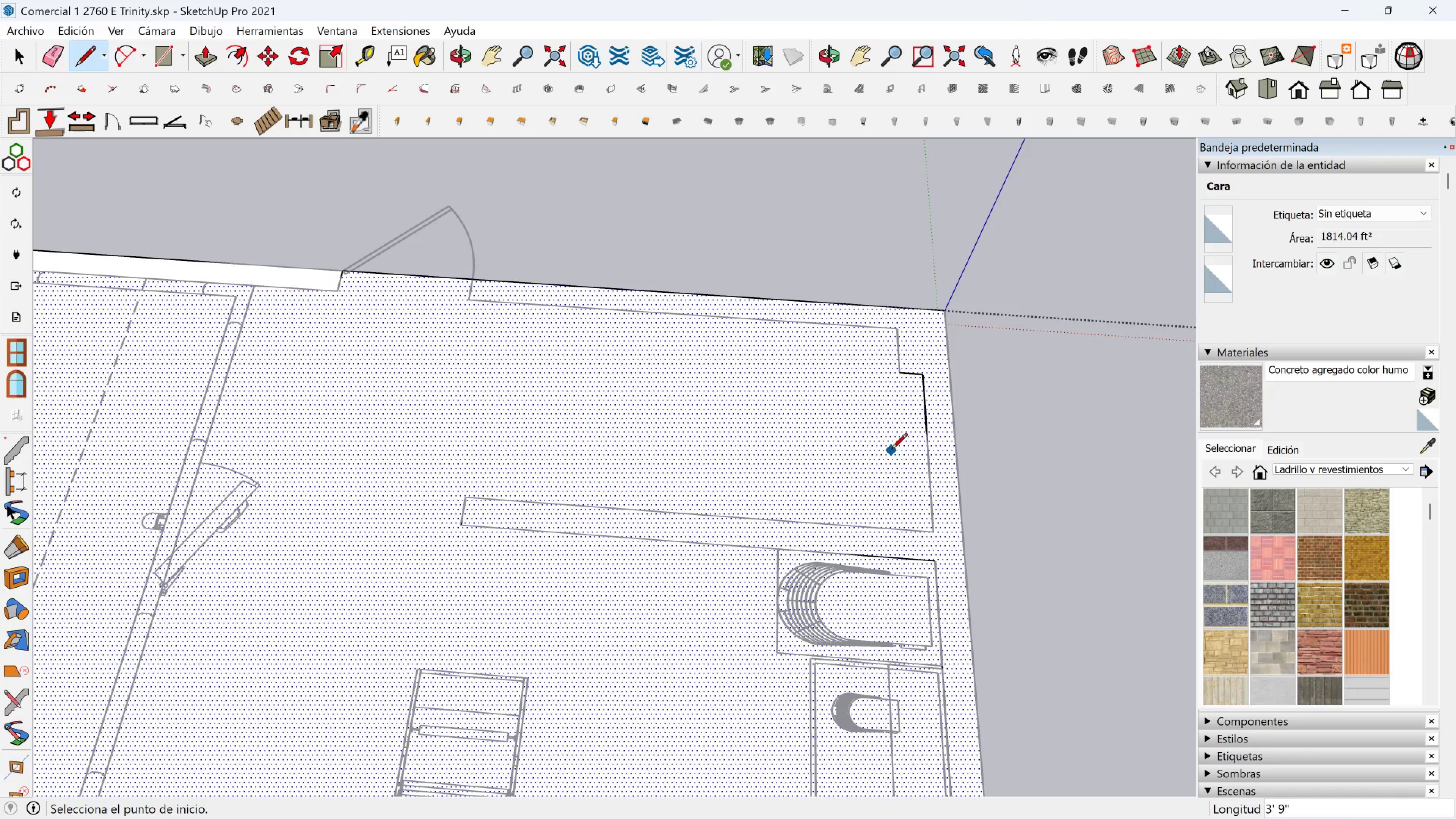 
key(Control+Z)
 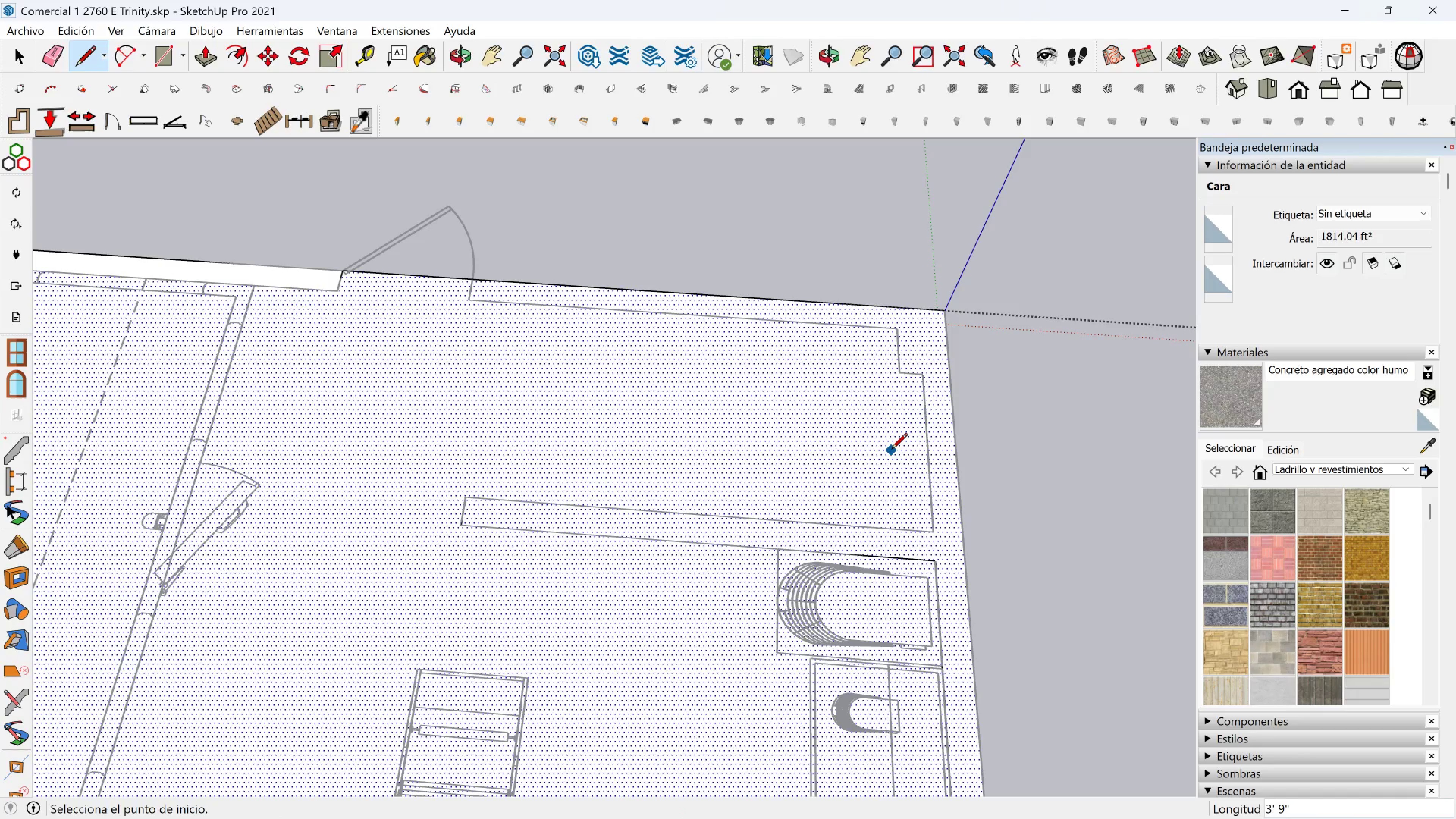 
key(Control+Z)
 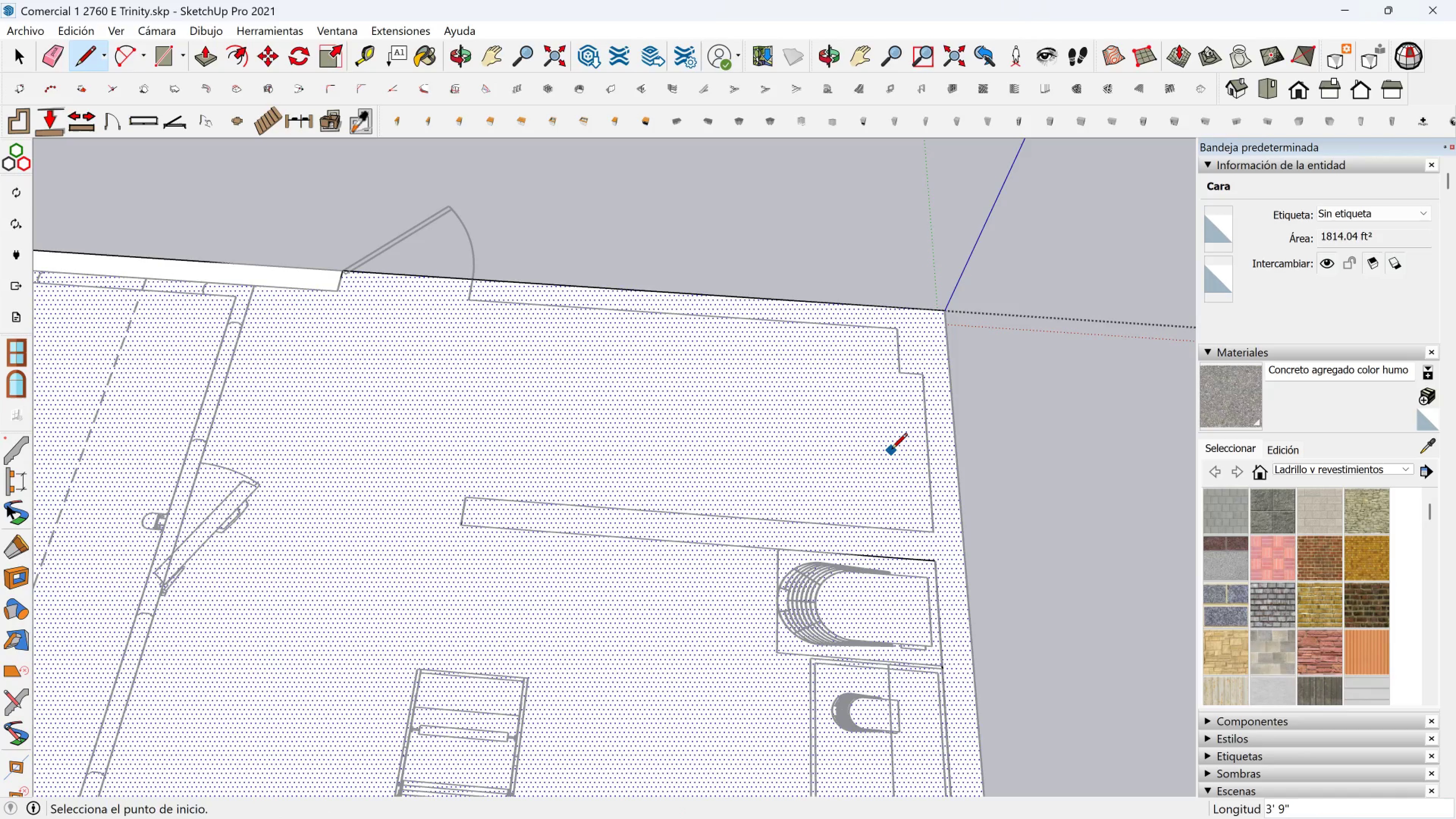 
key(Control+Z)
 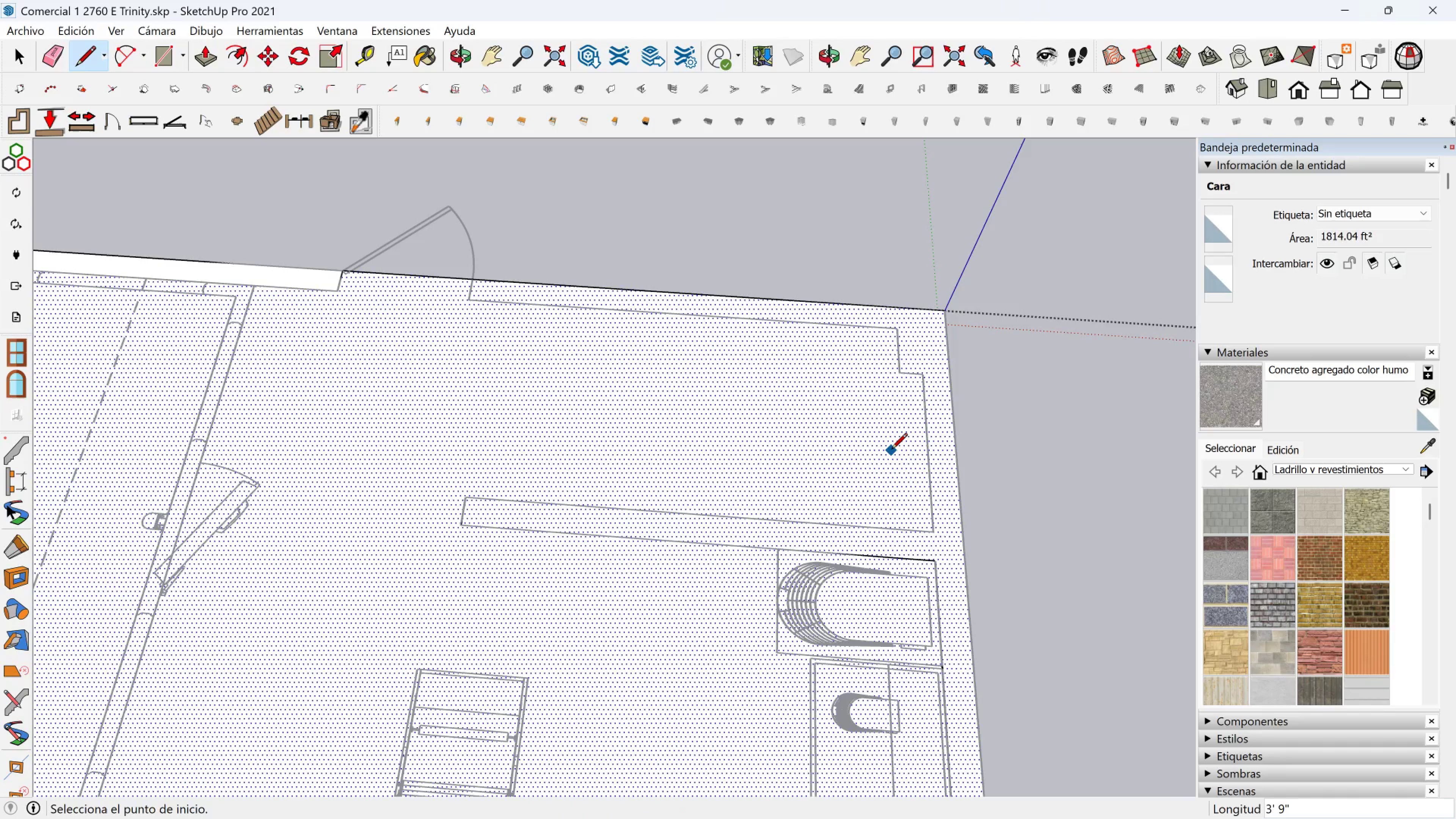 
key(Control+Z)
 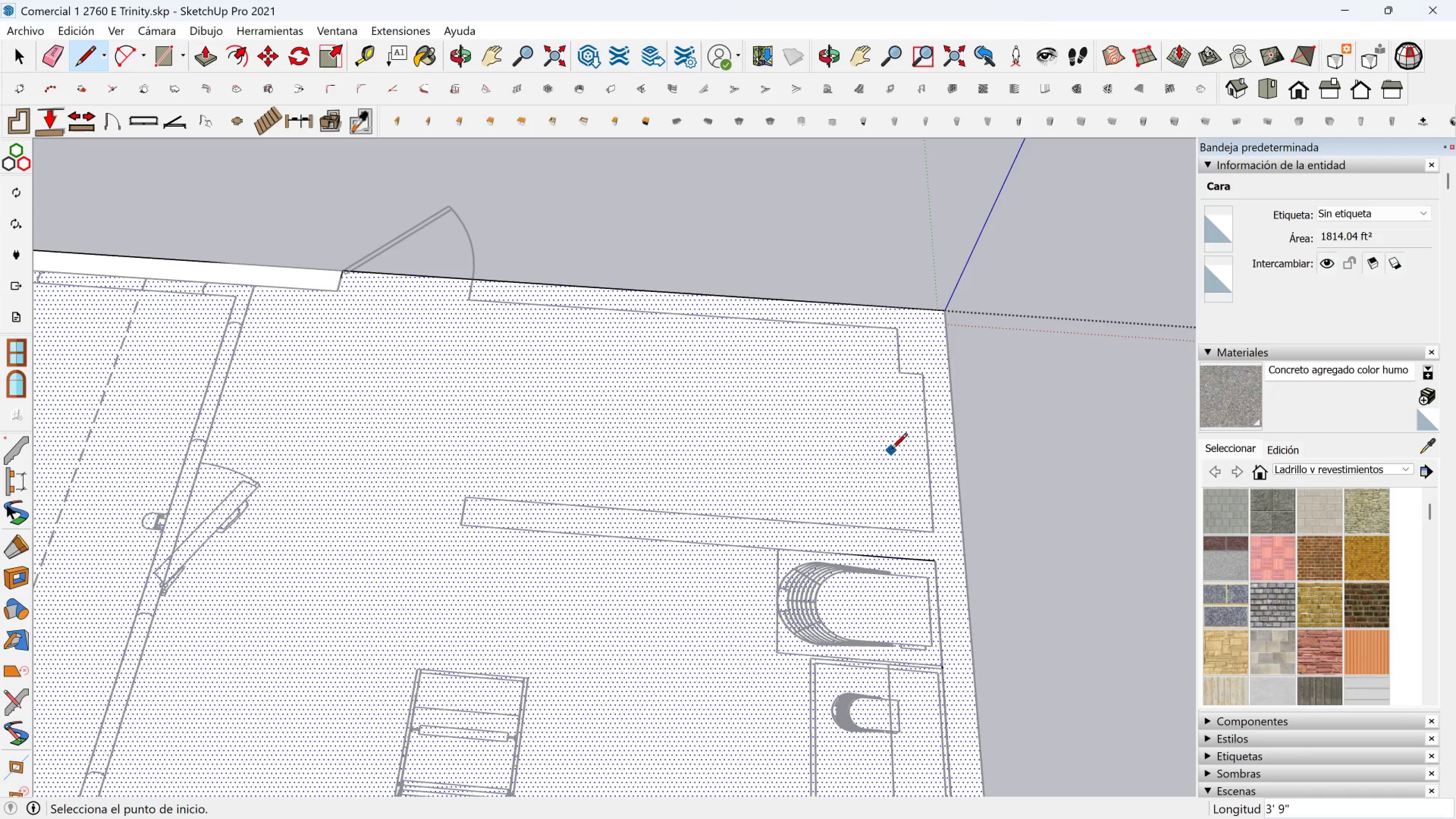 
key(Control+Z)
 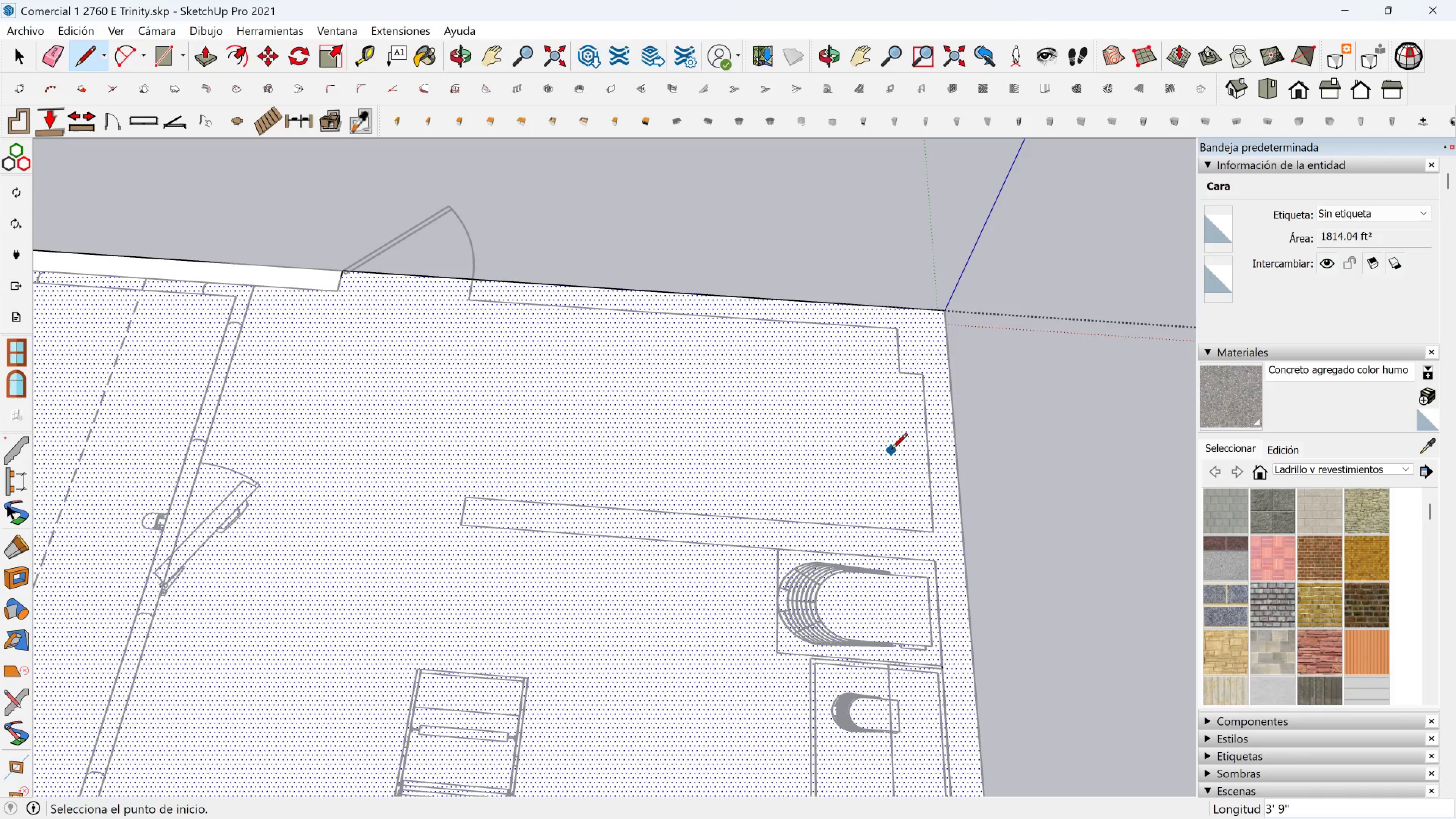 
key(Control+Z)
 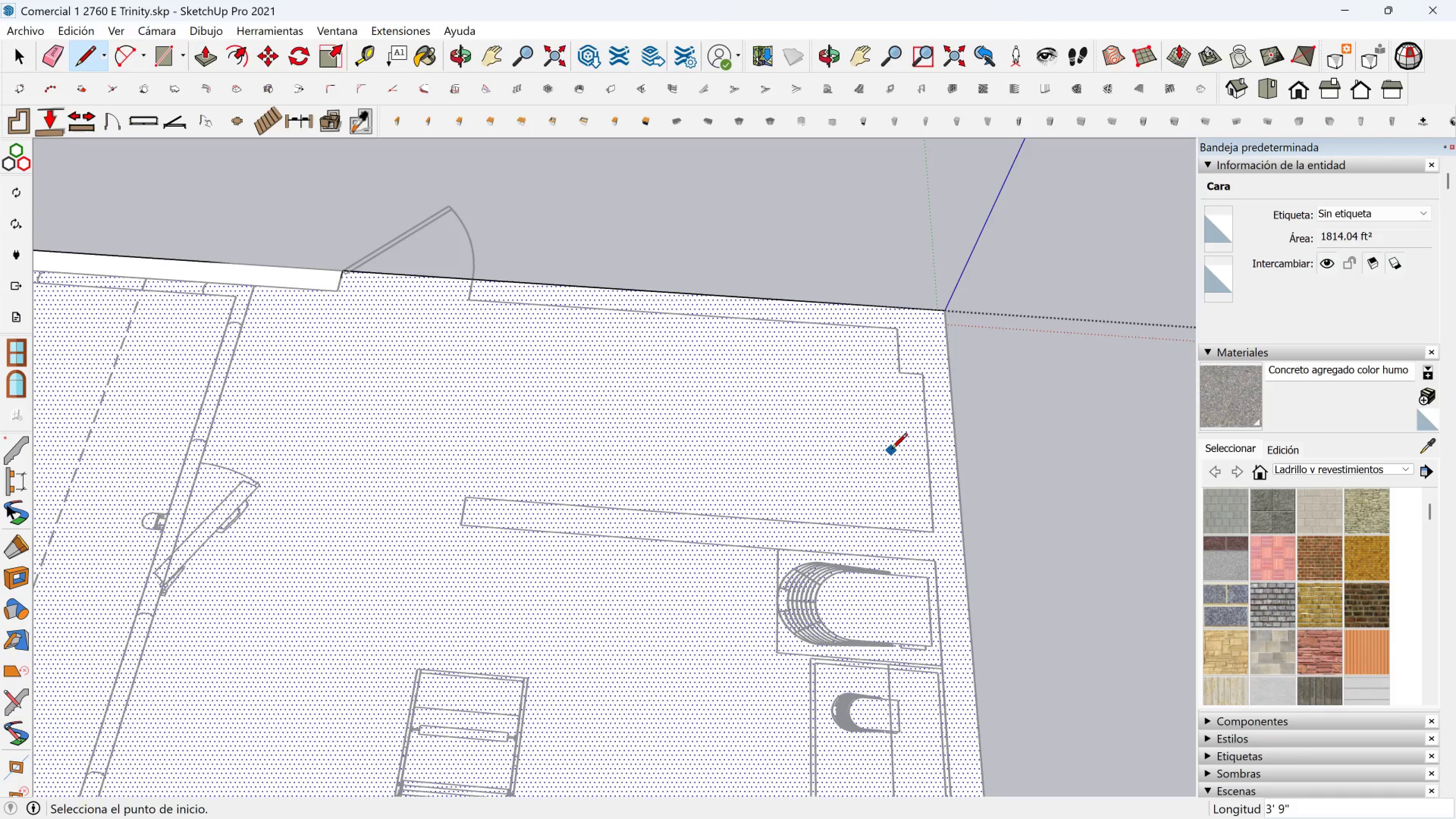 
scroll: coordinate [887, 486], scroll_direction: down, amount: 7.0
 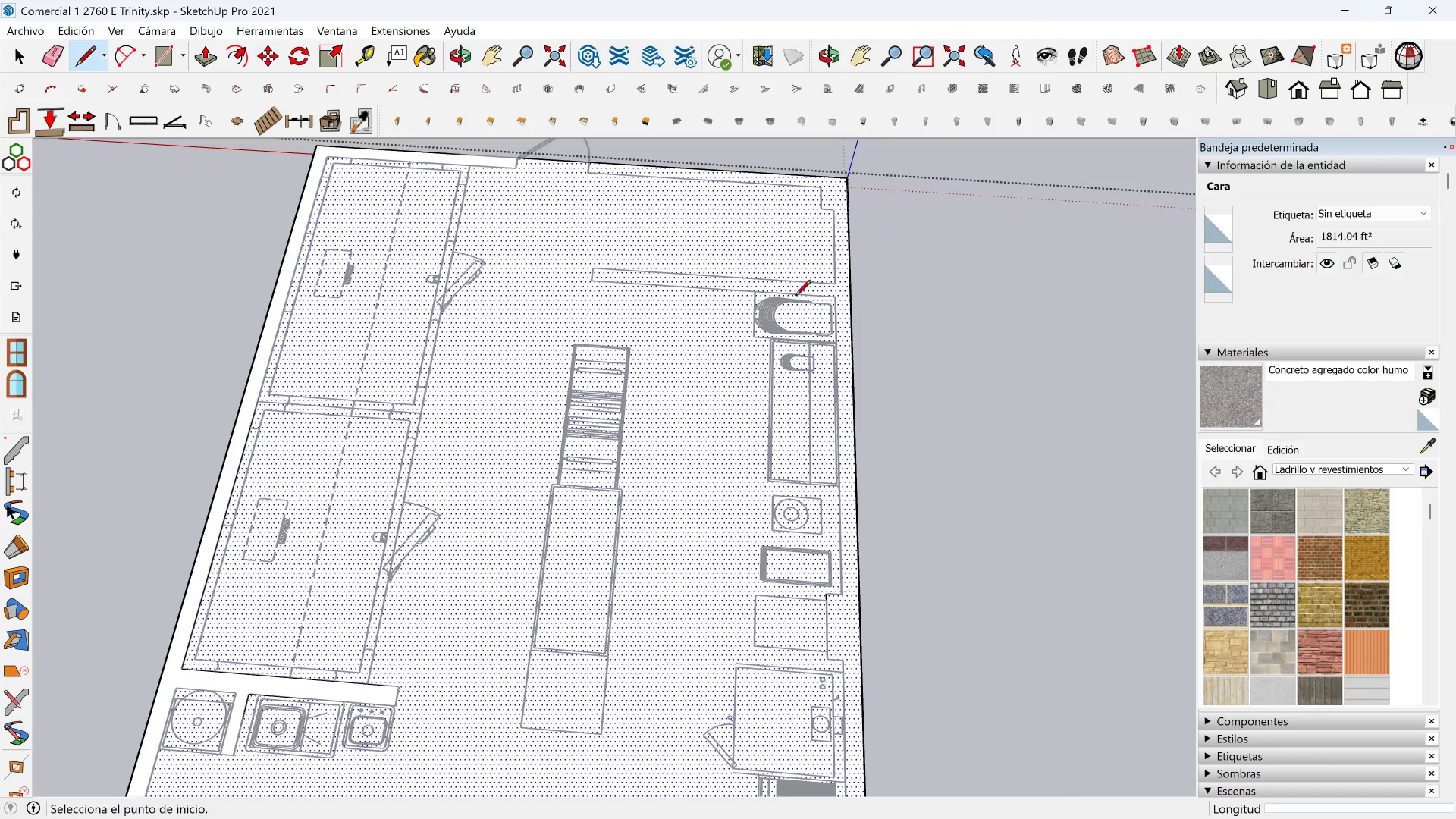 
hold_key(key=ShiftLeft, duration=0.45)
 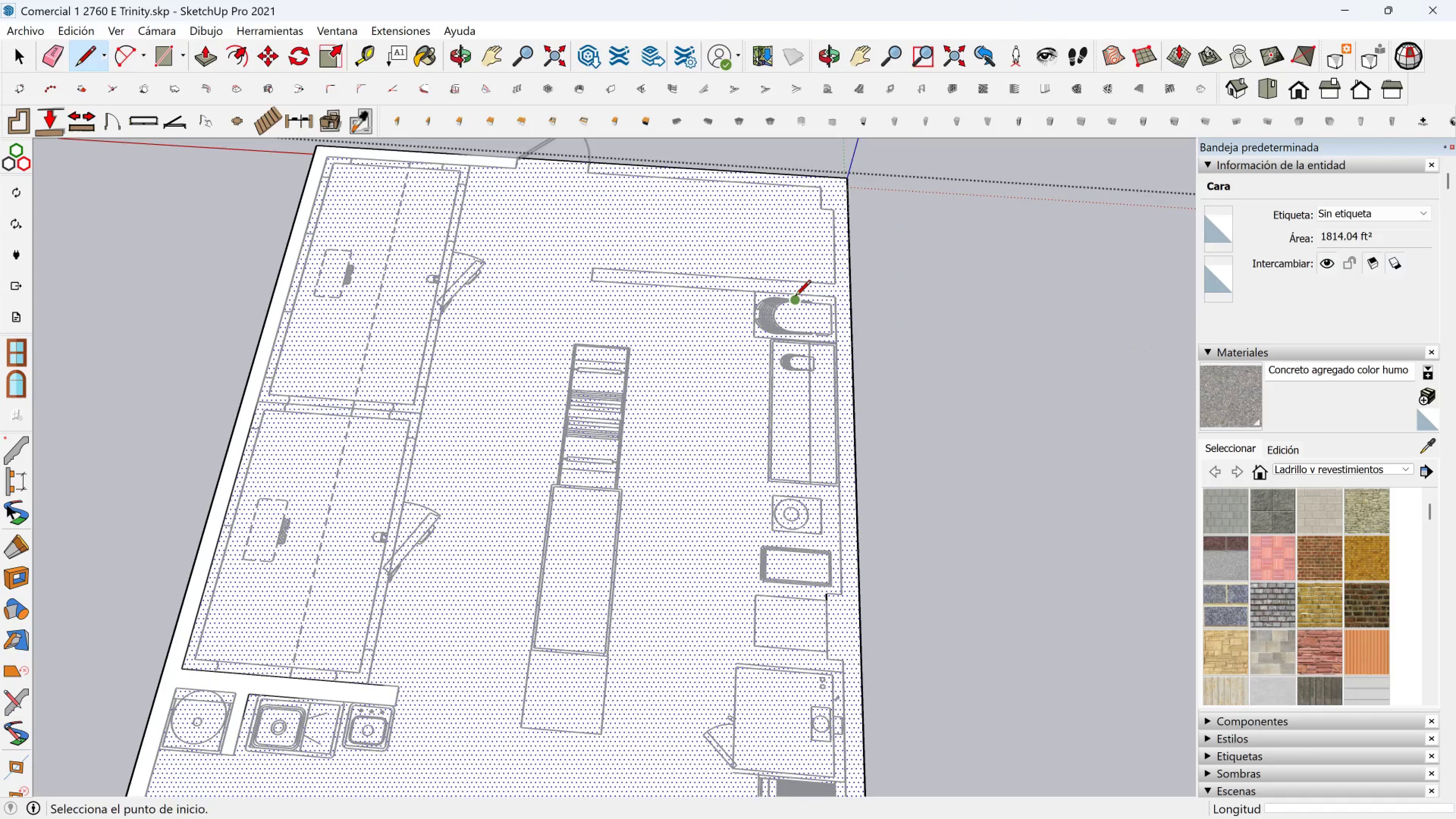 
key(Space)
 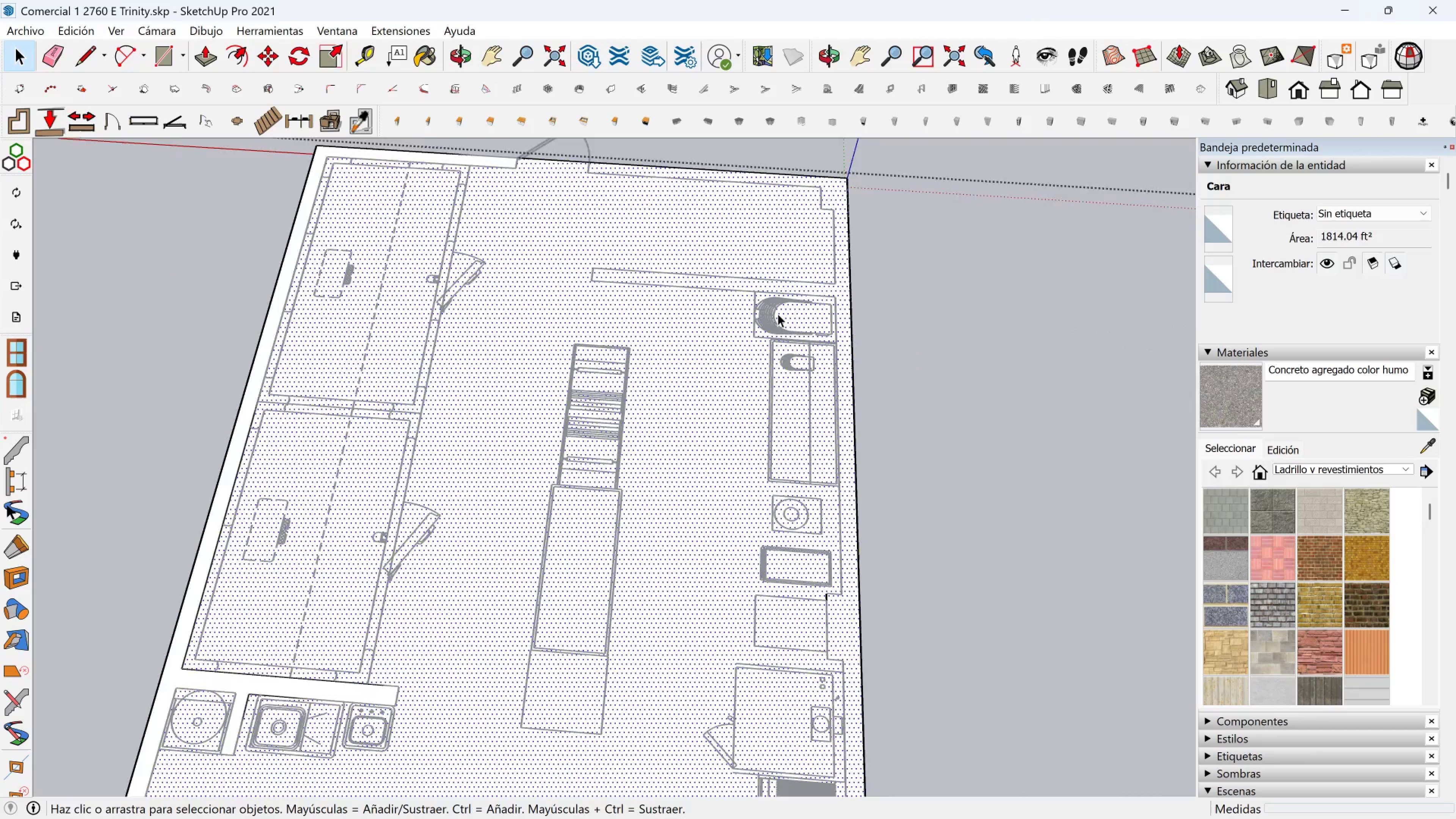 
scroll: coordinate [894, 729], scroll_direction: down, amount: 9.0
 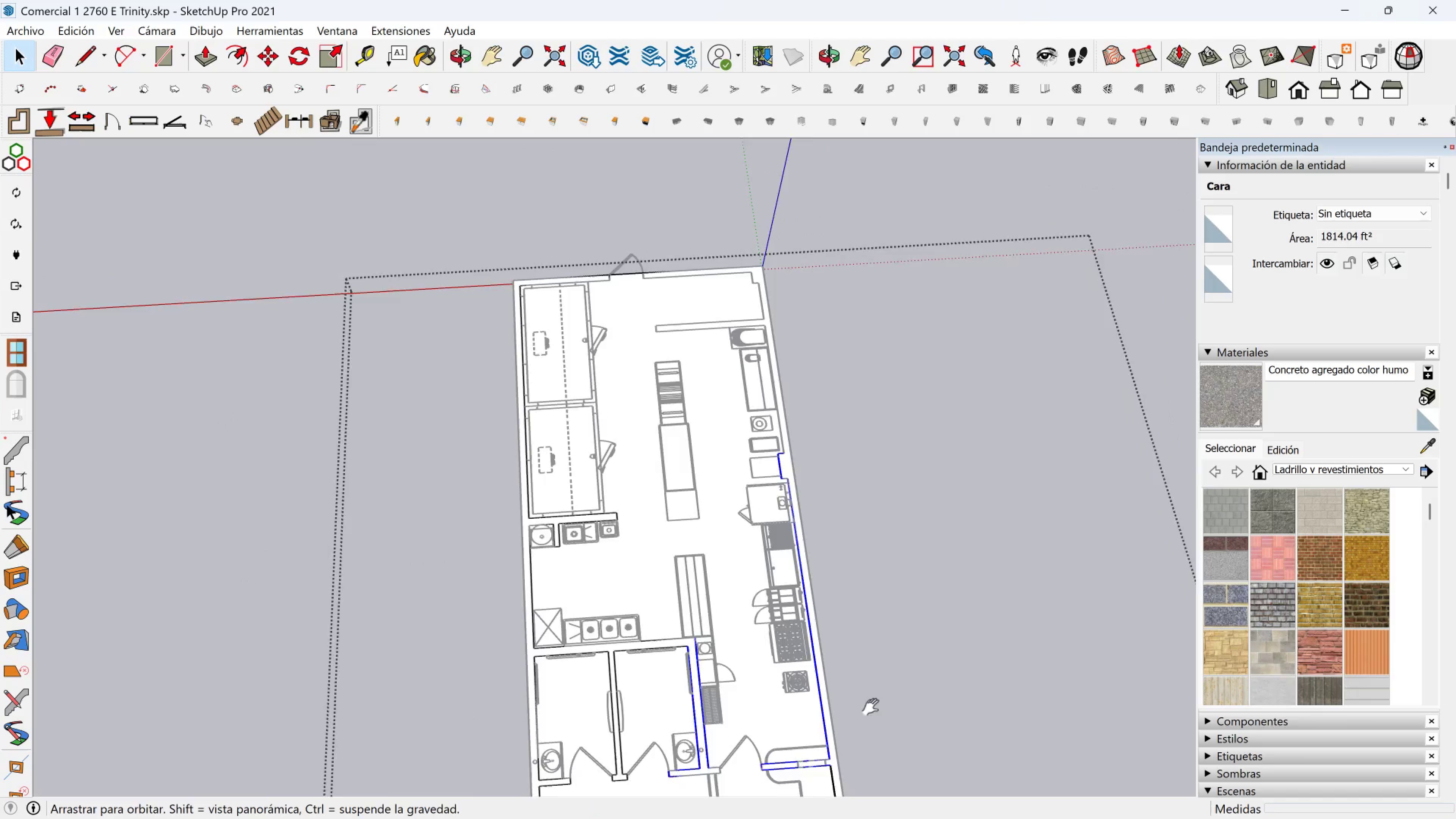 
hold_key(key=ShiftLeft, duration=0.53)
 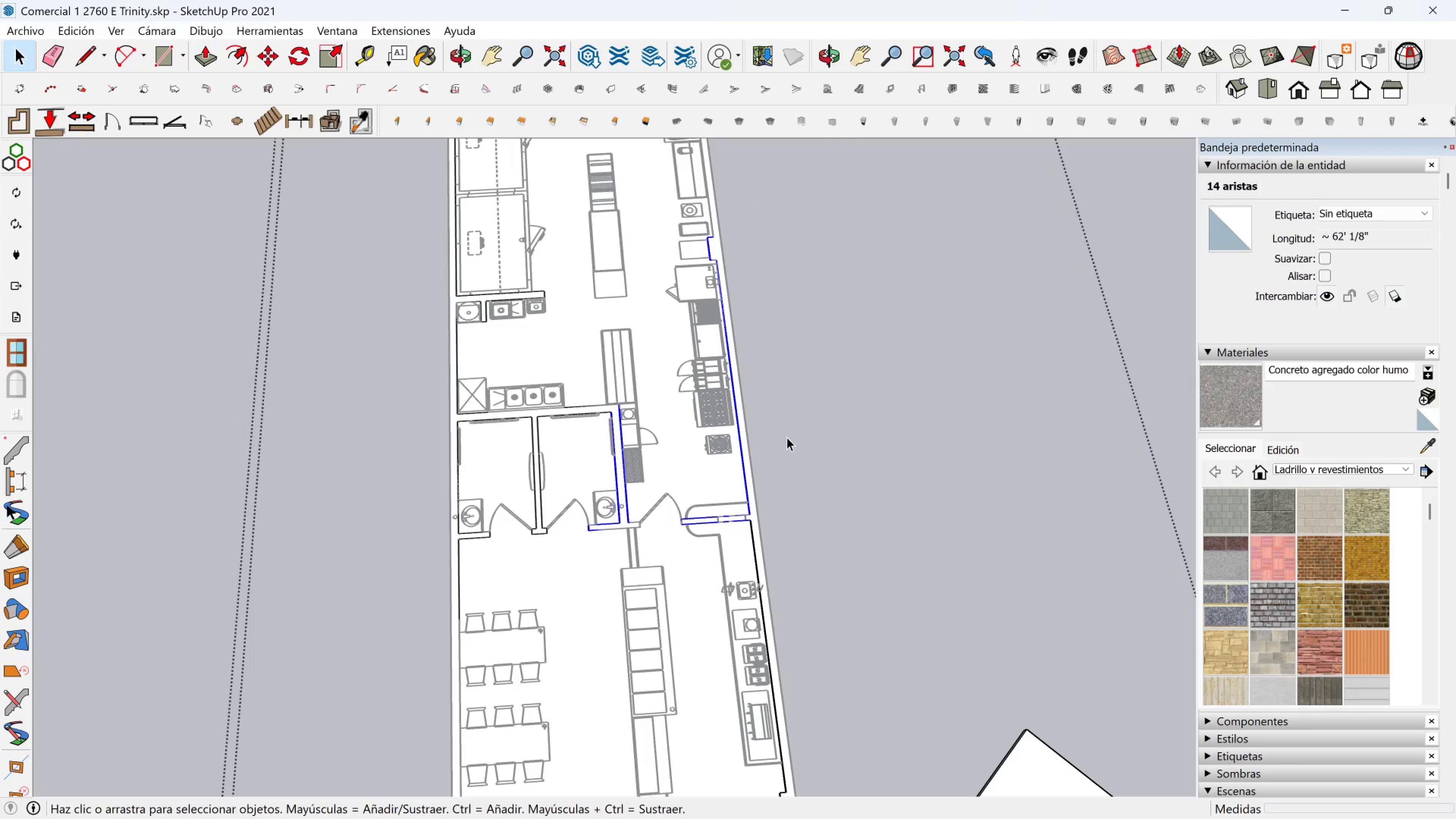 
key(Delete)
 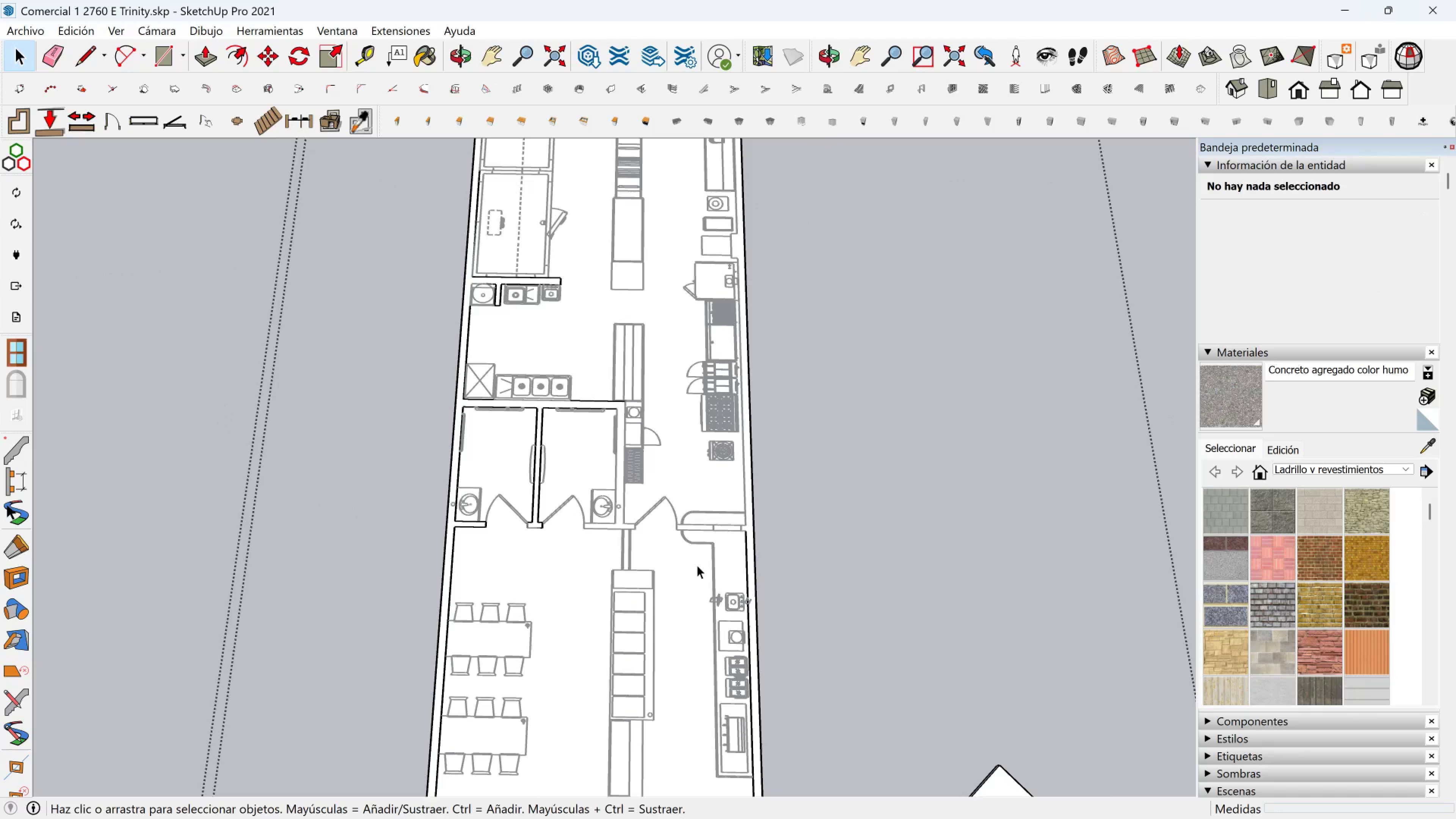 
key(Shift+CapsLock)
 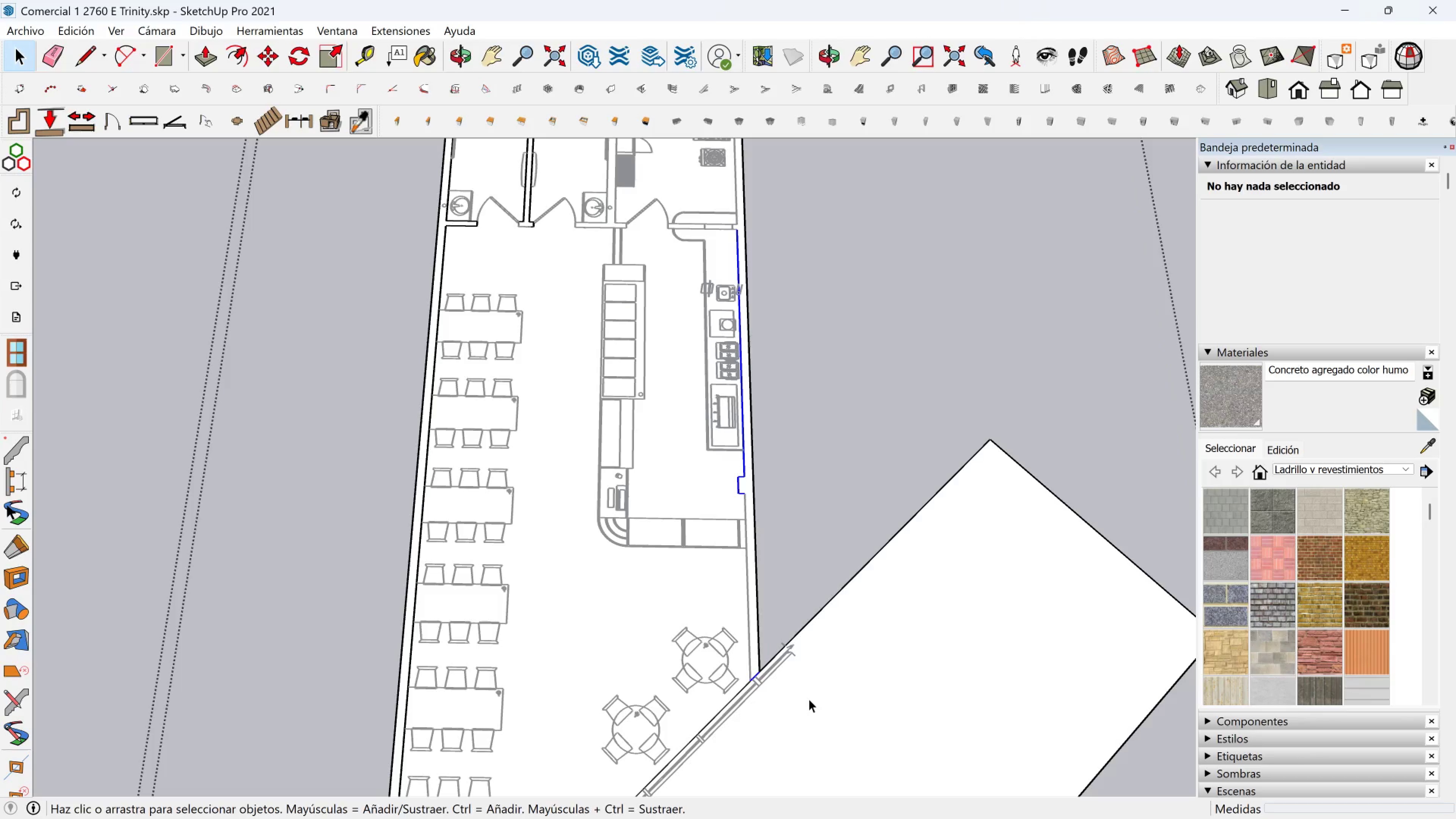 
key(Delete)
 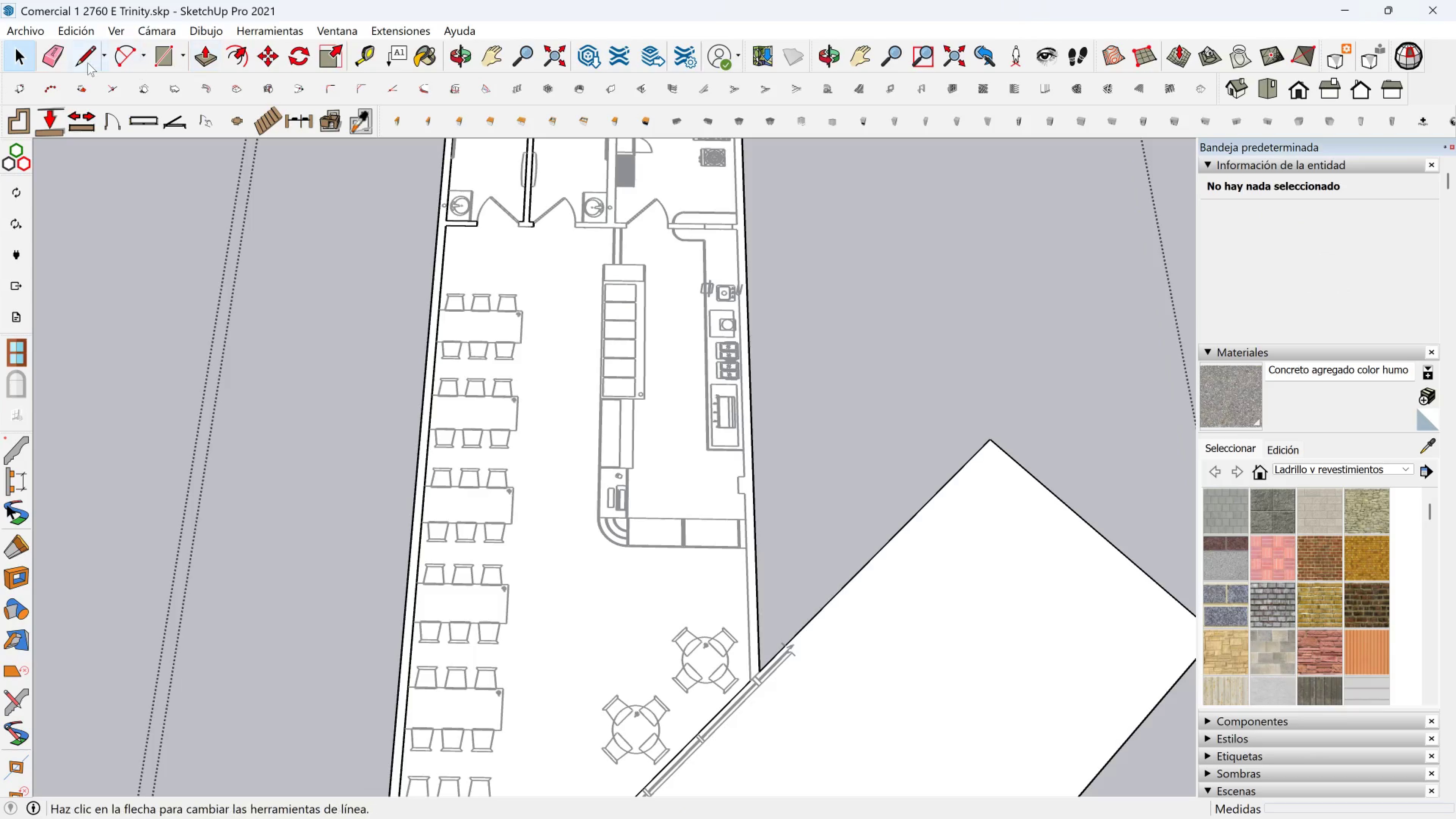 
left_click([96, 52])
 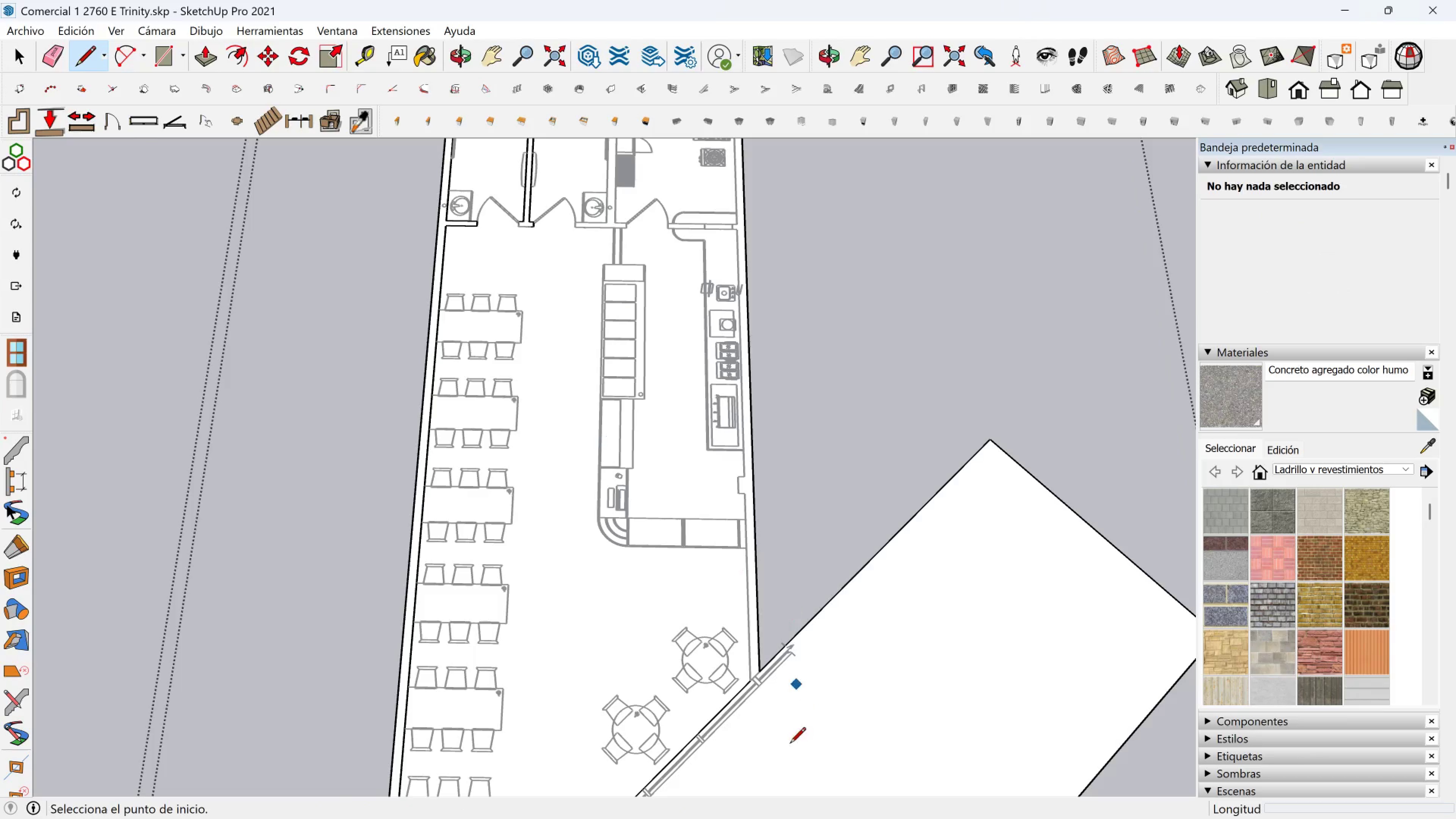 
scroll: coordinate [761, 633], scroll_direction: up, amount: 16.0
 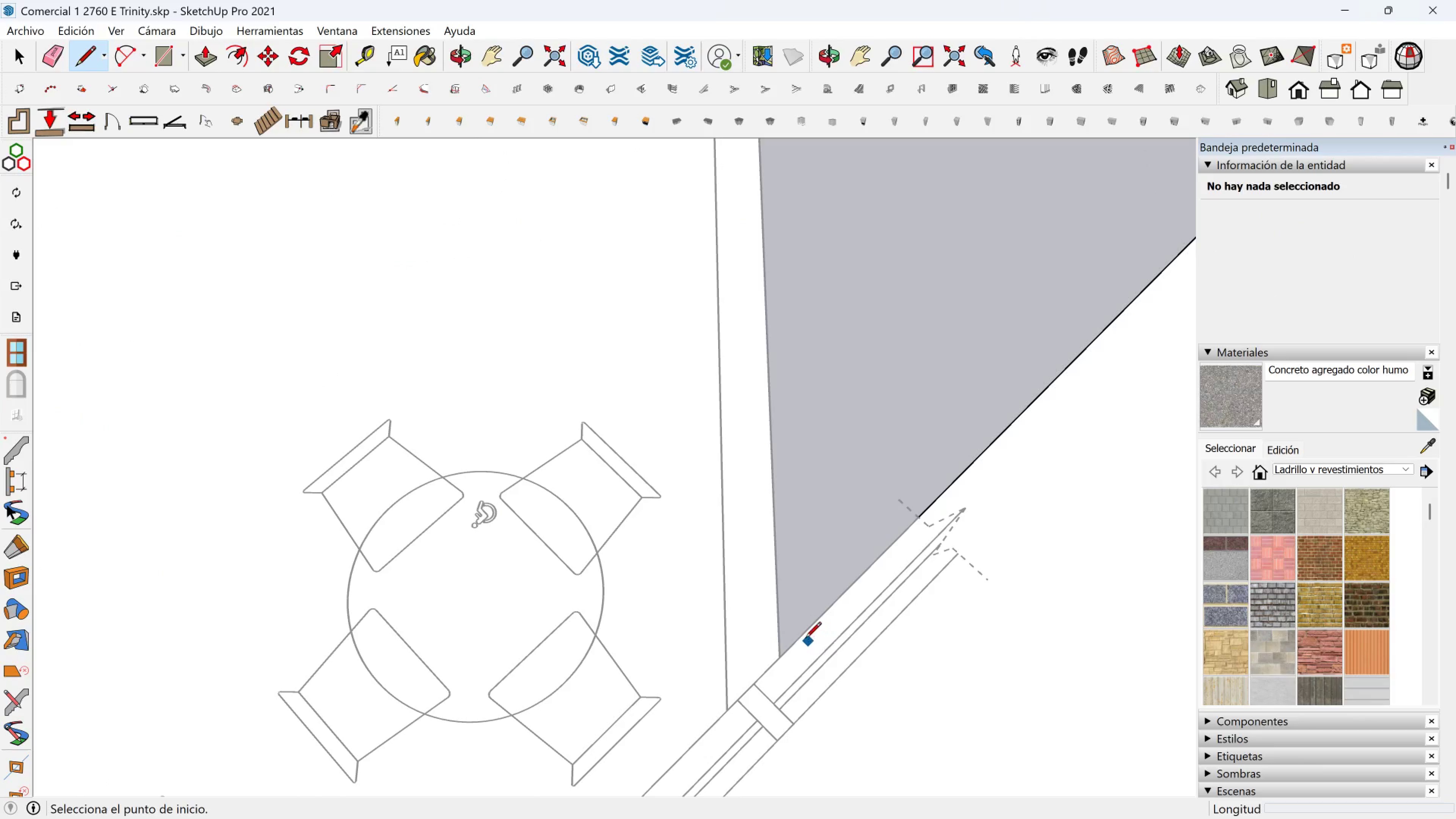 
left_click([805, 638])
 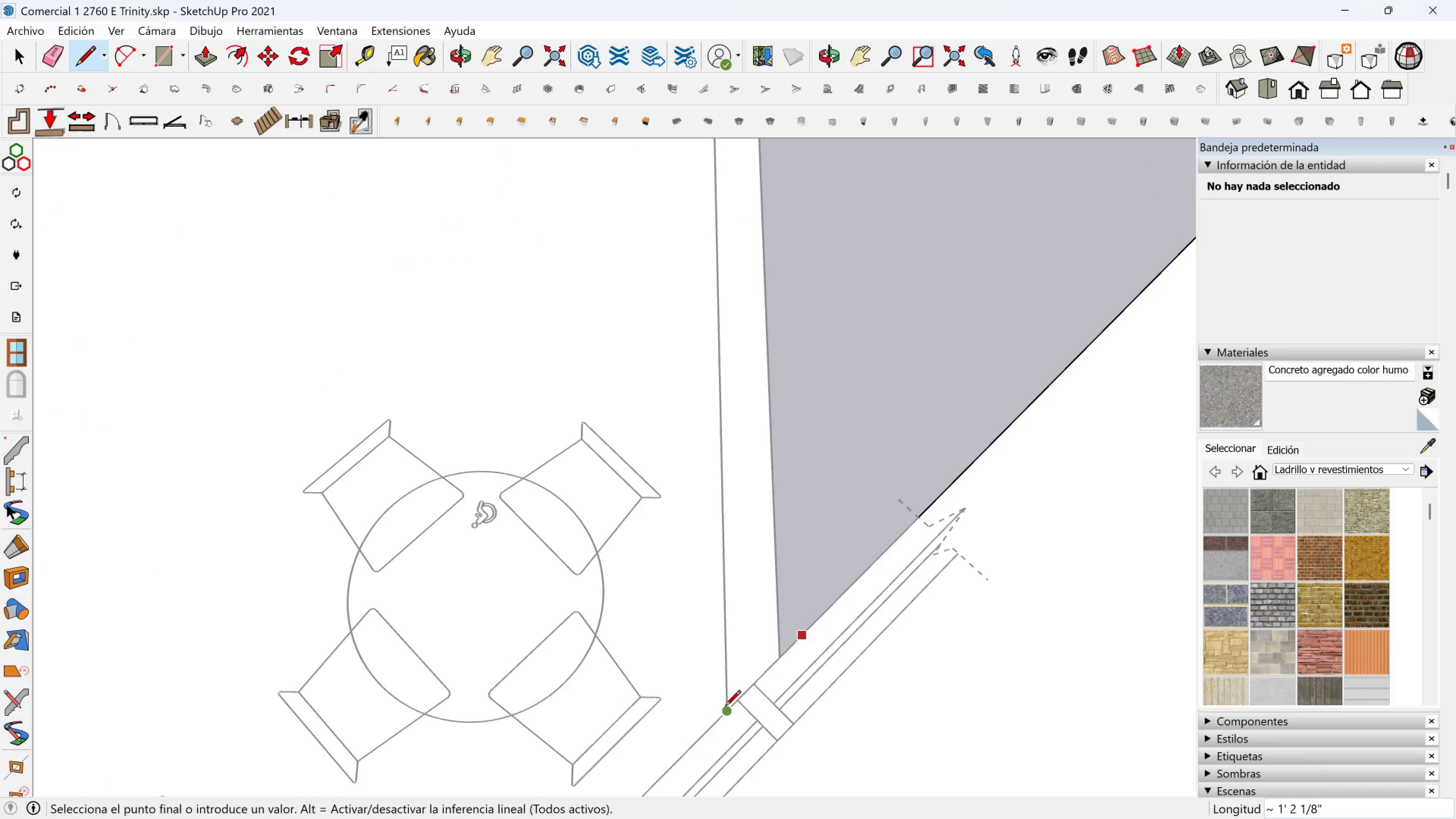 
left_click([725, 707])
 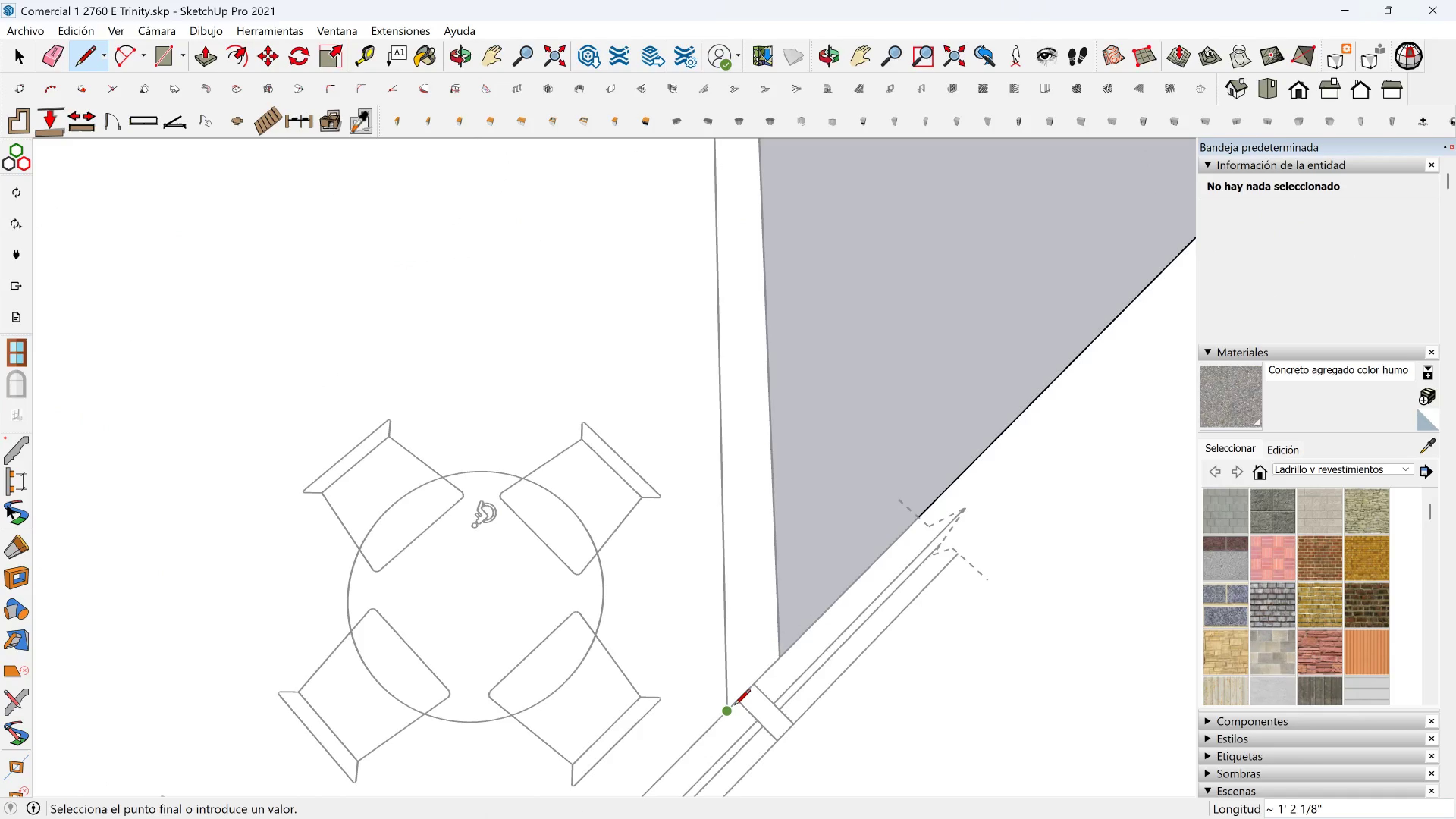 
left_click([734, 706])
 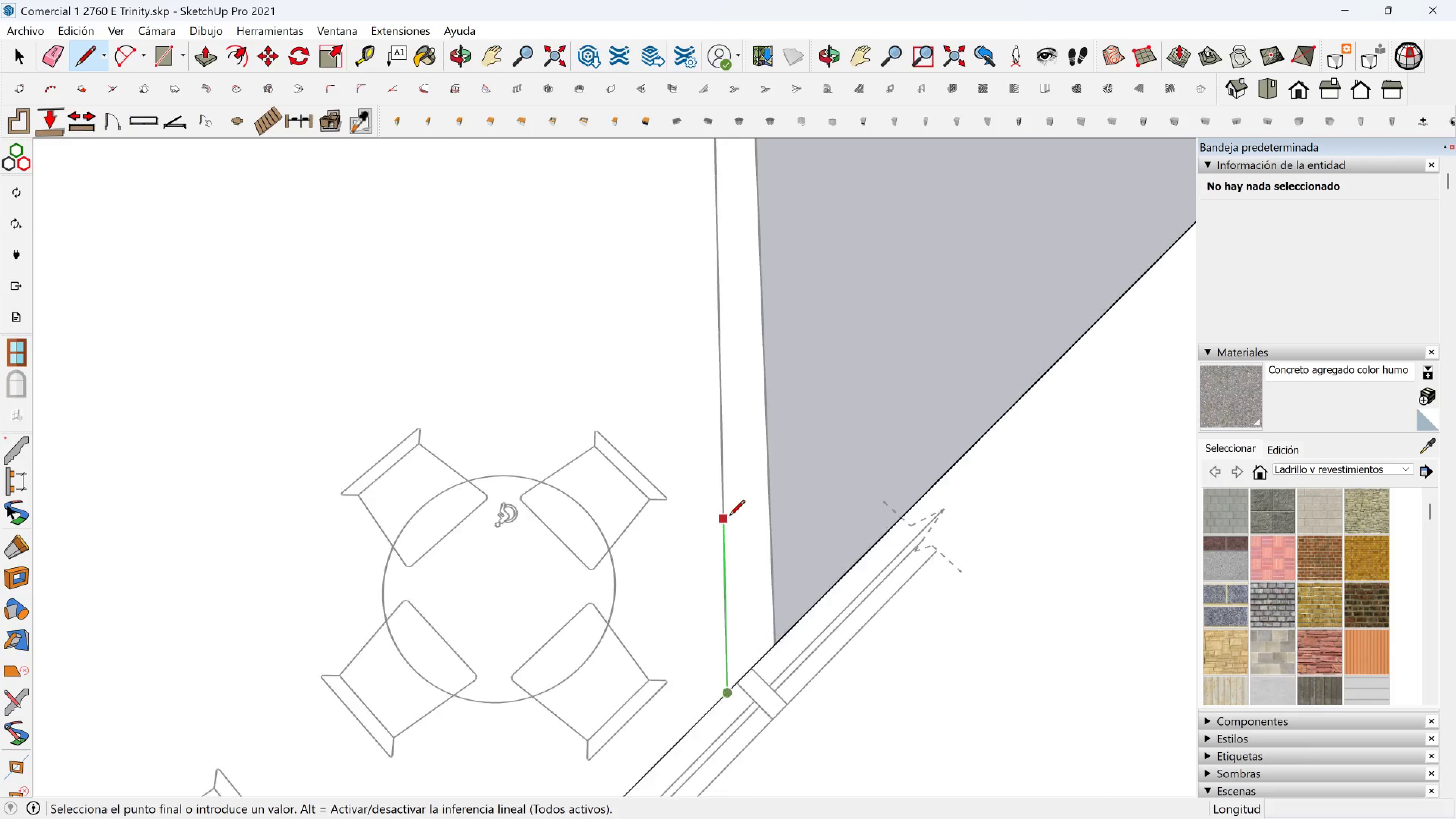 
scroll: coordinate [664, 442], scroll_direction: down, amount: 7.0
 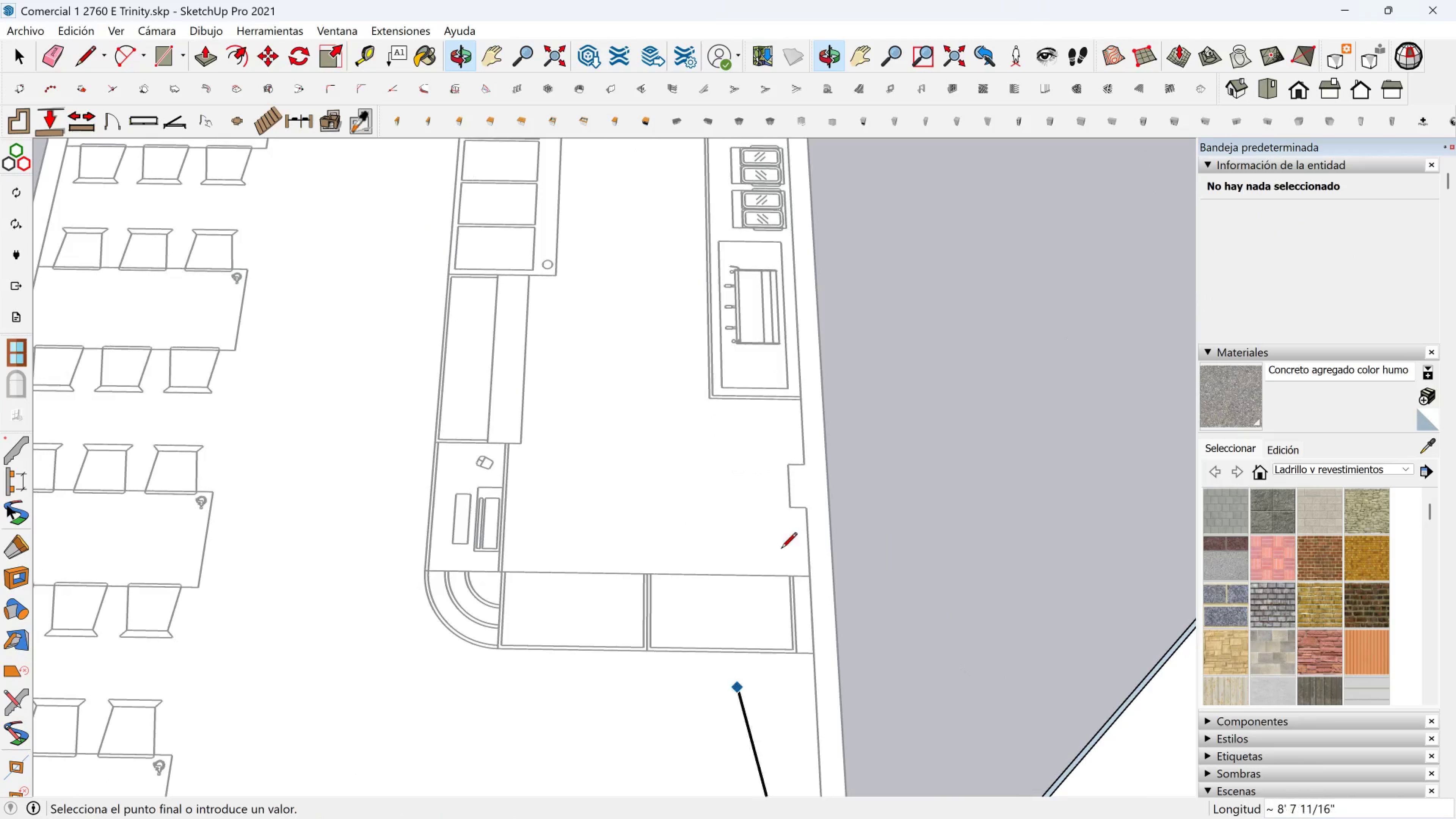 
hold_key(key=ShiftLeft, duration=0.83)
 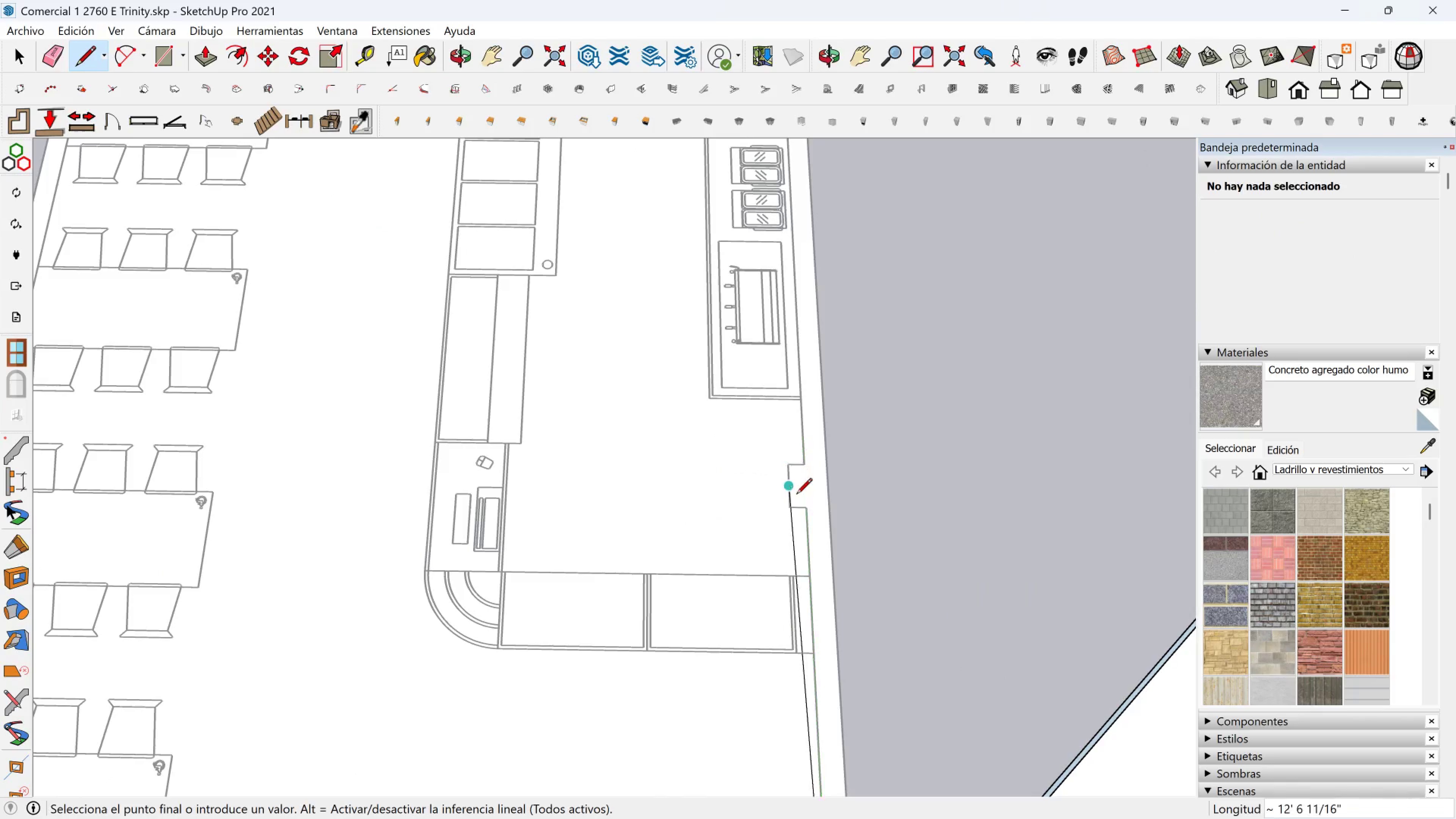 
scroll: coordinate [811, 509], scroll_direction: up, amount: 7.0
 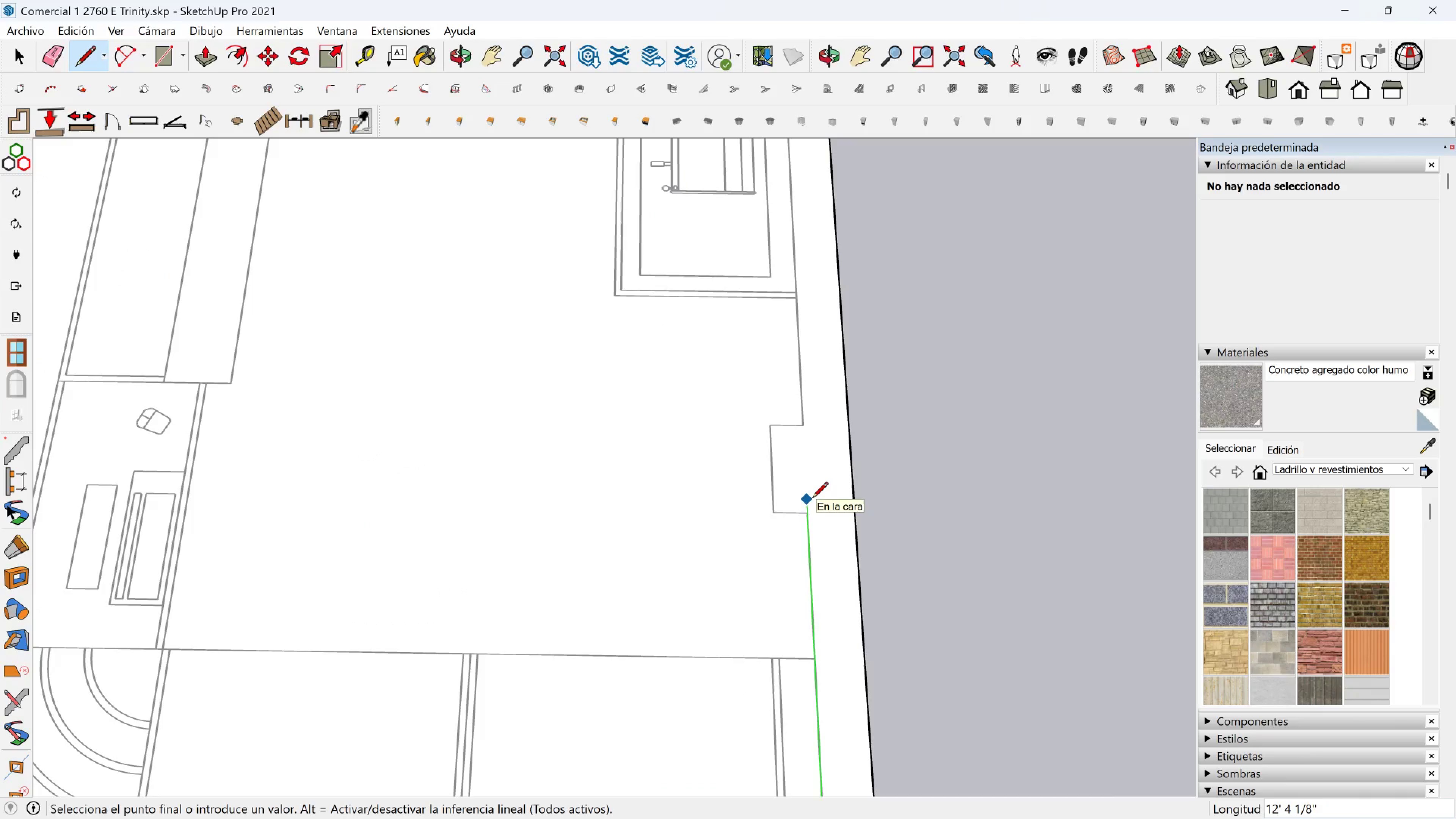 
hold_key(key=ShiftLeft, duration=1.0)
left_click([812, 516])
 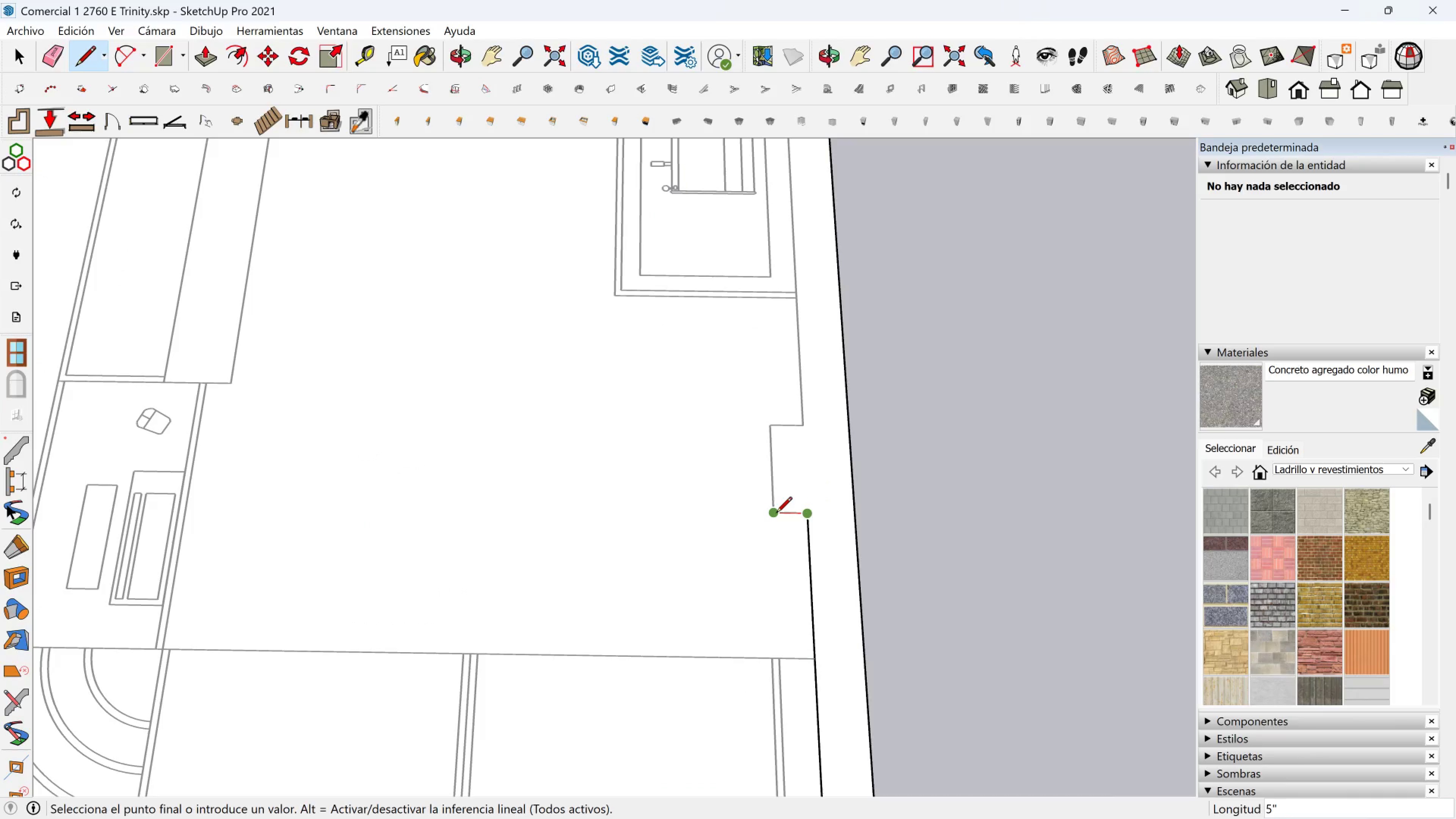 
left_click([776, 514])
 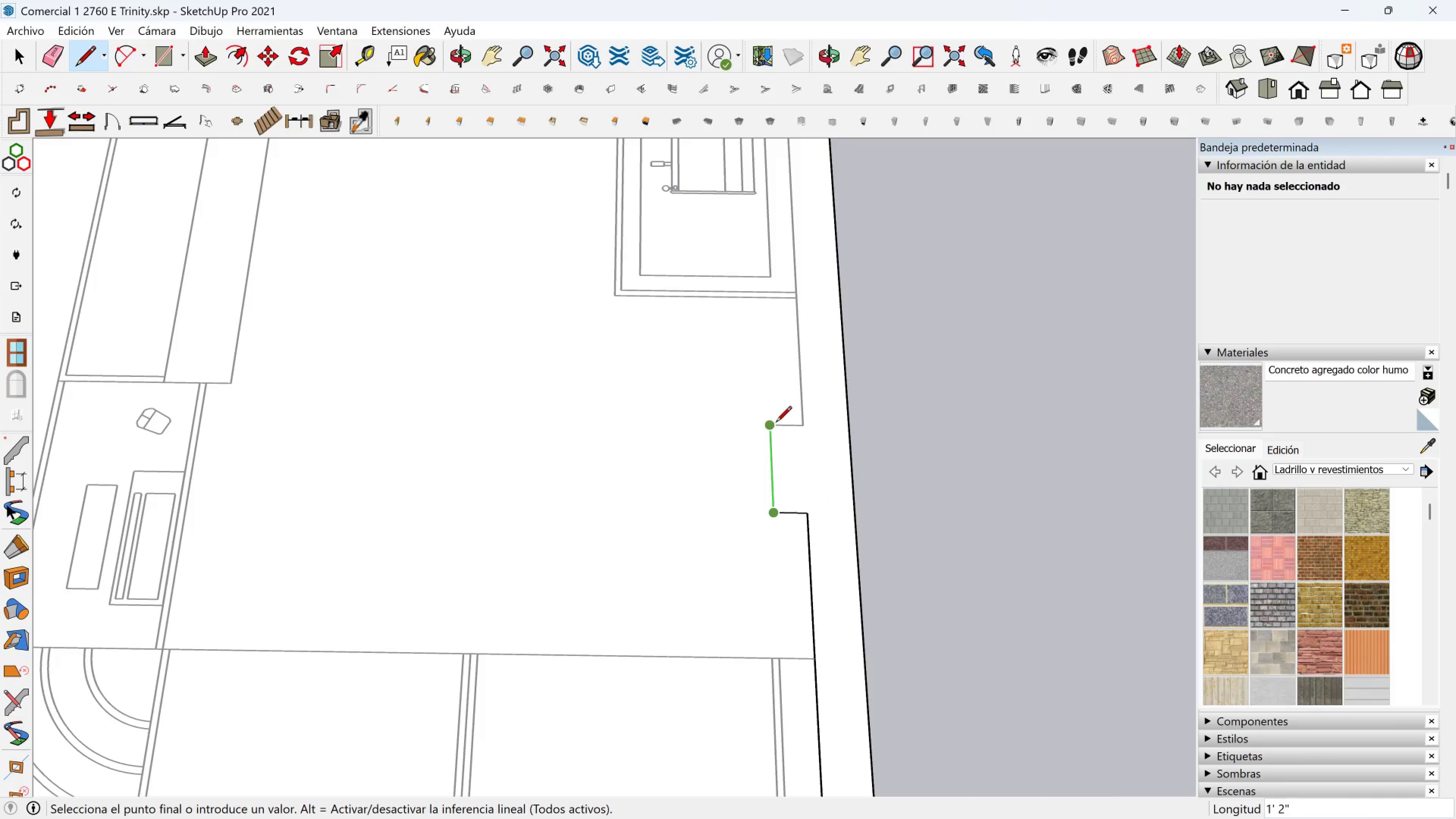 
left_click([774, 423])
 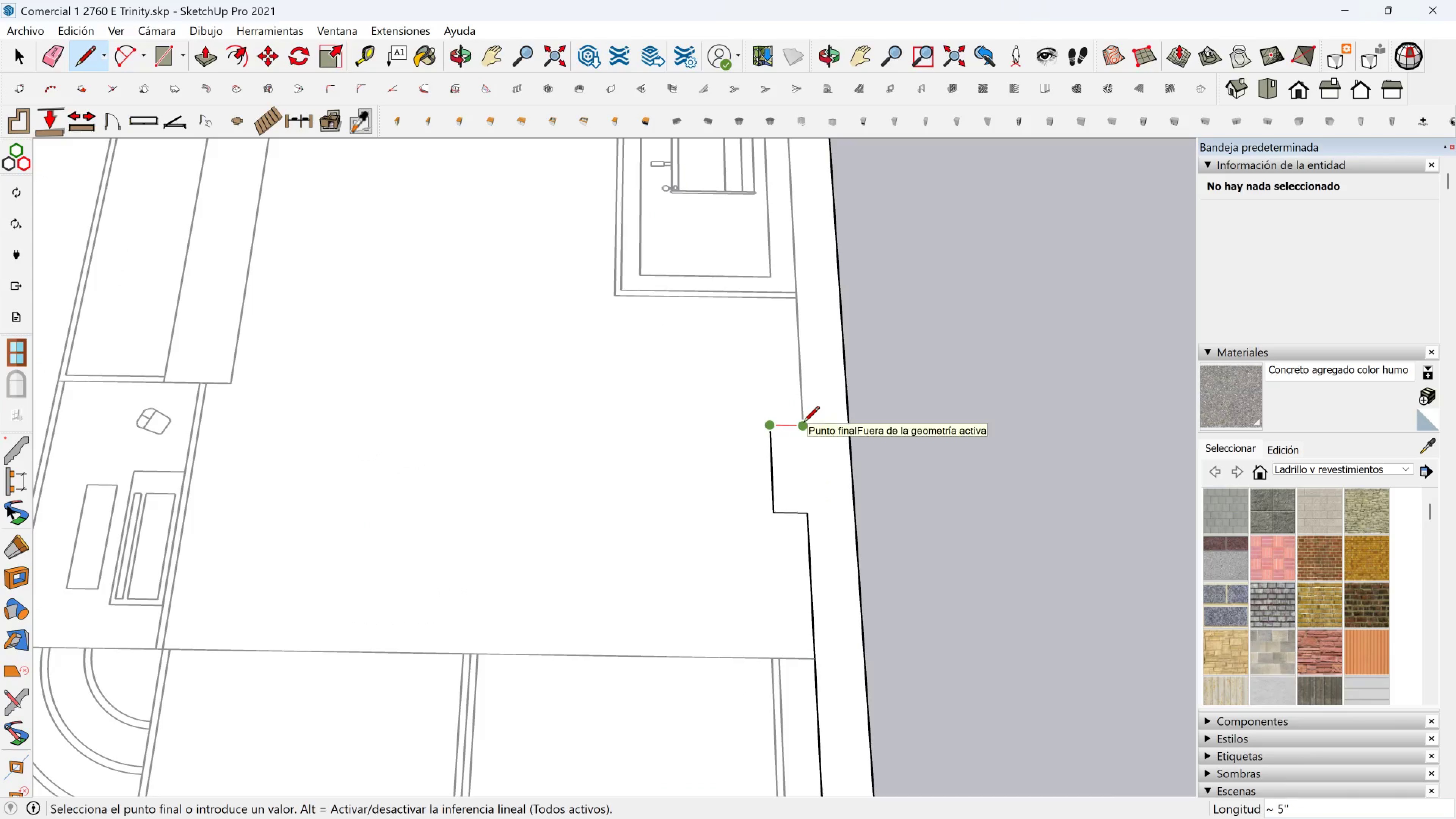 
left_click([803, 423])
 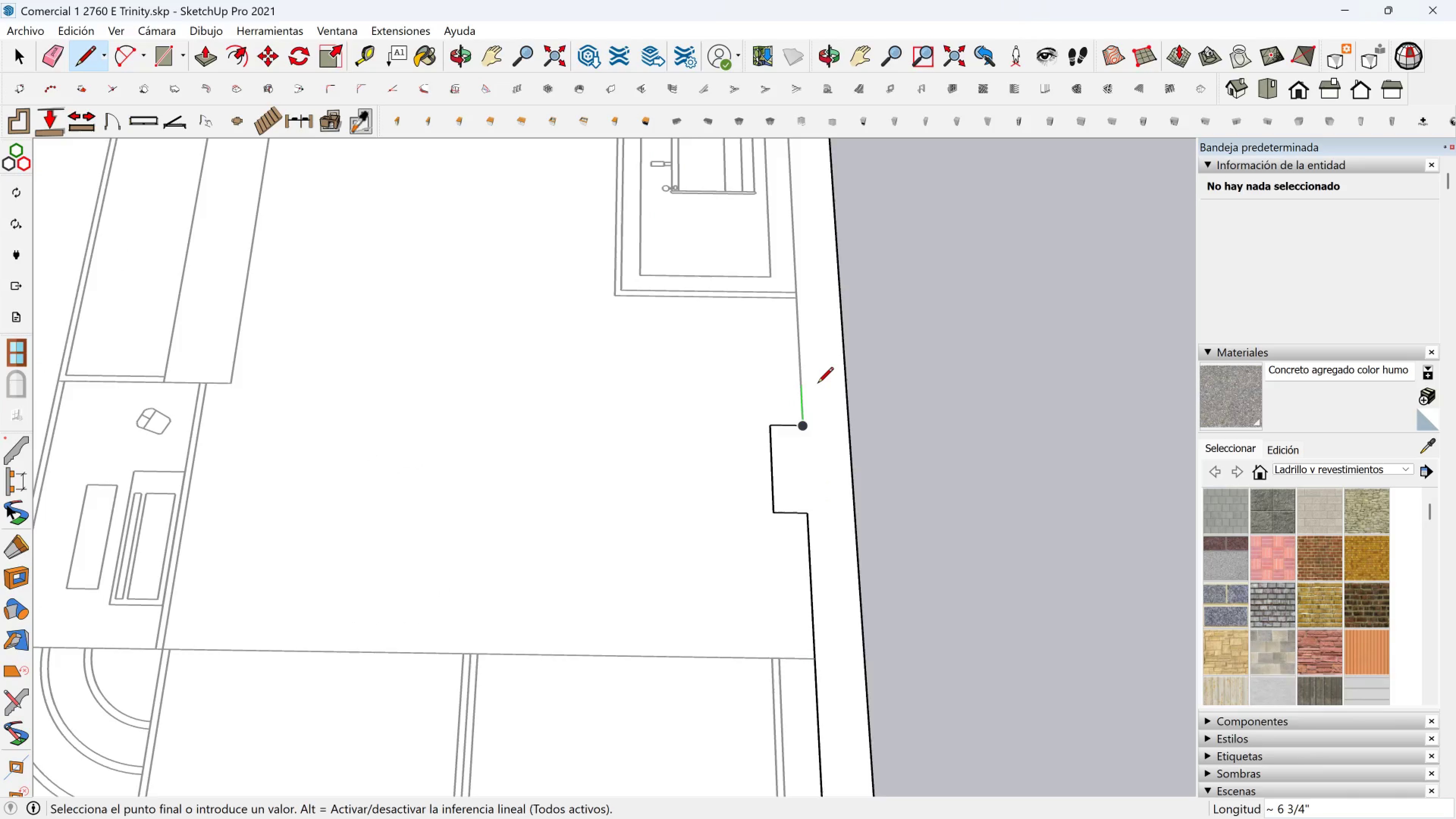 
scroll: coordinate [758, 279], scroll_direction: down, amount: 5.0
 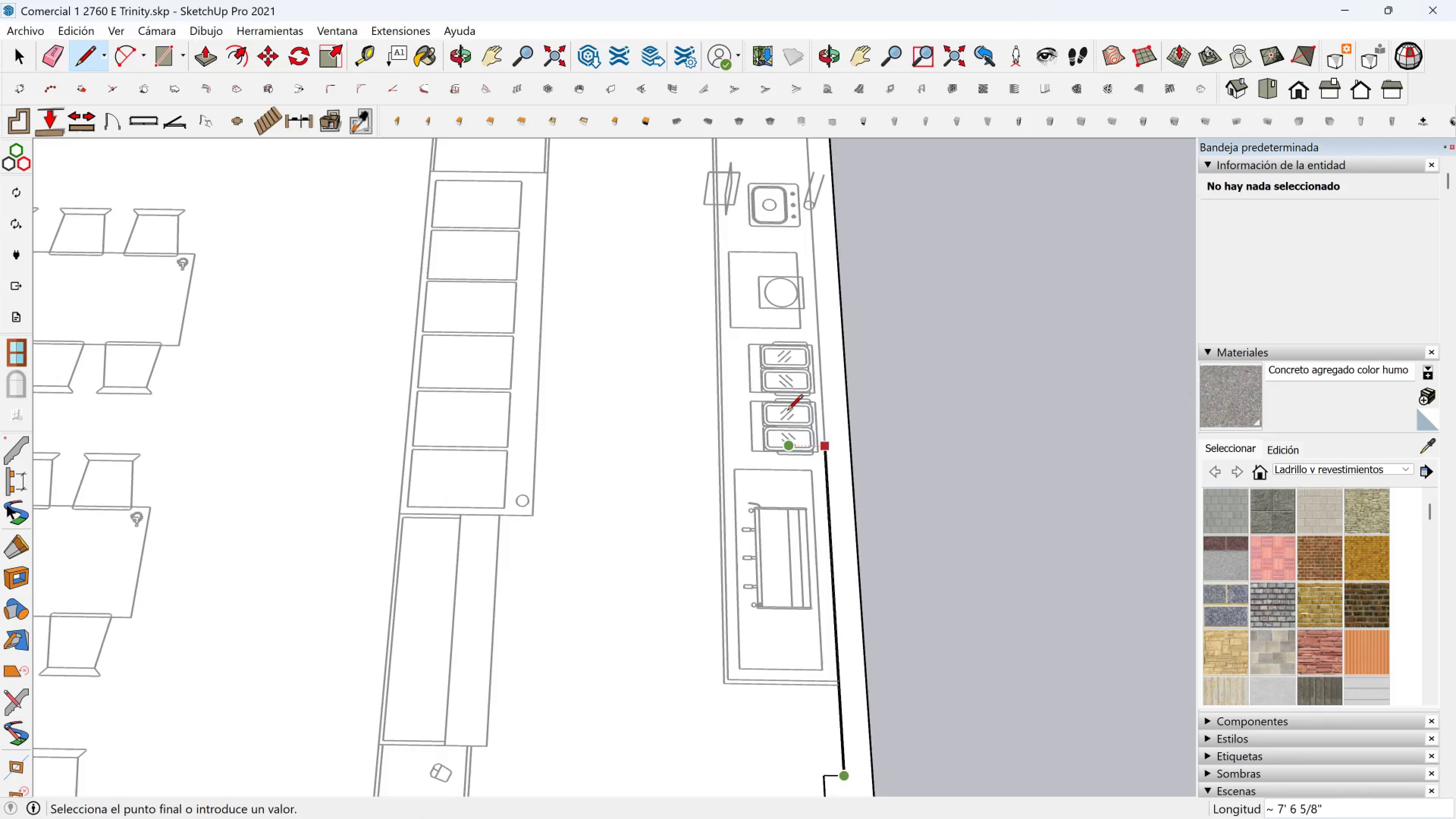 
hold_key(key=ShiftLeft, duration=1.53)
 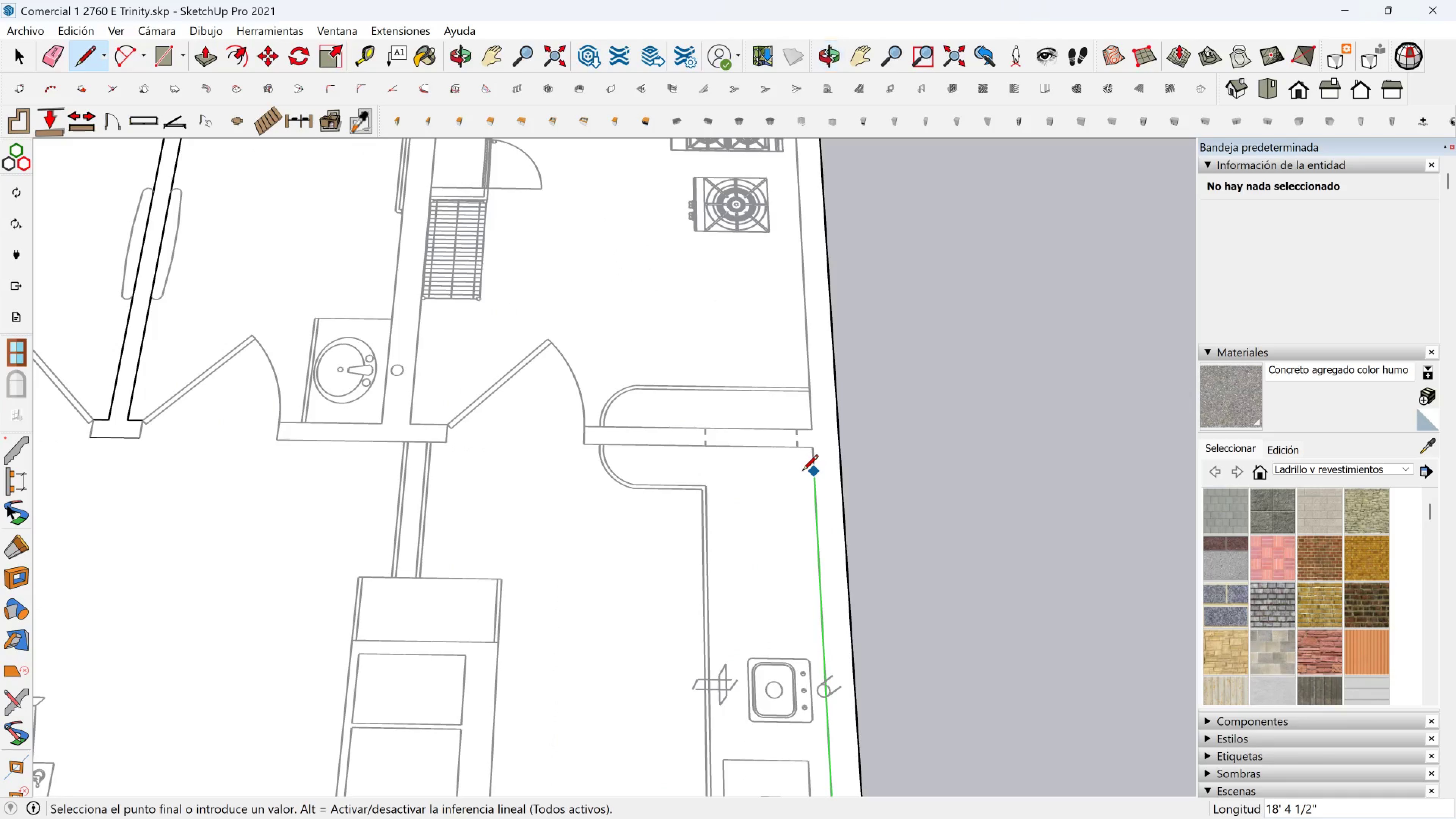 
key(Shift+ShiftLeft)
 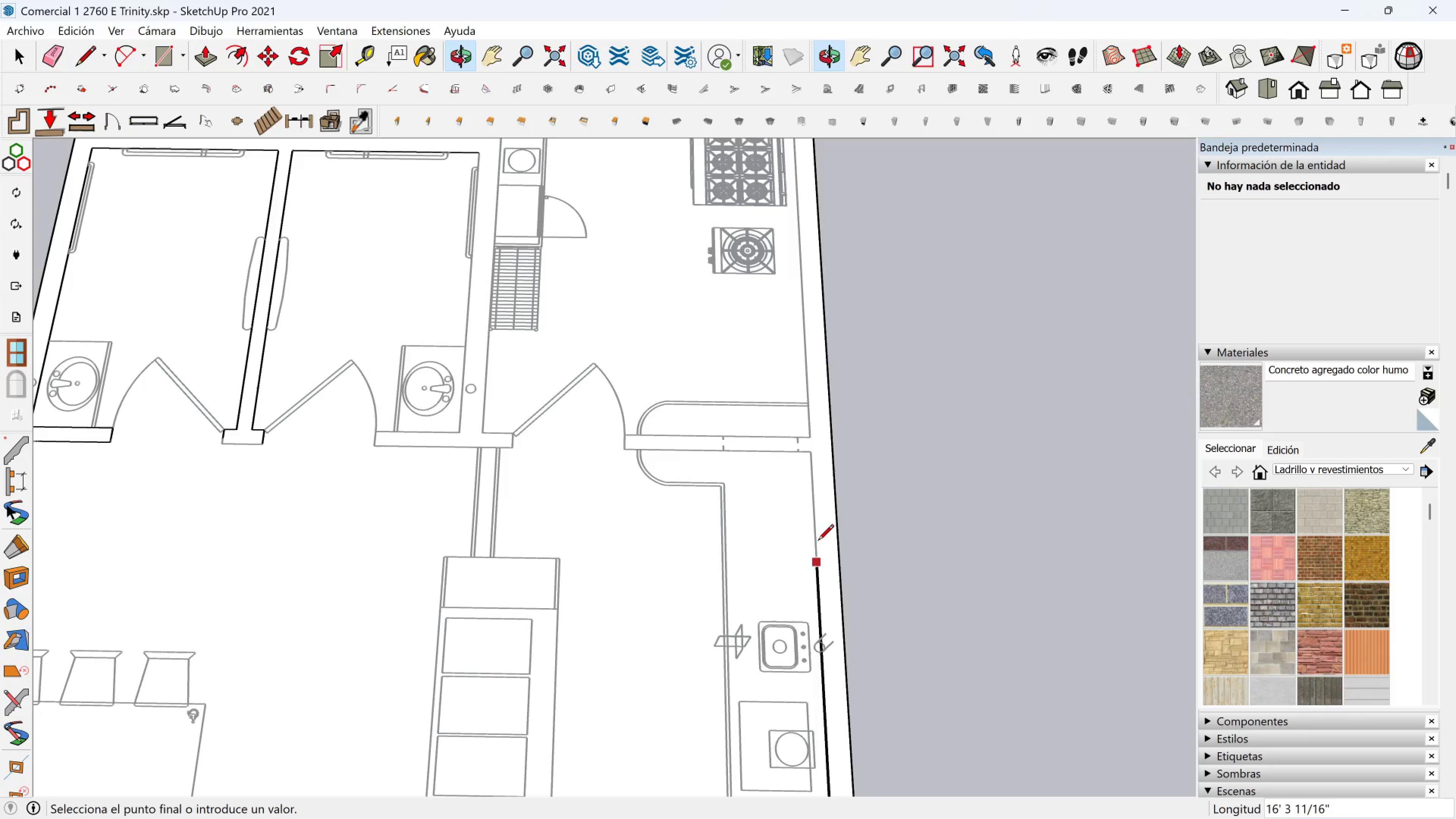 
key(Shift+ShiftLeft)
 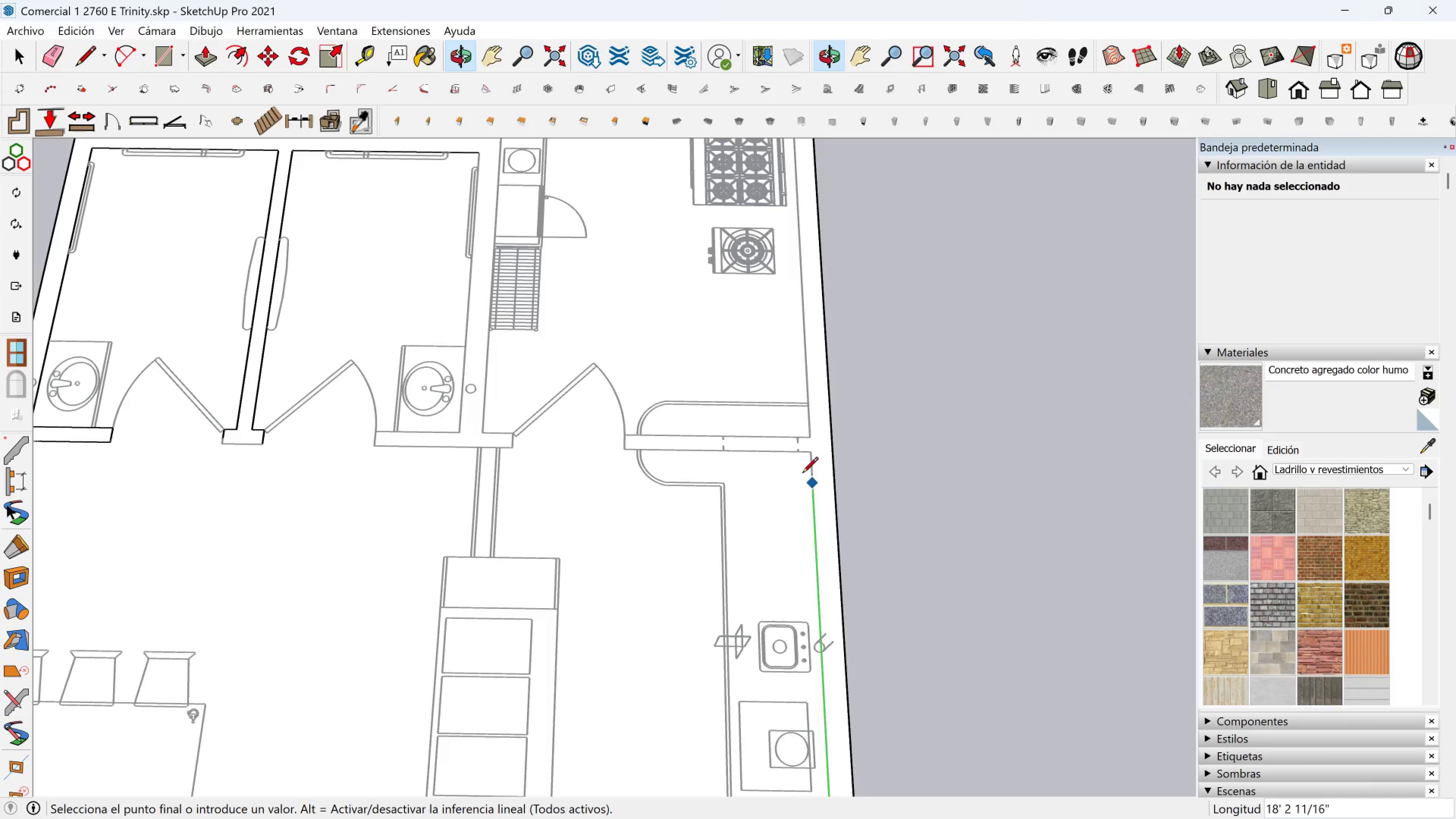 
scroll: coordinate [793, 461], scroll_direction: up, amount: 8.0
 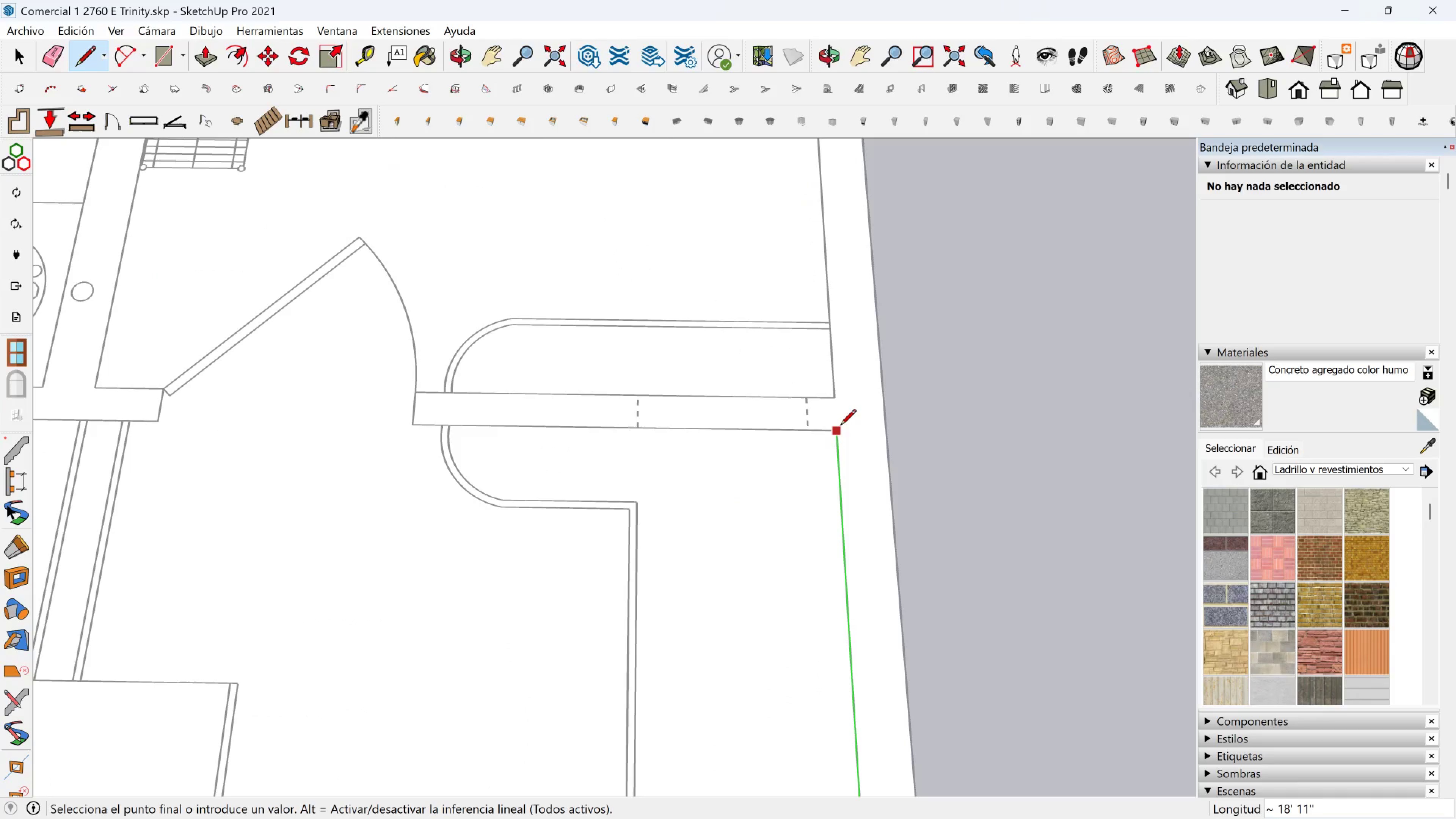 
left_click([840, 426])
 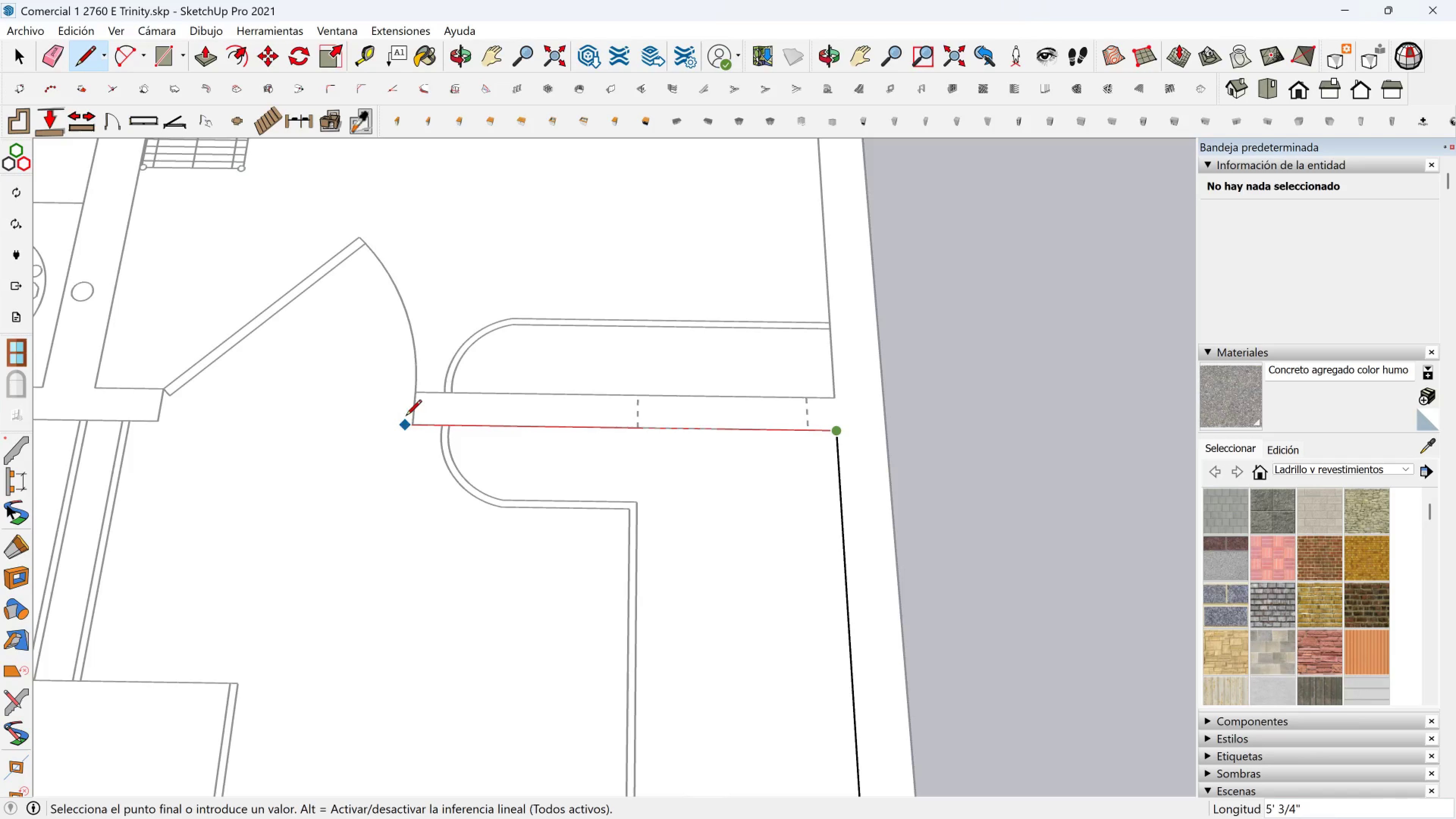 
left_click([419, 417])
 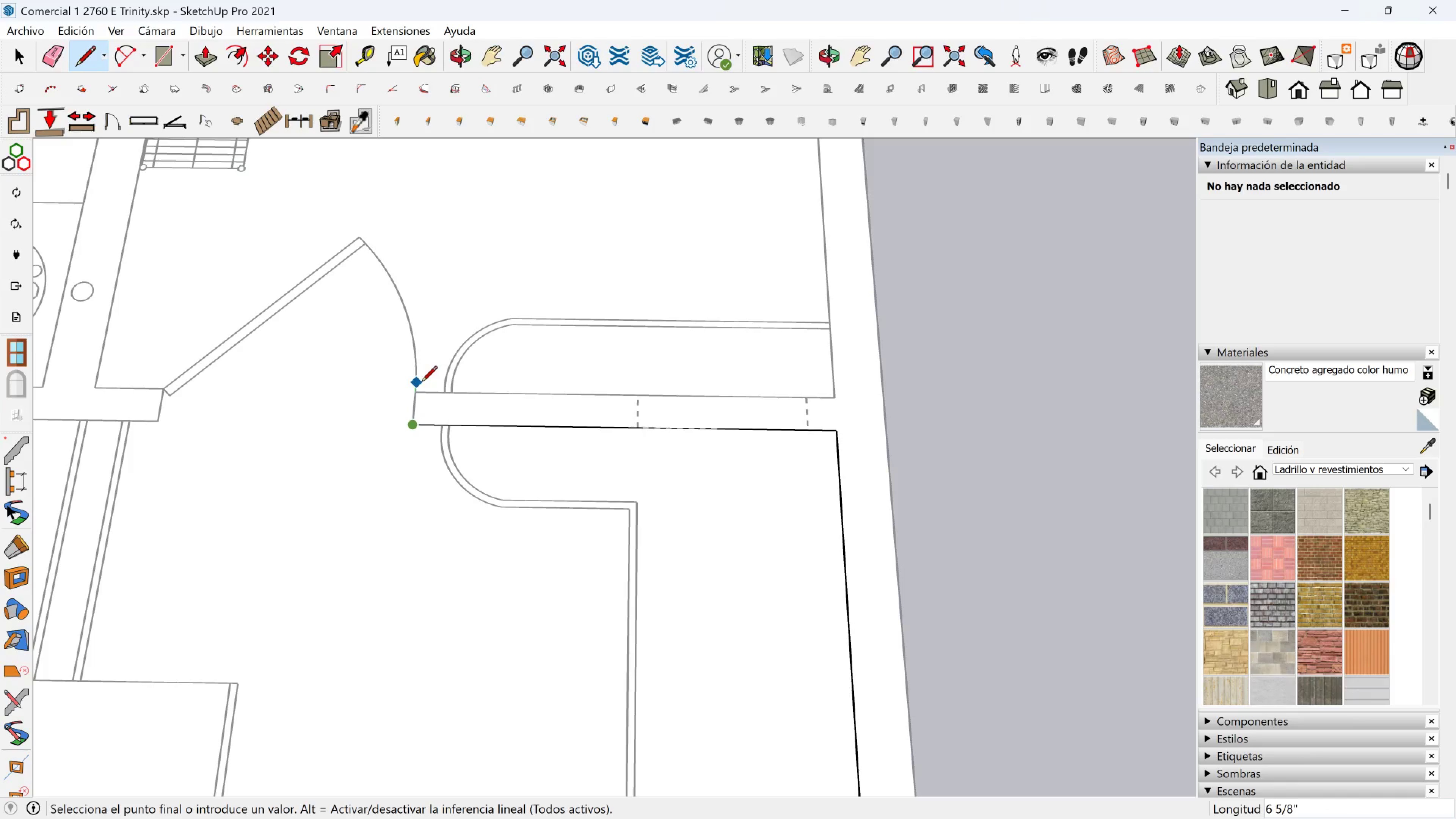 
hold_key(key=ShiftLeft, duration=0.31)
 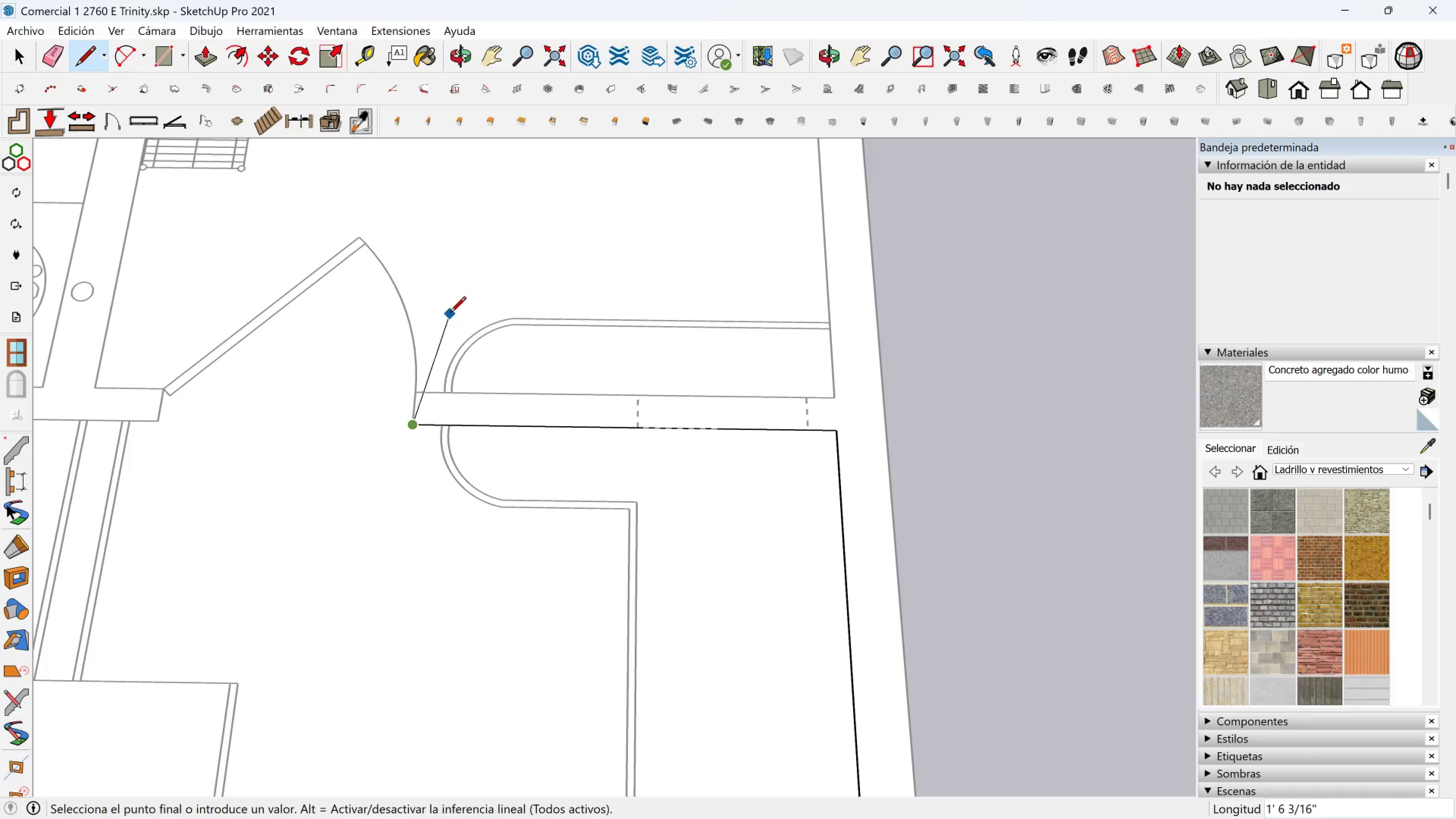 
key(Shift+ShiftLeft)
 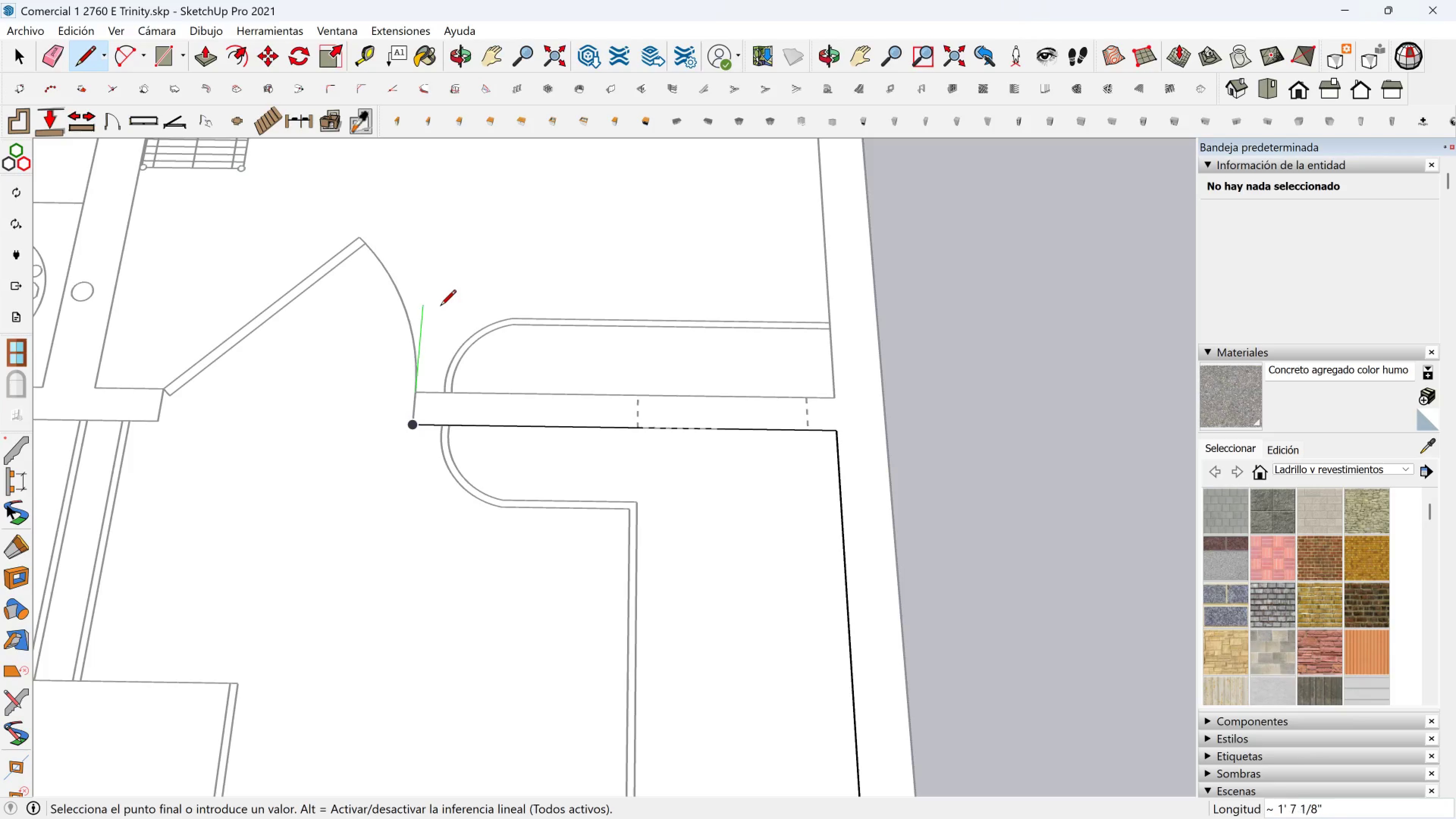 
hold_key(key=ShiftLeft, duration=1.53)
left_click([430, 389])
 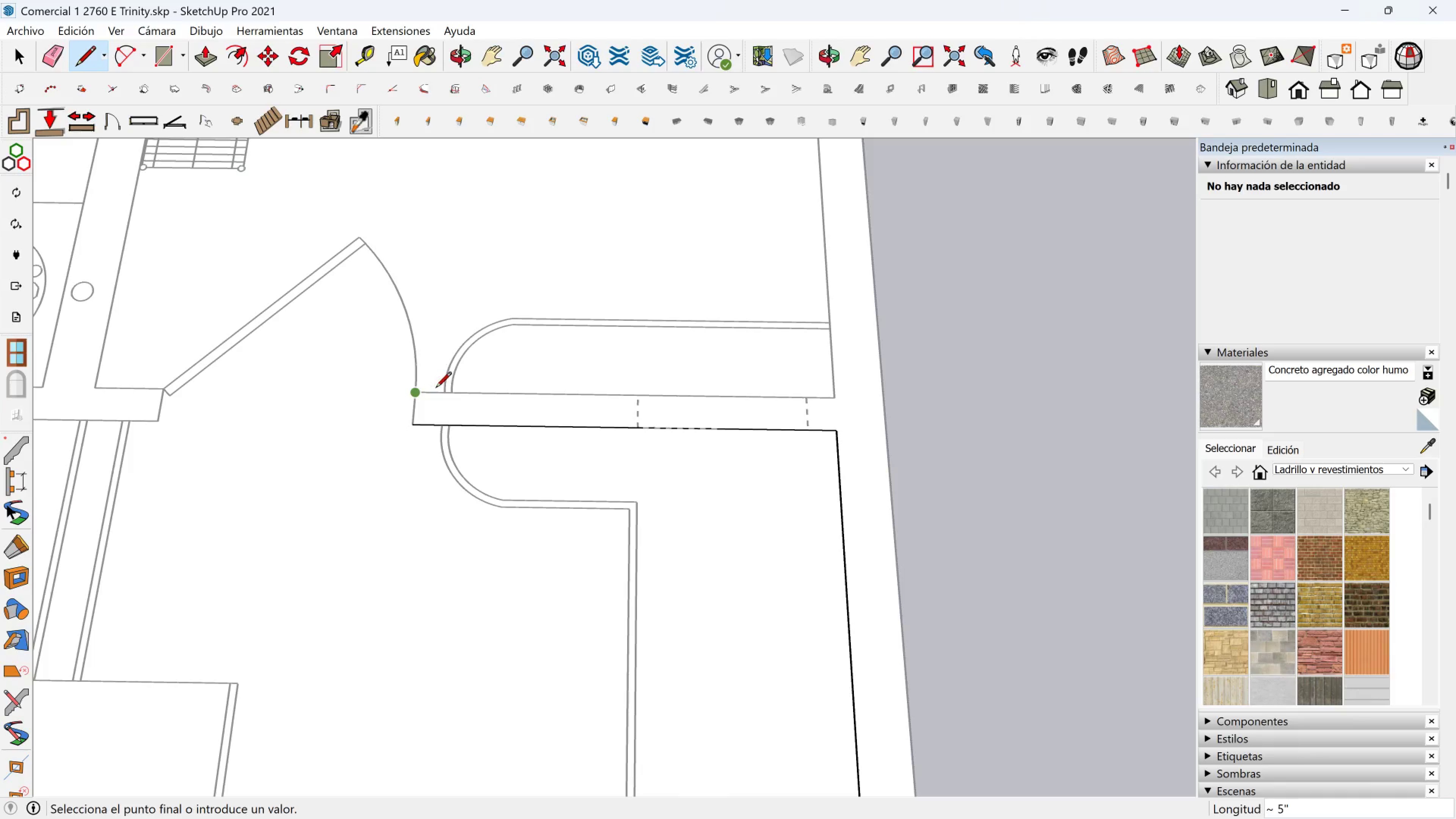 
key(Shift+ShiftLeft)
 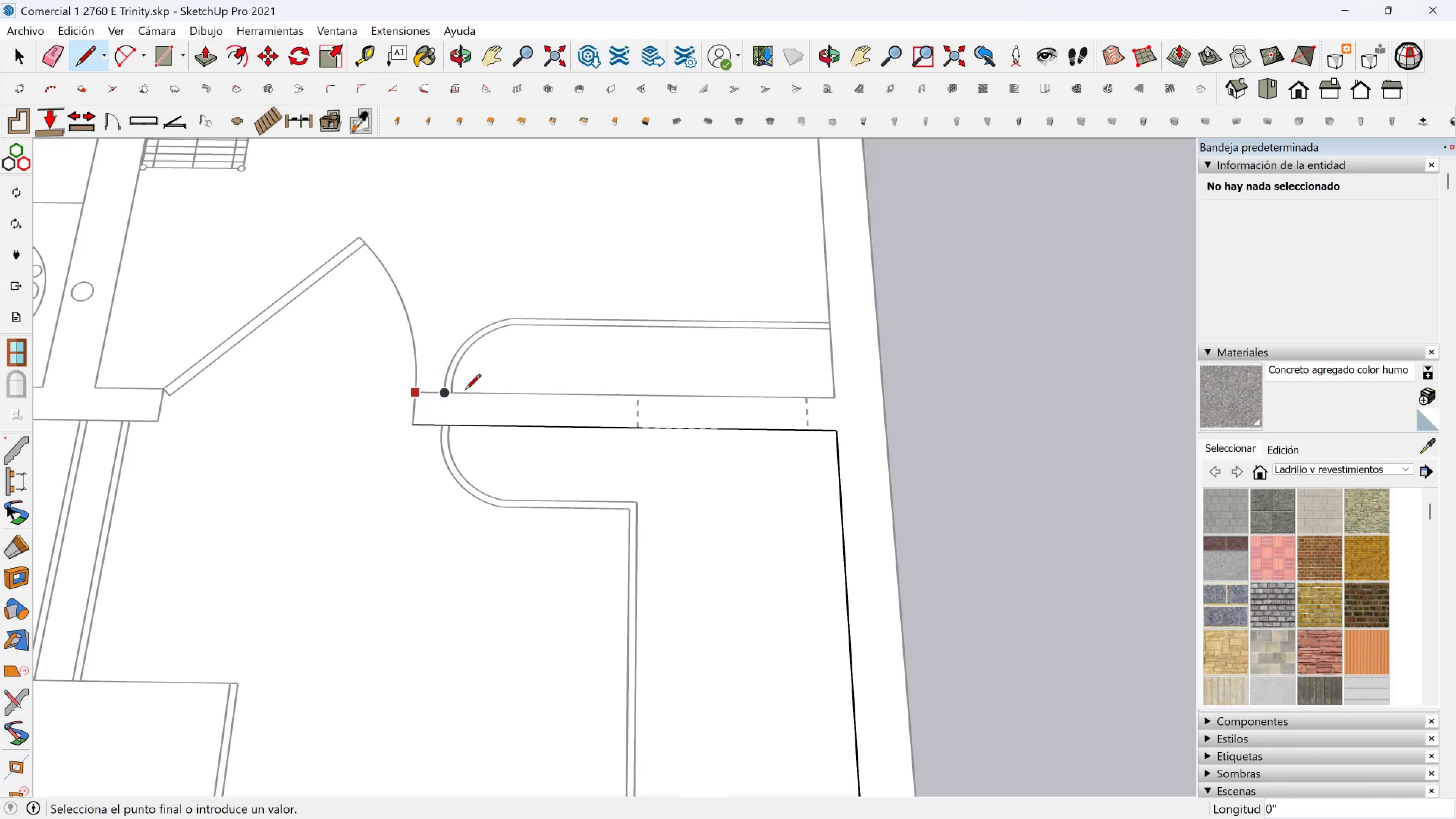 
key(Shift+ShiftLeft)
 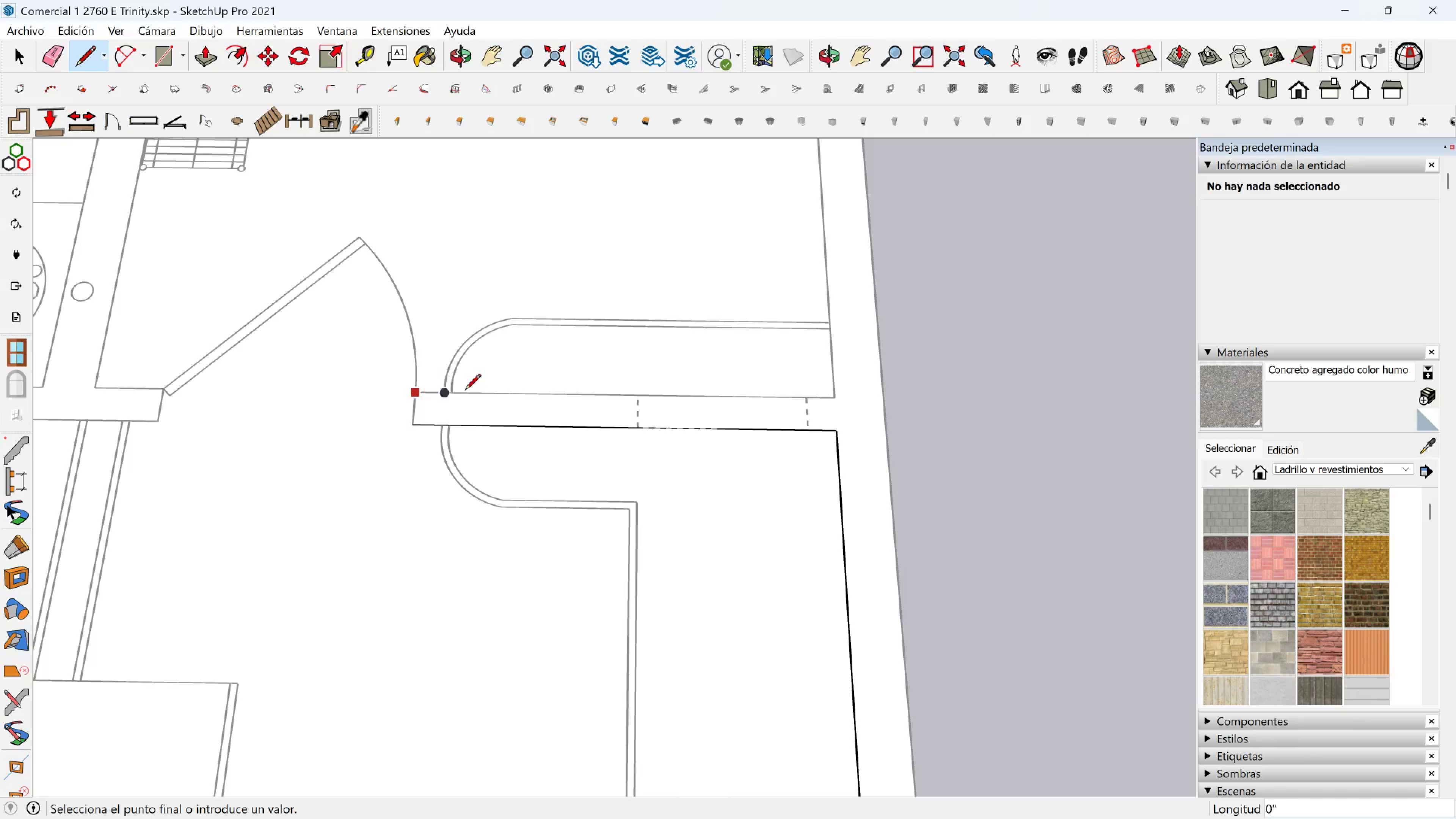 
key(Shift+ShiftLeft)
 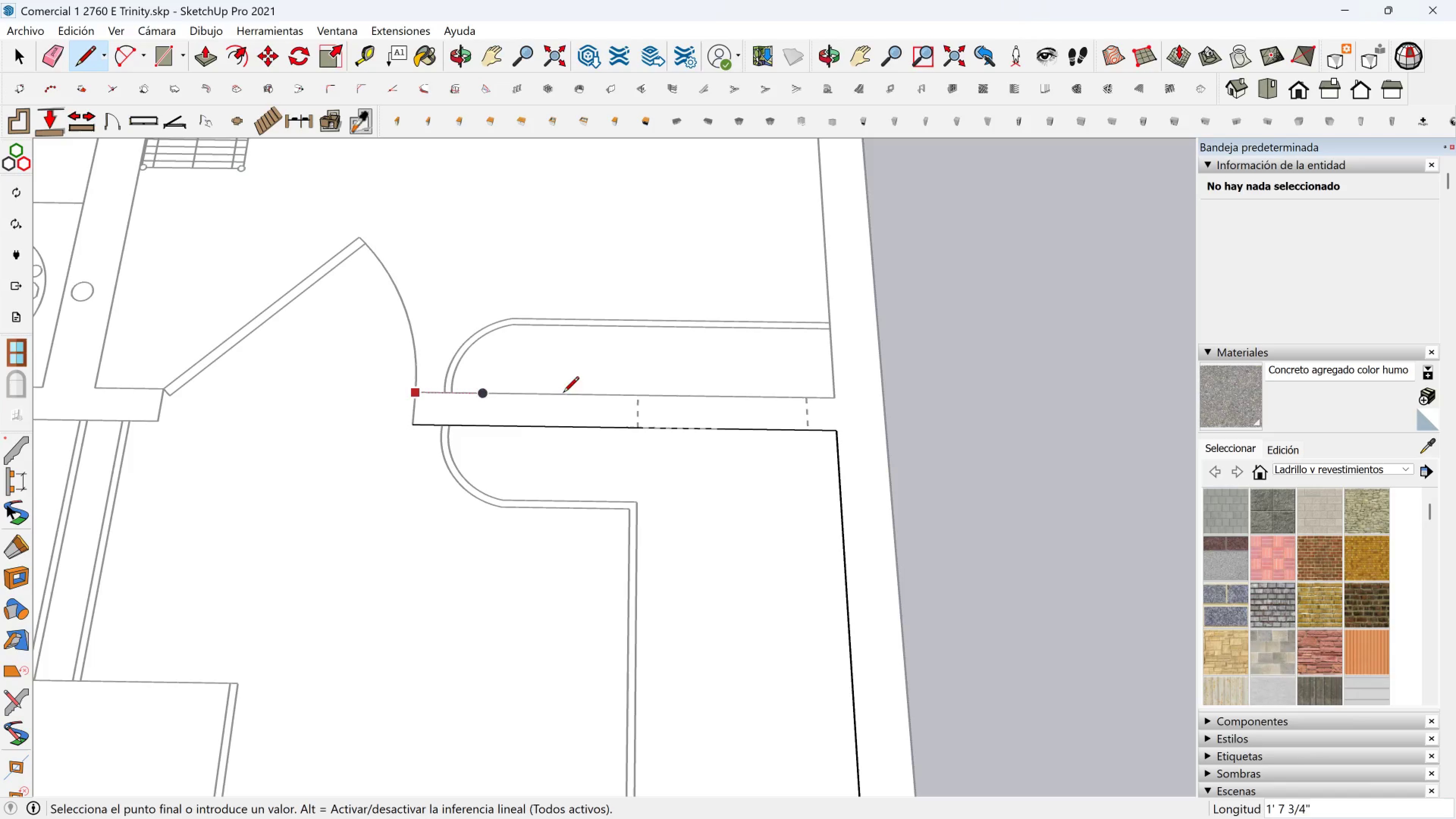 
key(Shift+ShiftLeft)
 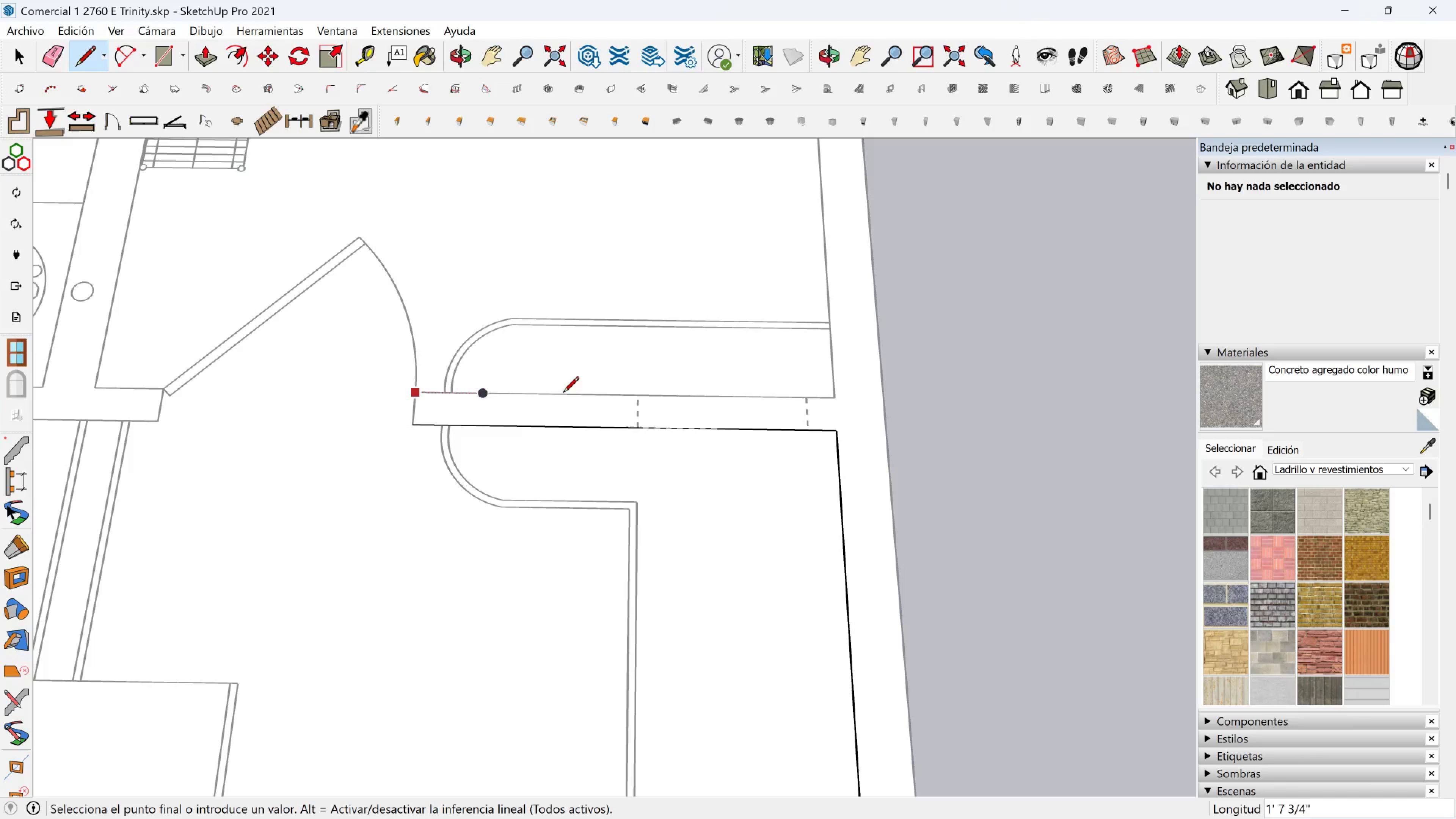 
key(Shift+ShiftLeft)
 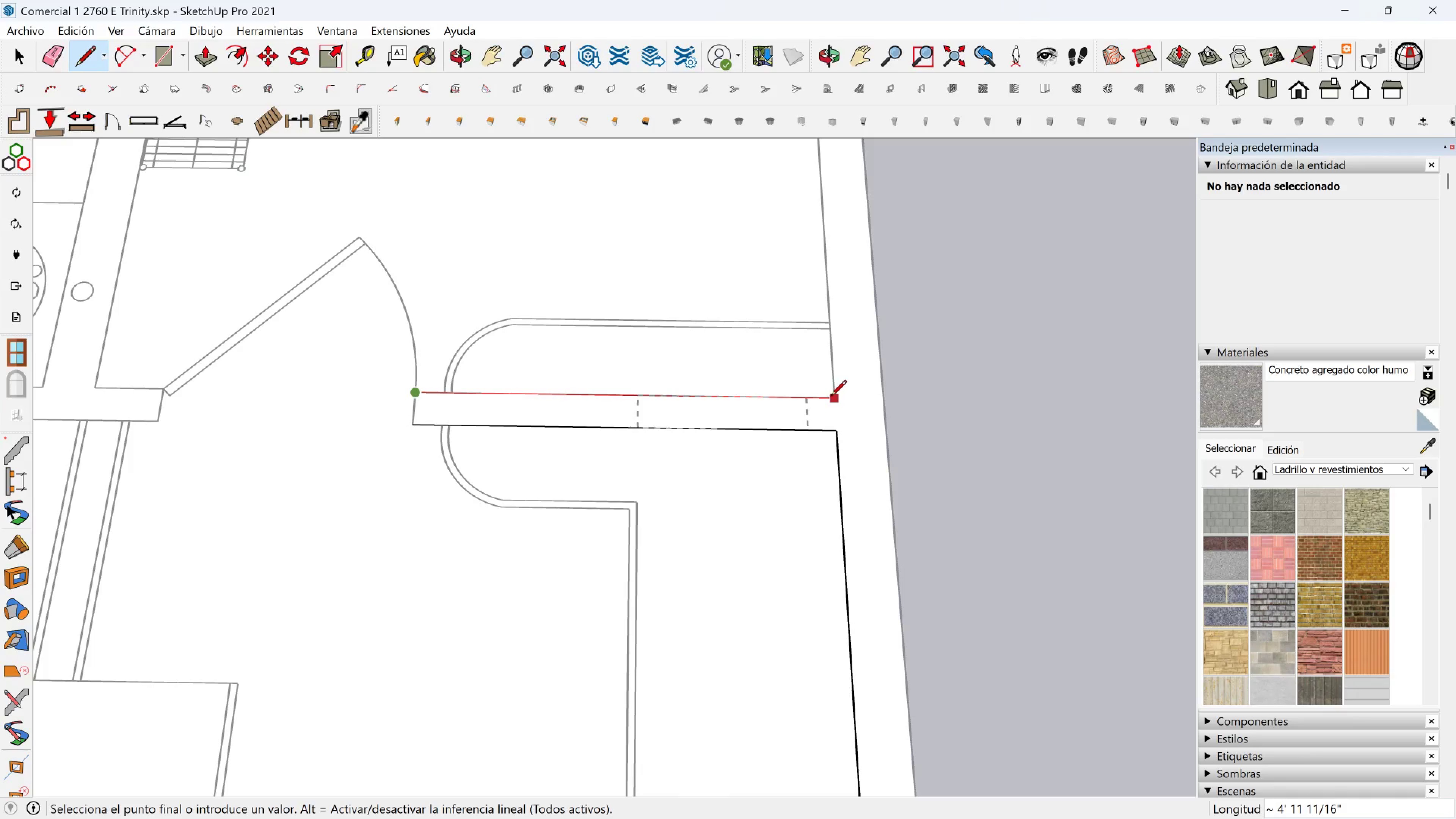 
left_click([831, 397])
 